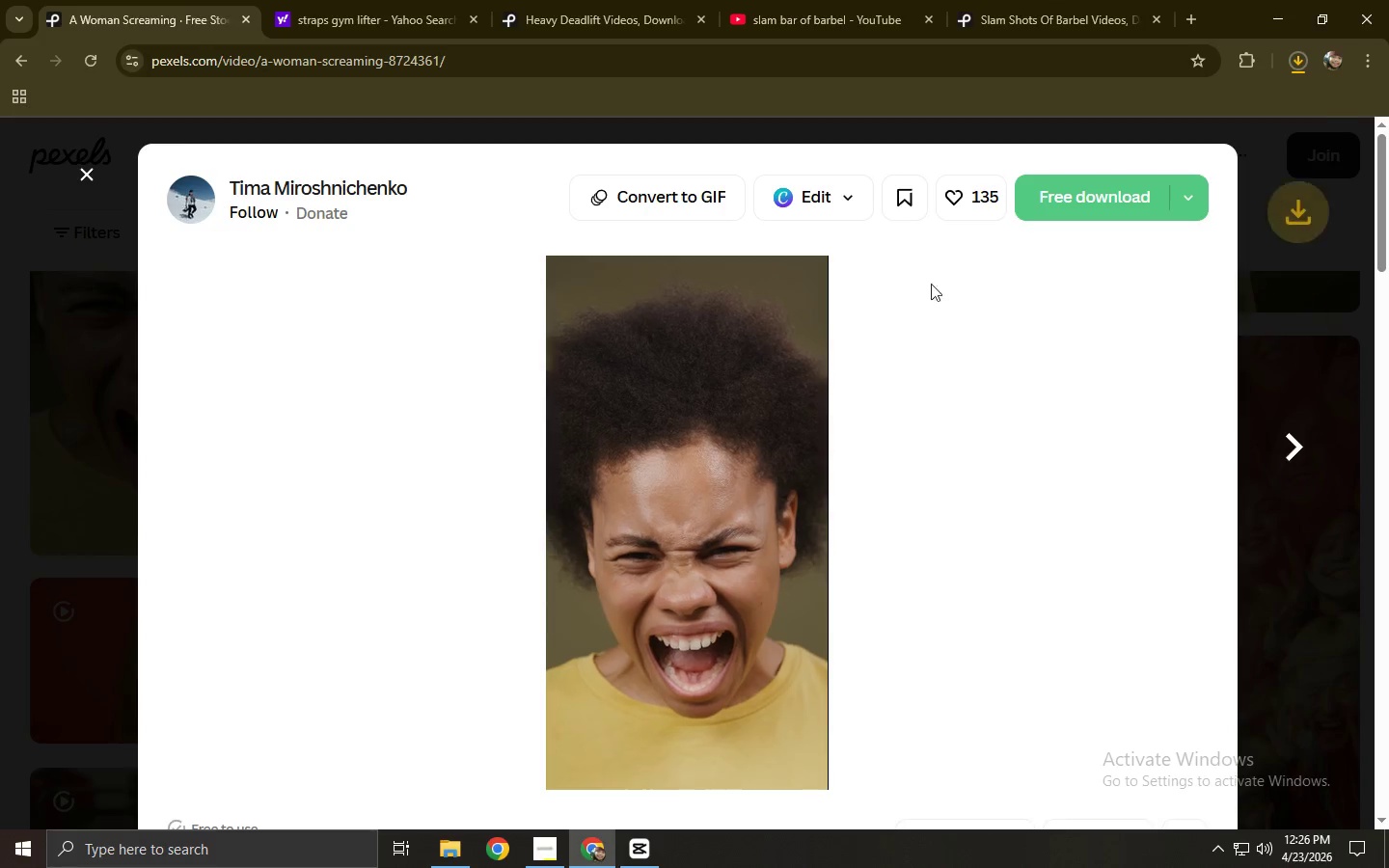 
left_click([0, 494])
 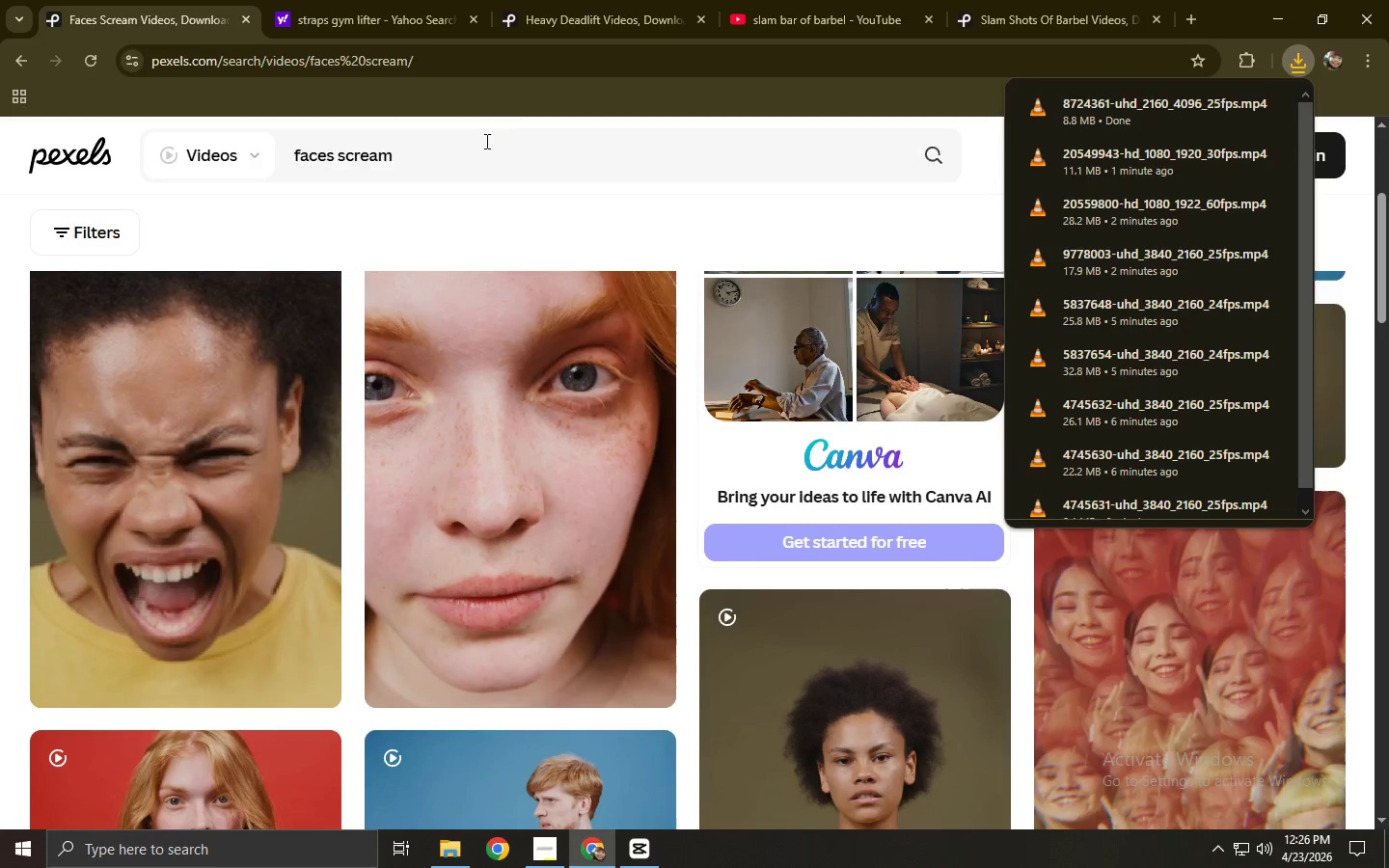 
left_click([740, 0])
 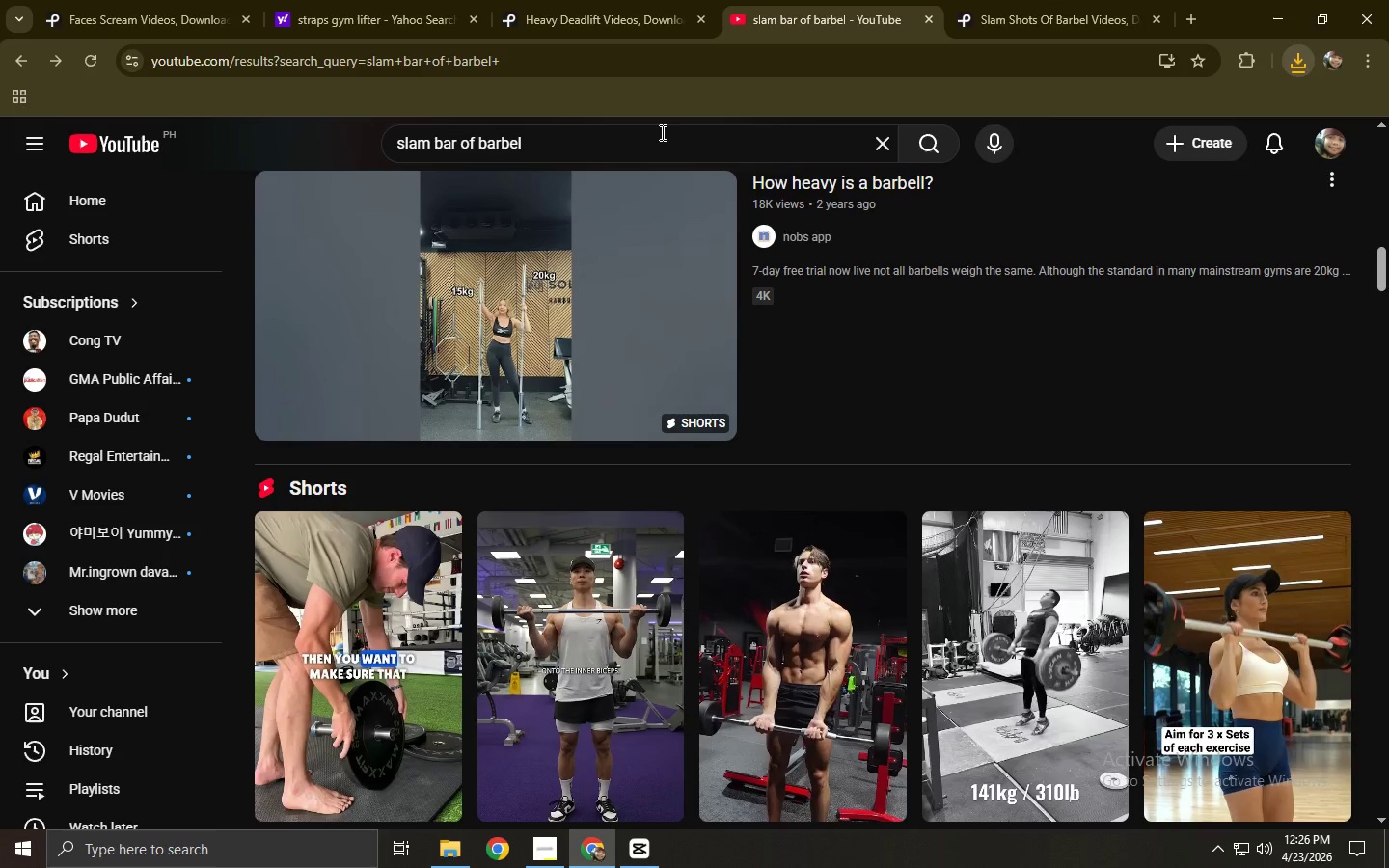 
left_click_drag(start_coordinate=[659, 132], to_coordinate=[366, 145])
 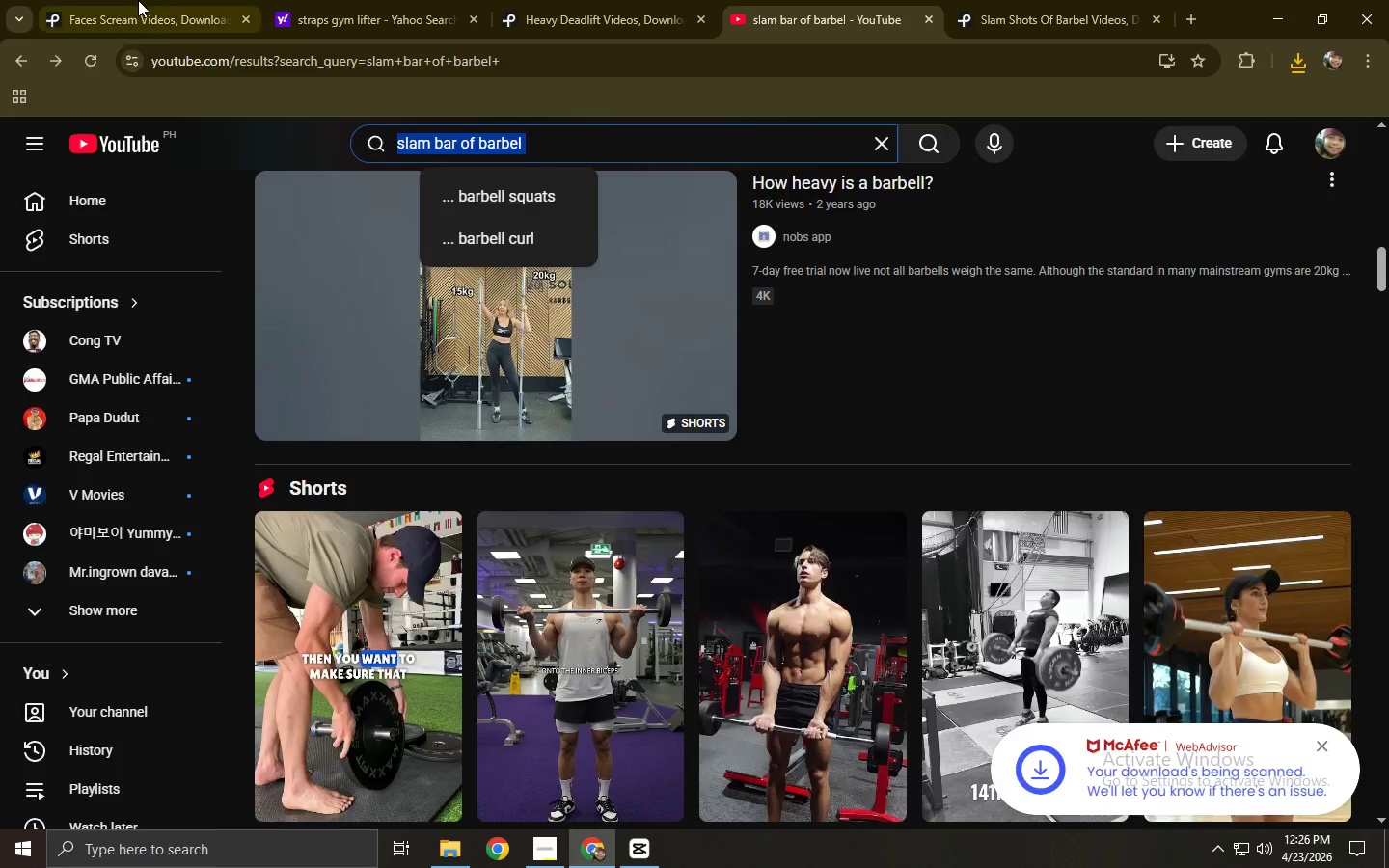 
left_click([138, 0])
 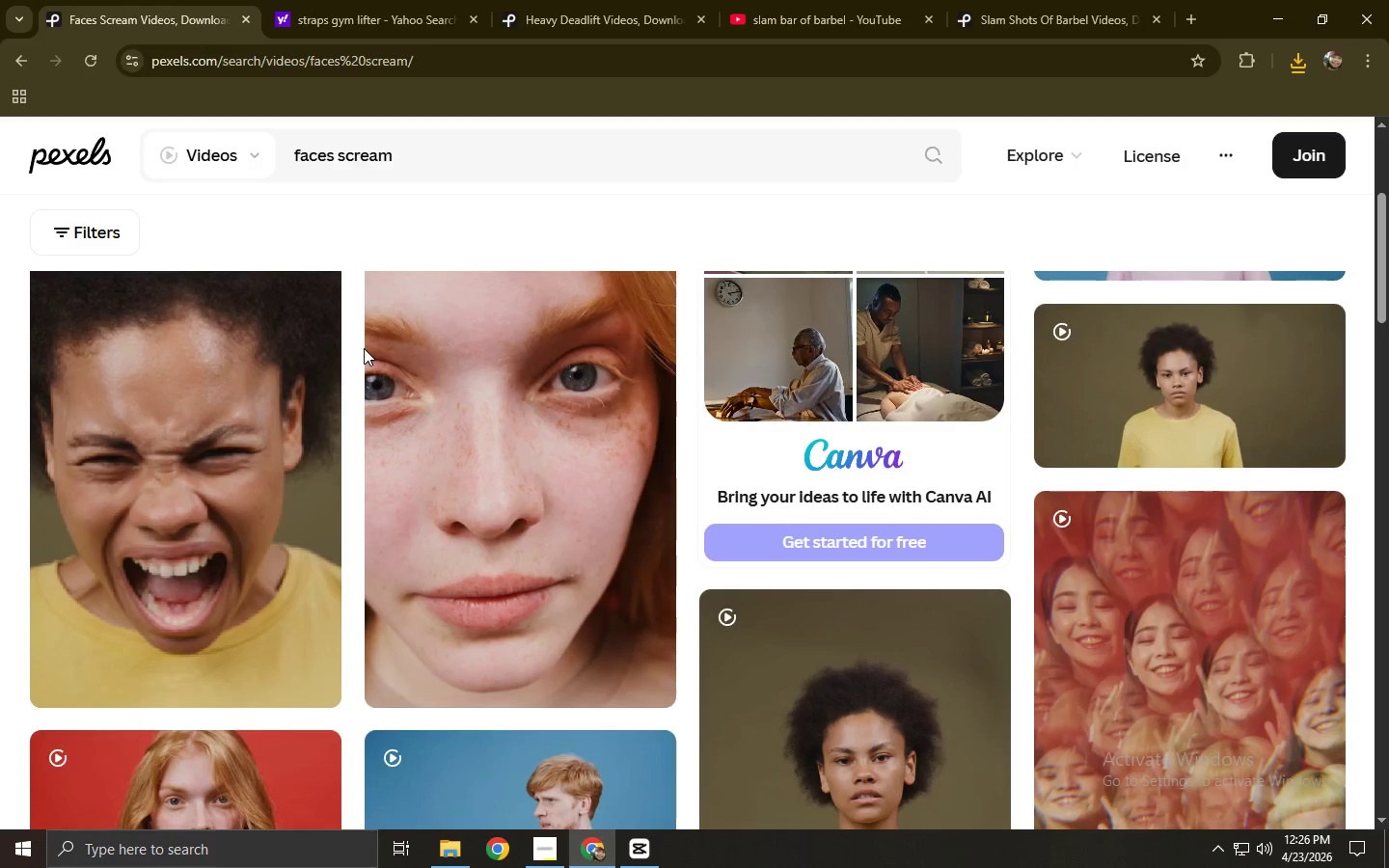 
wait(17.09)
 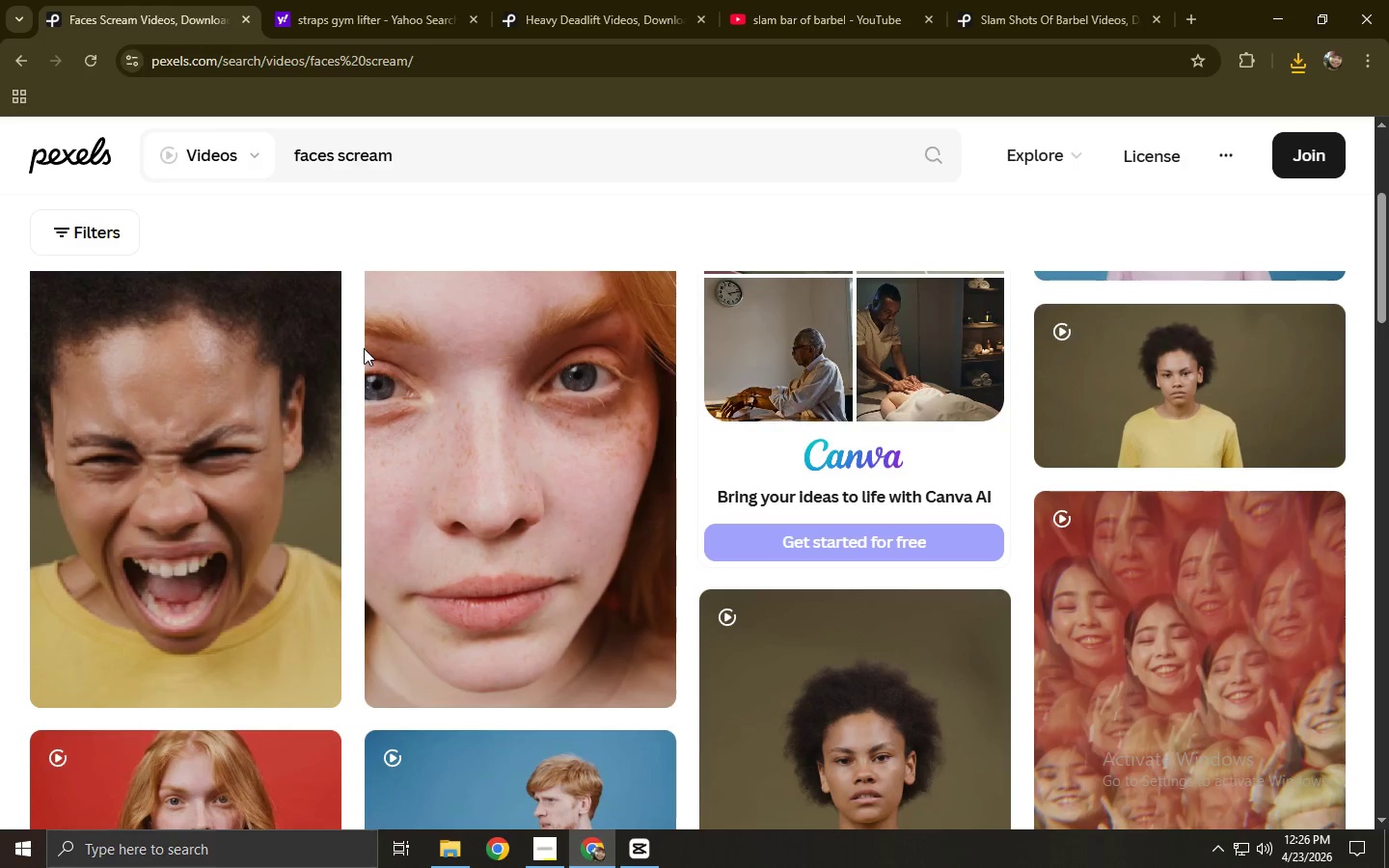 
scroll: coordinate [291, 413], scroll_direction: down, amount: 16.0
 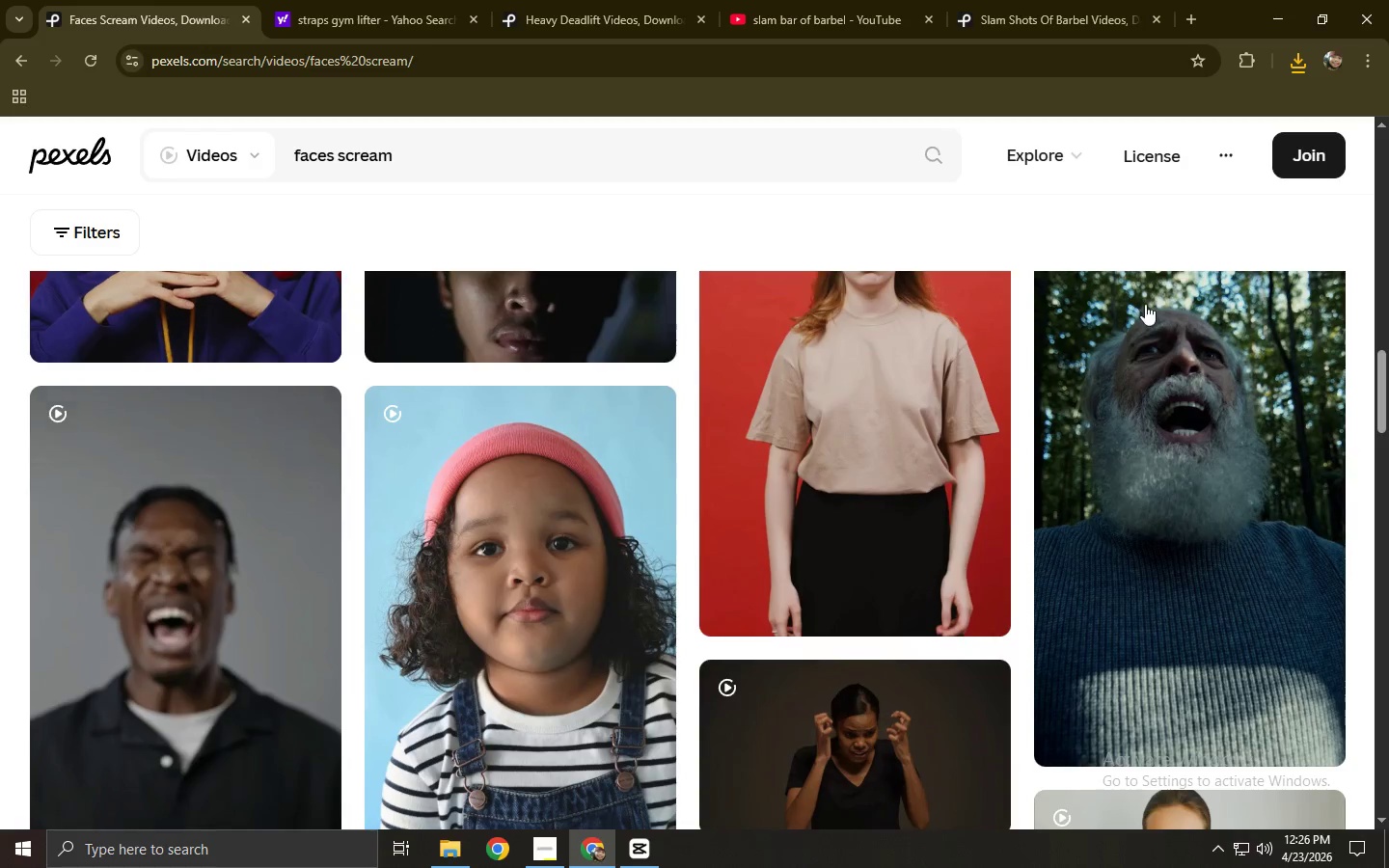 
left_click([1144, 404])
 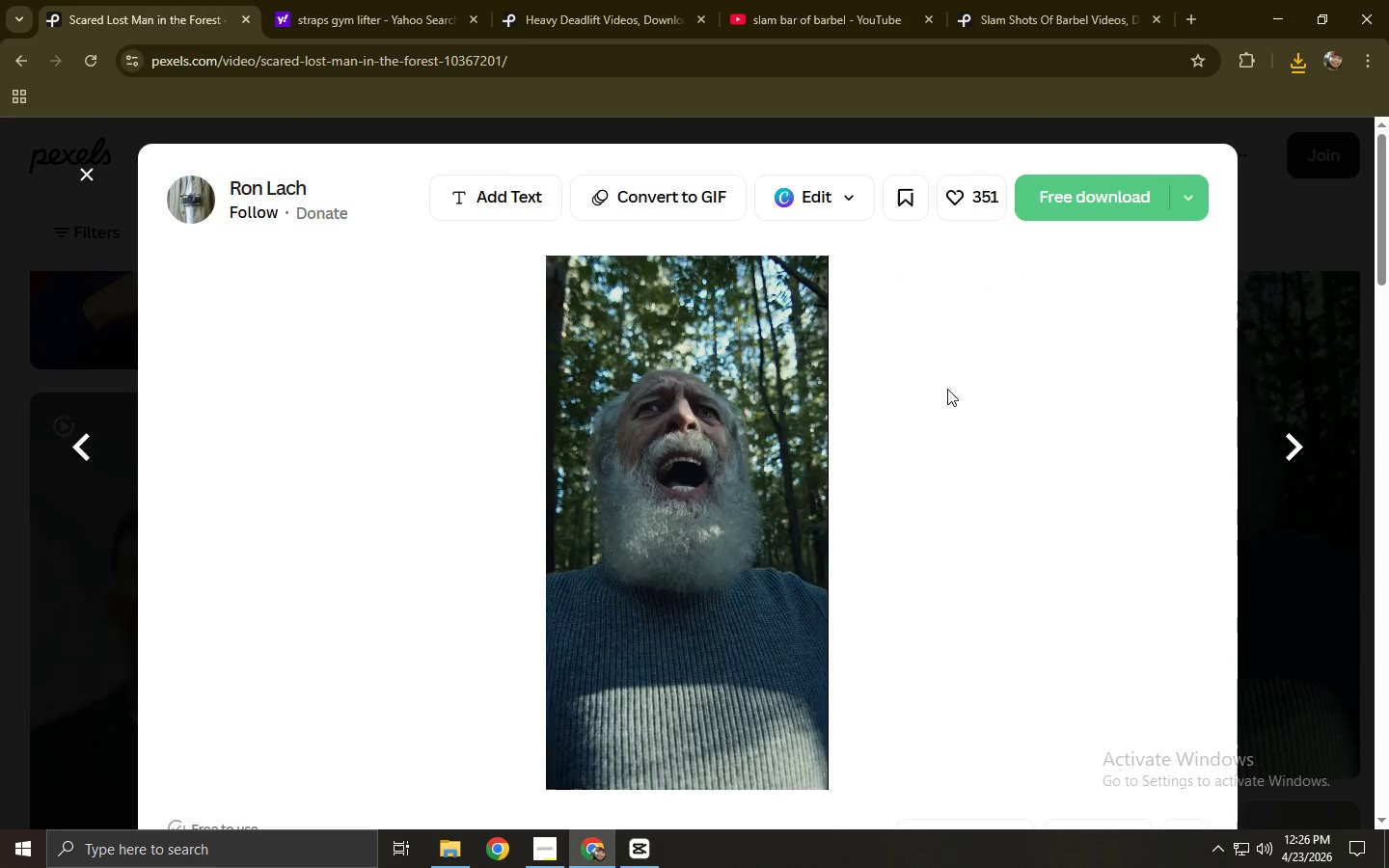 
wait(5.09)
 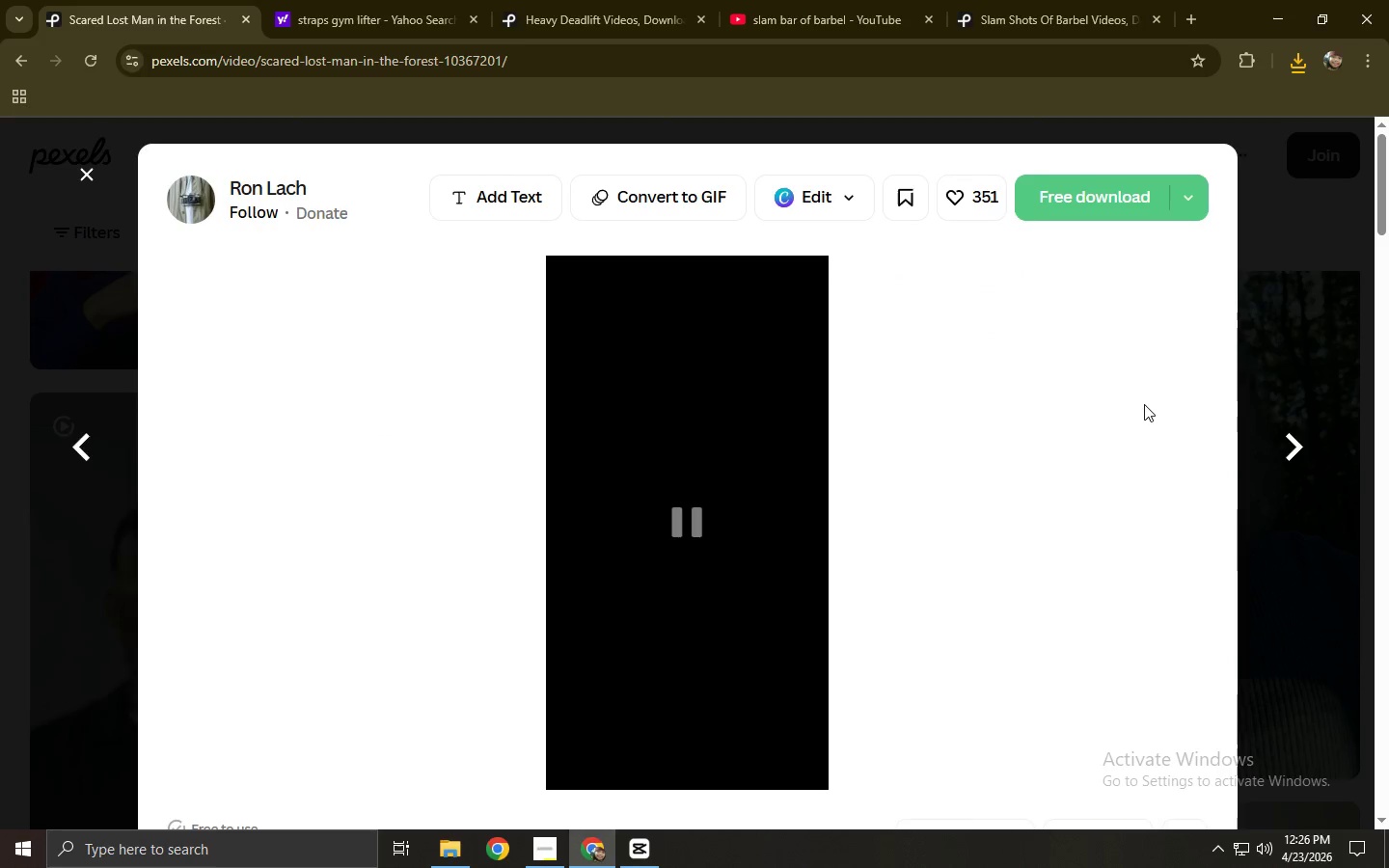 
left_click([0, 467])
 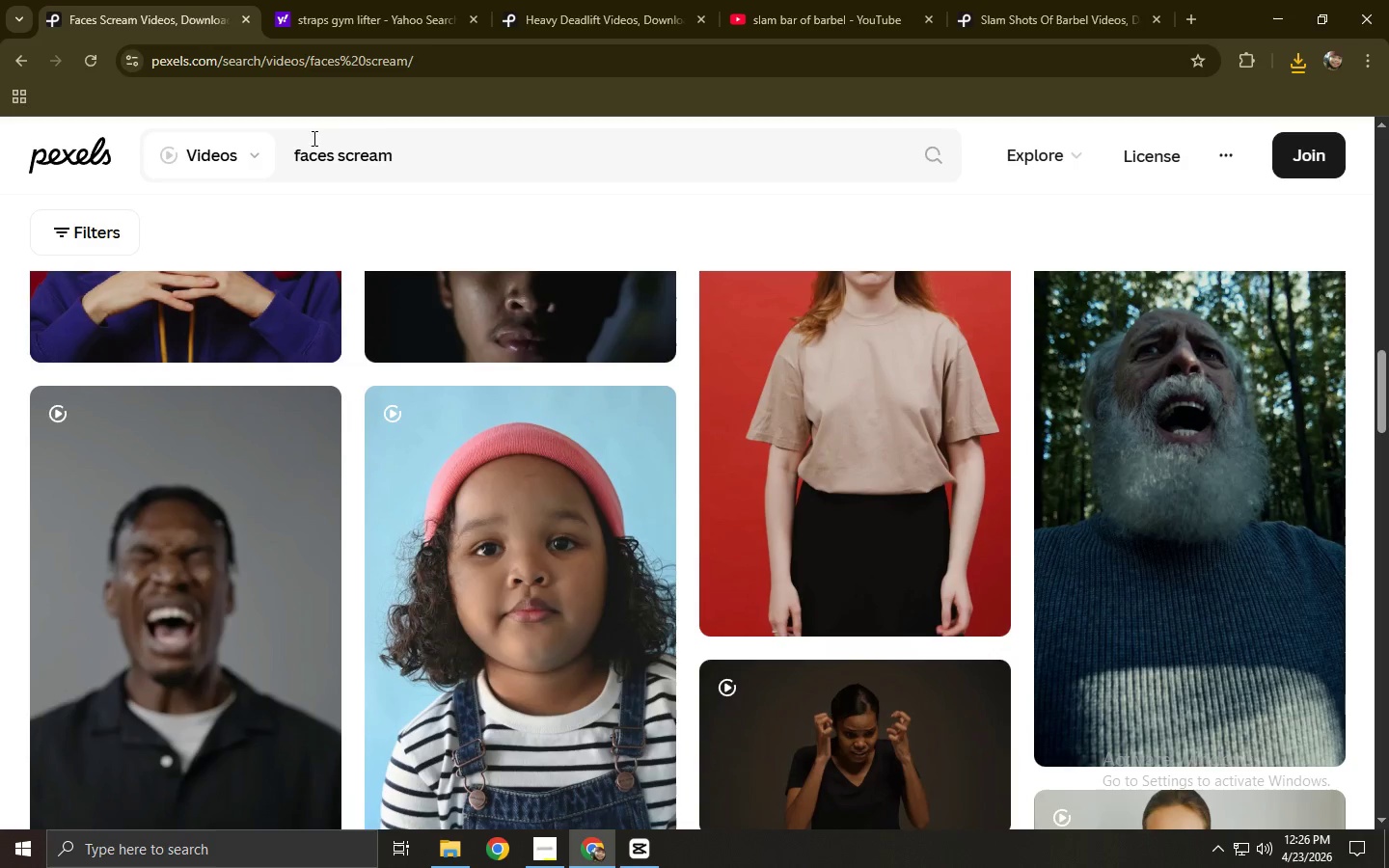 
left_click([458, 161])
 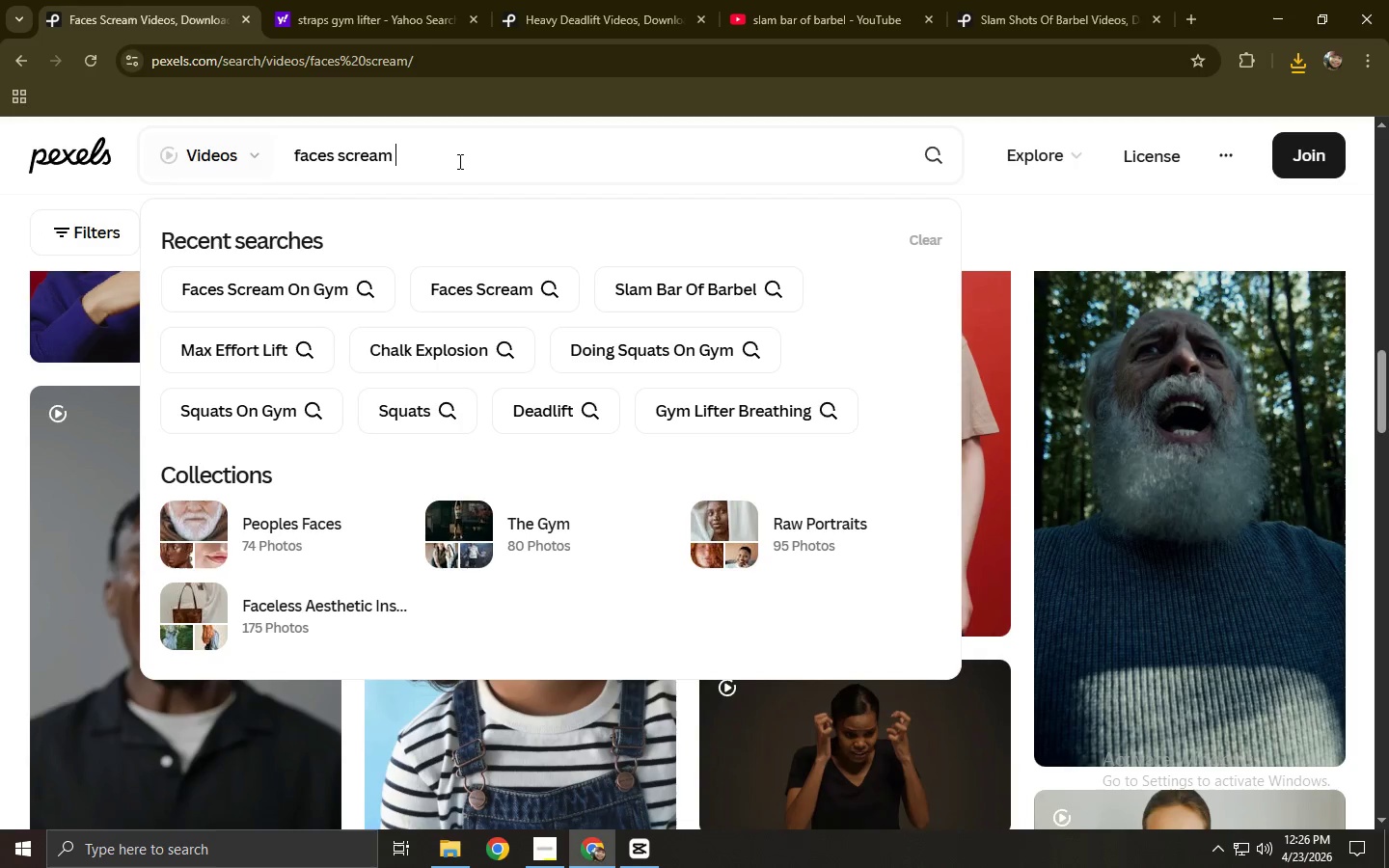 
type( omn )
key(Backspace)
key(Backspace)
key(Backspace)
type(n gym)
 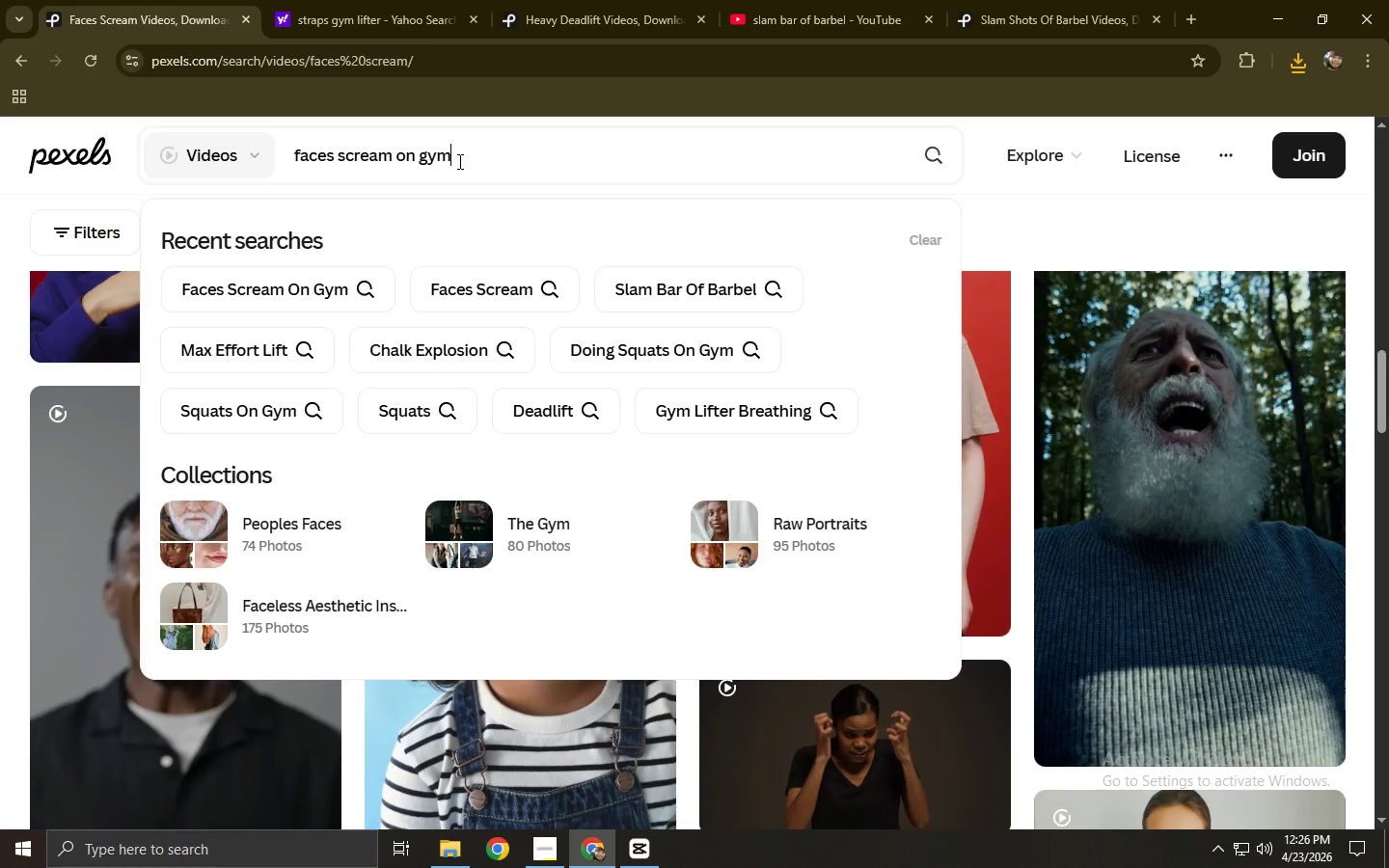 
key(Enter)
 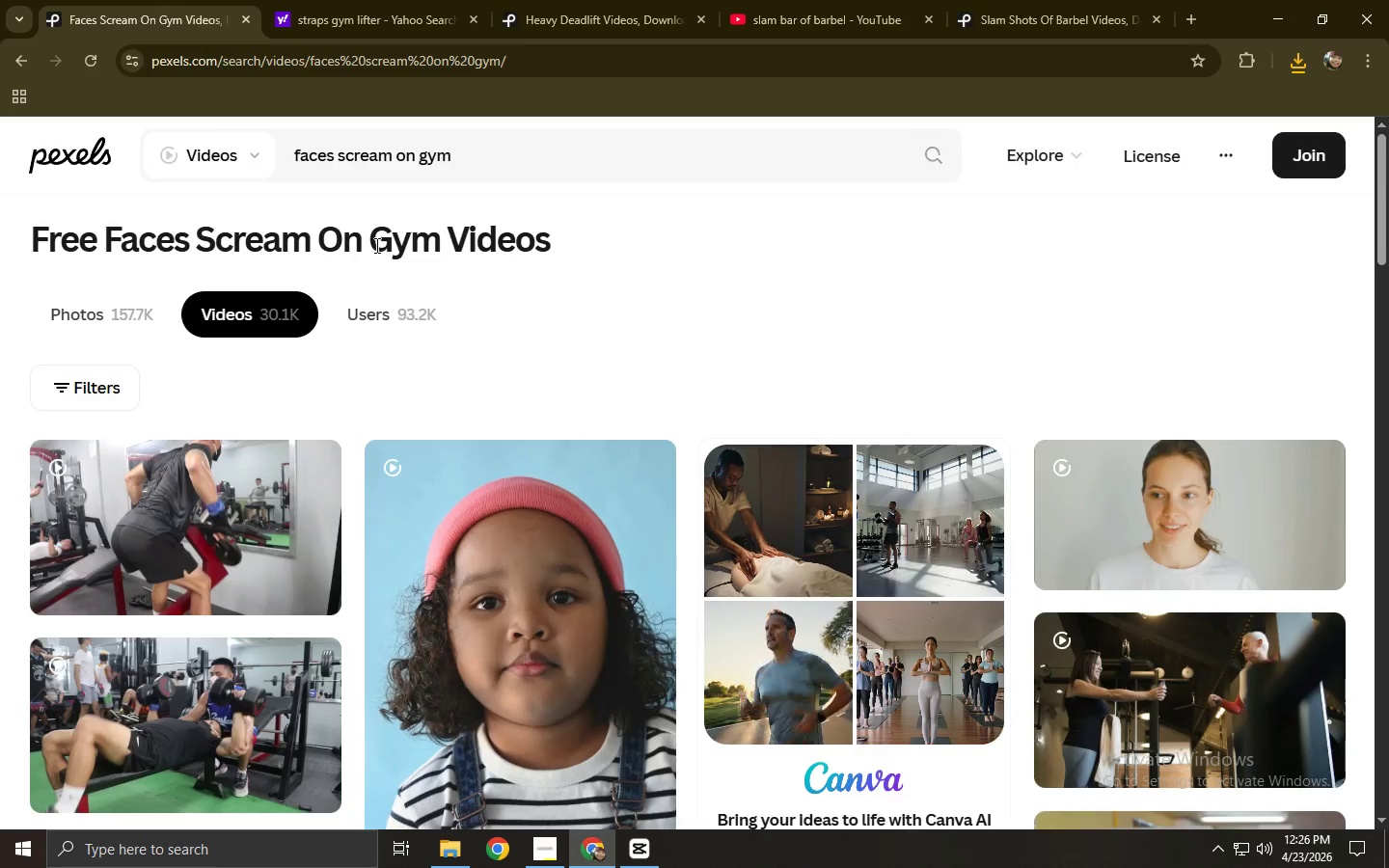 
scroll: coordinate [256, 351], scroll_direction: down, amount: 8.0
 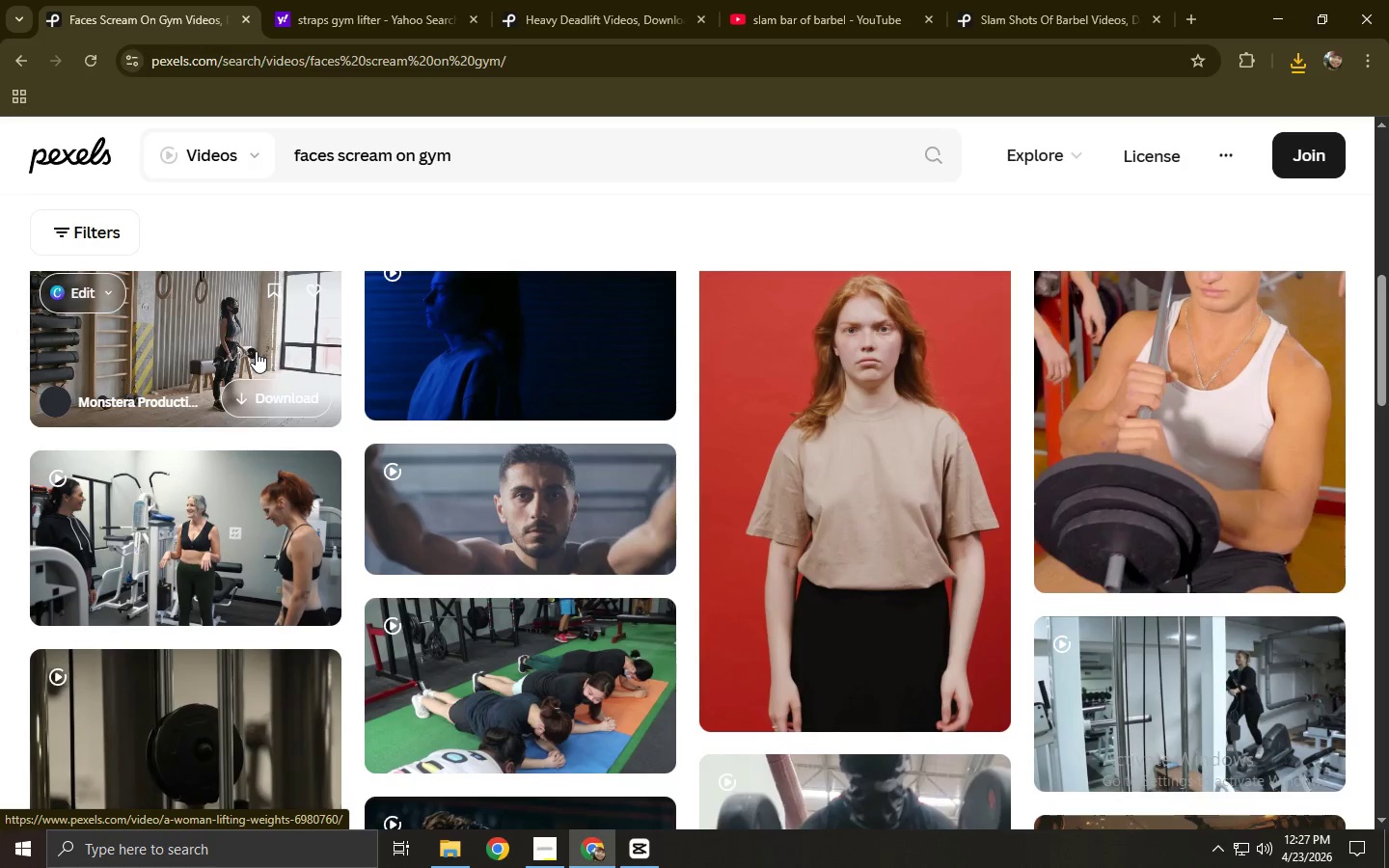 
wait(11.4)
 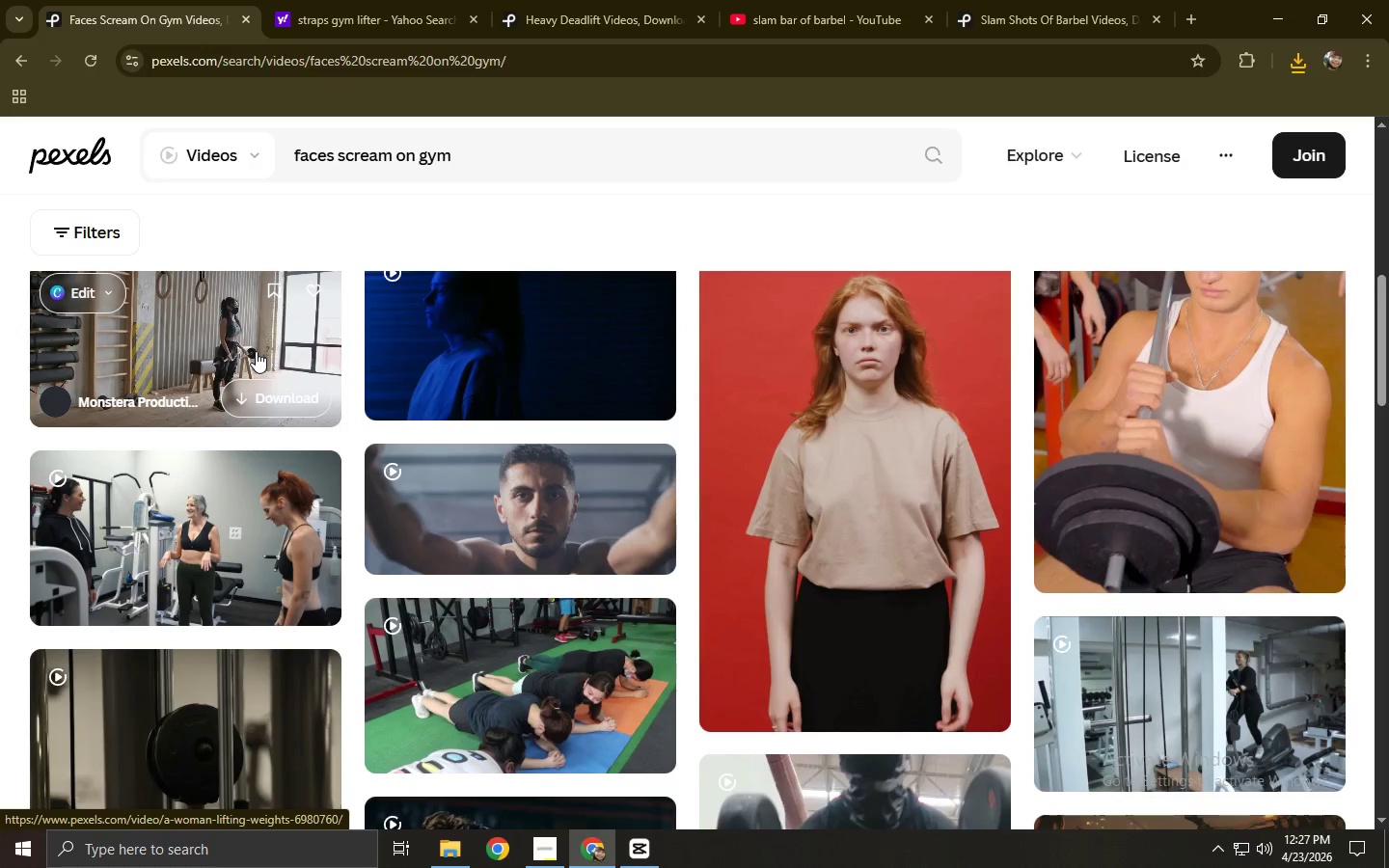 
scroll: coordinate [234, 358], scroll_direction: down, amount: 6.0
 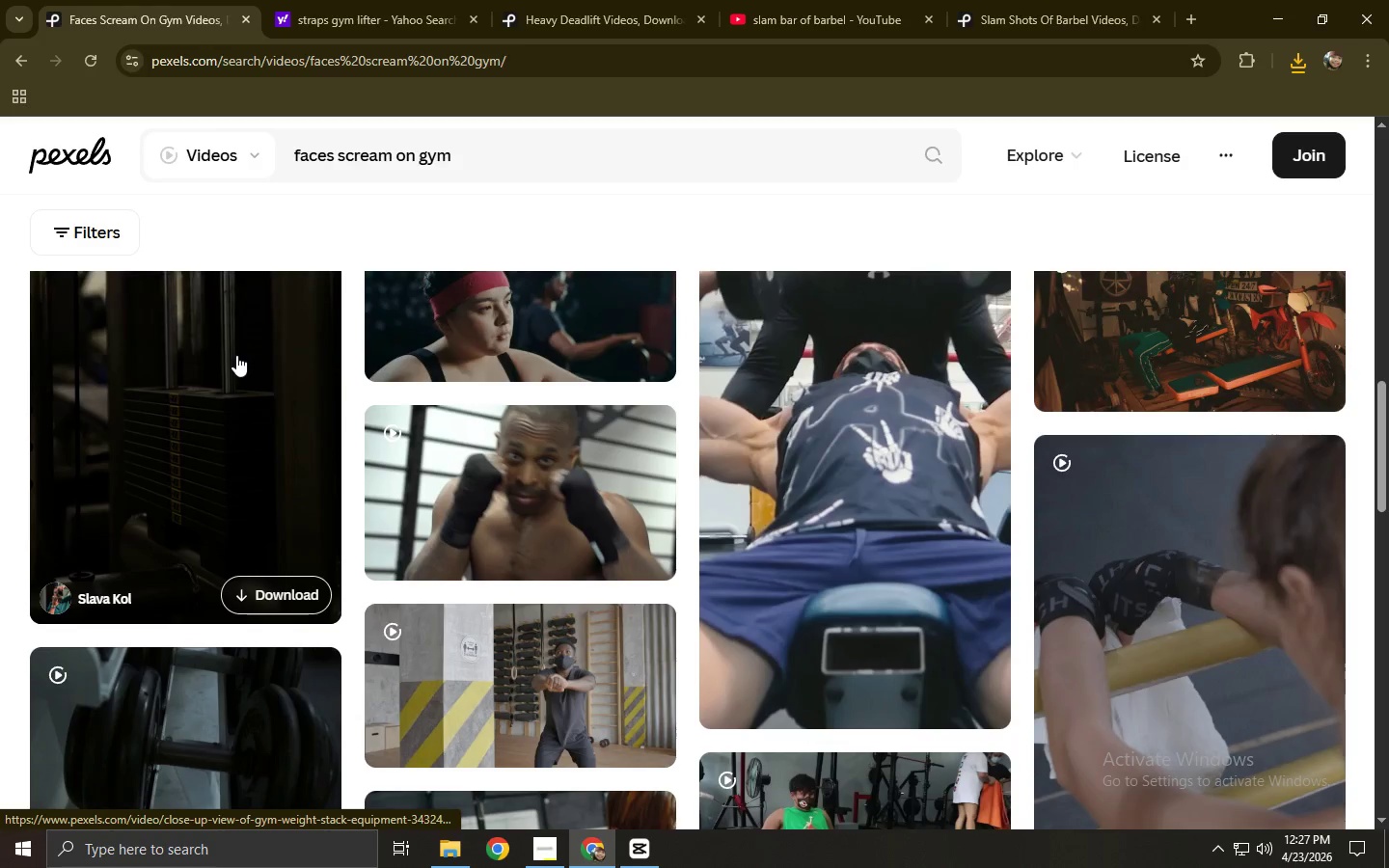 
wait(11.8)
 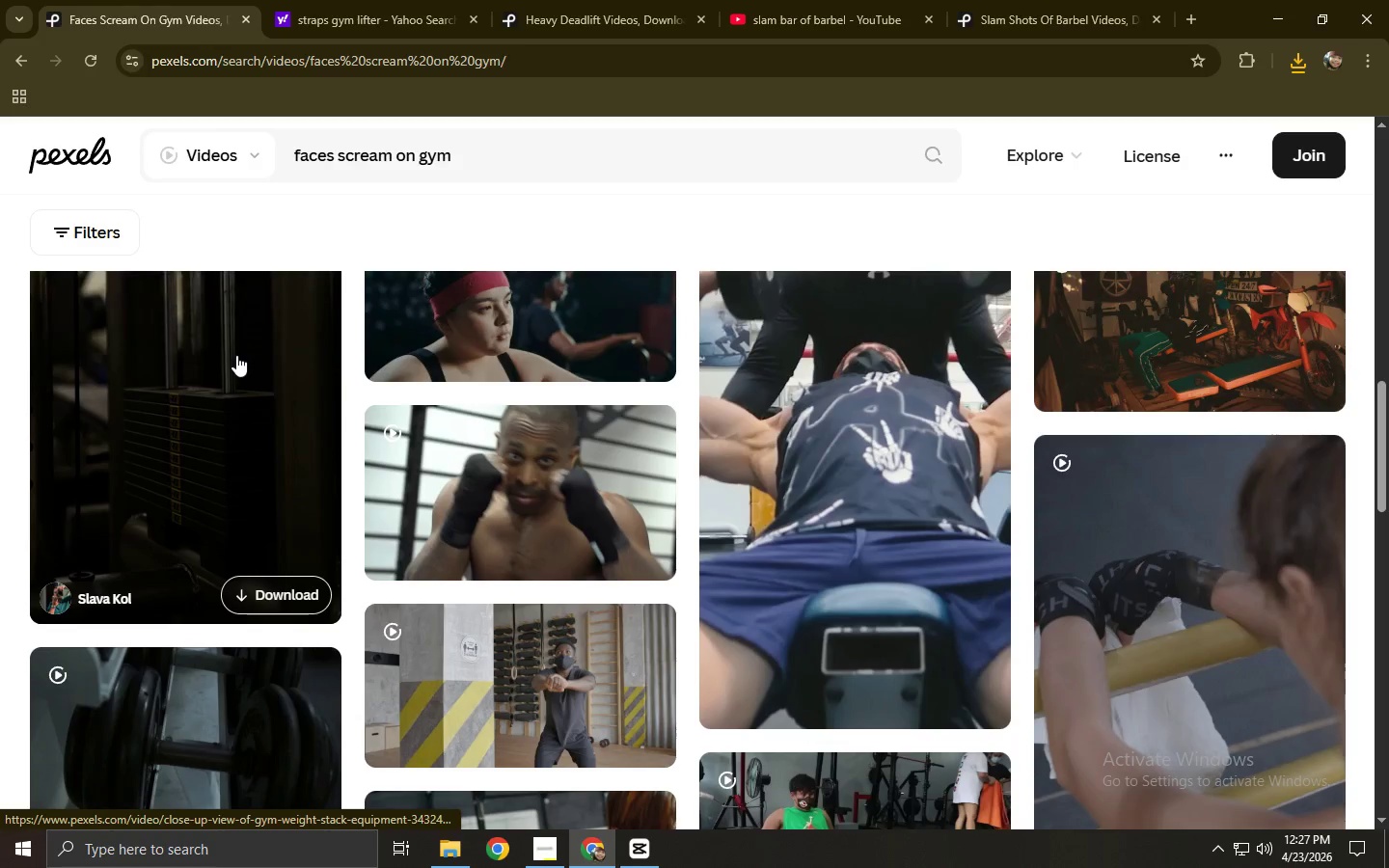 
scroll: coordinate [487, 358], scroll_direction: down, amount: 12.0
 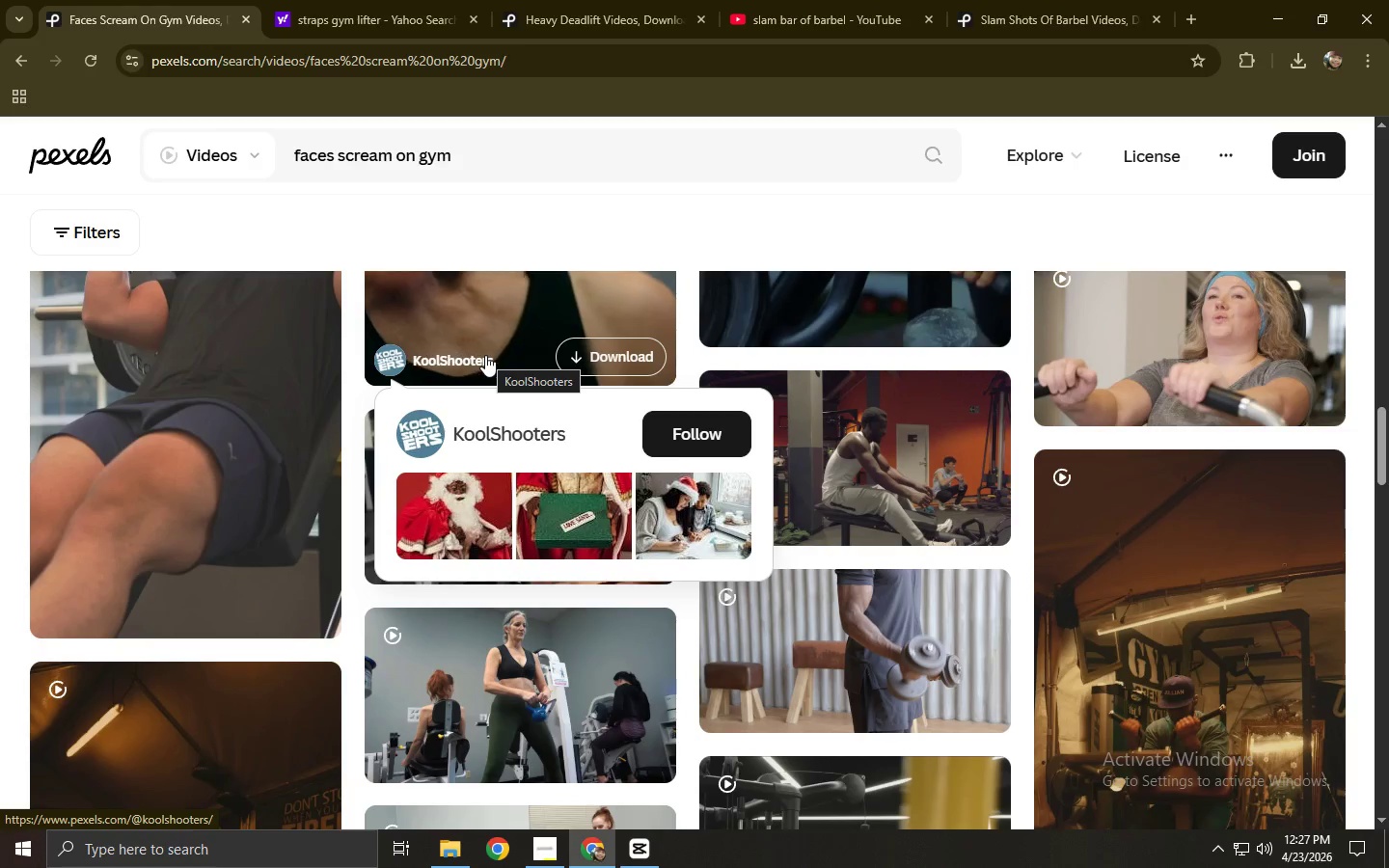 
wait(27.88)
 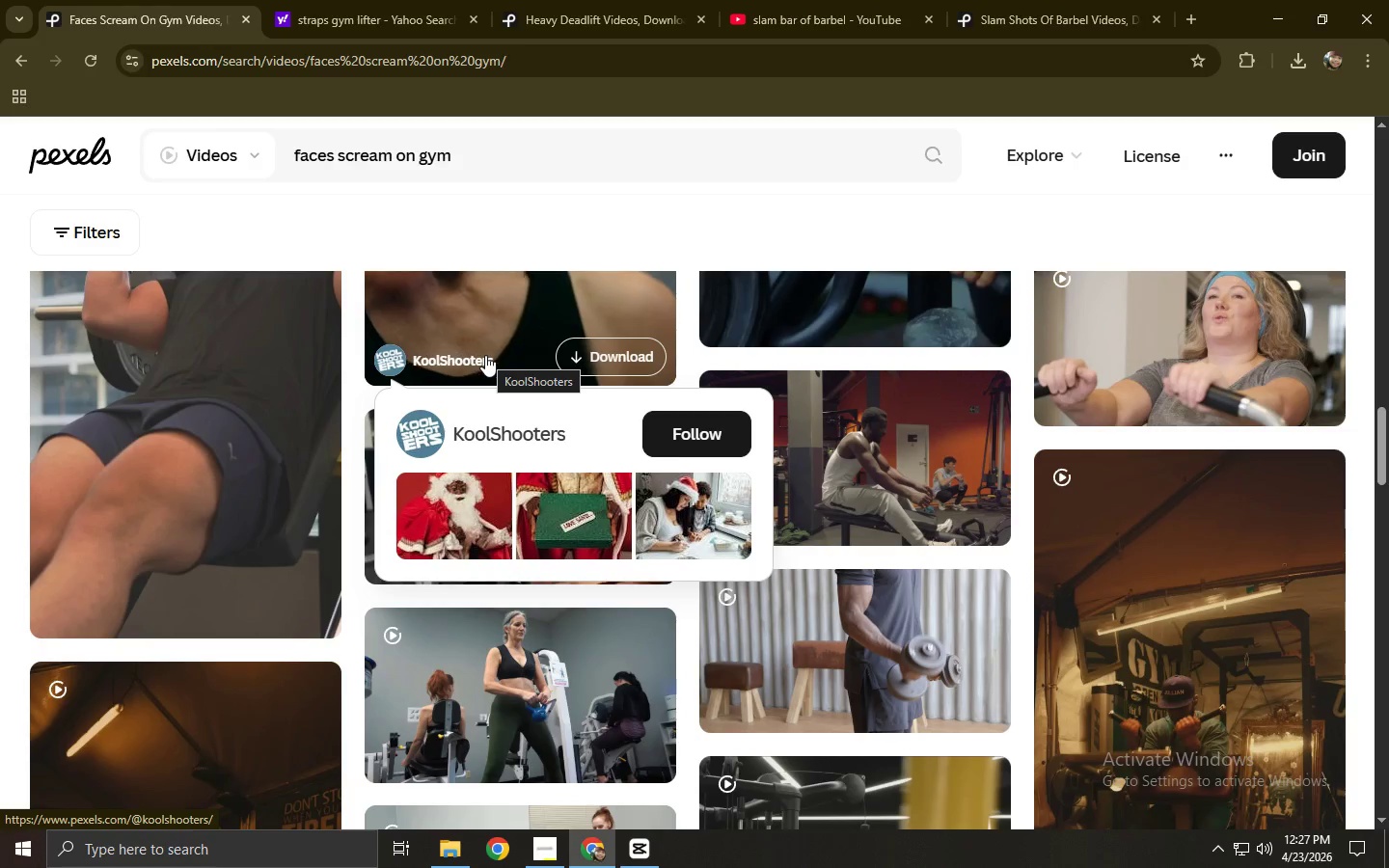 
left_click_drag(start_coordinate=[511, 158], to_coordinate=[250, 166])
 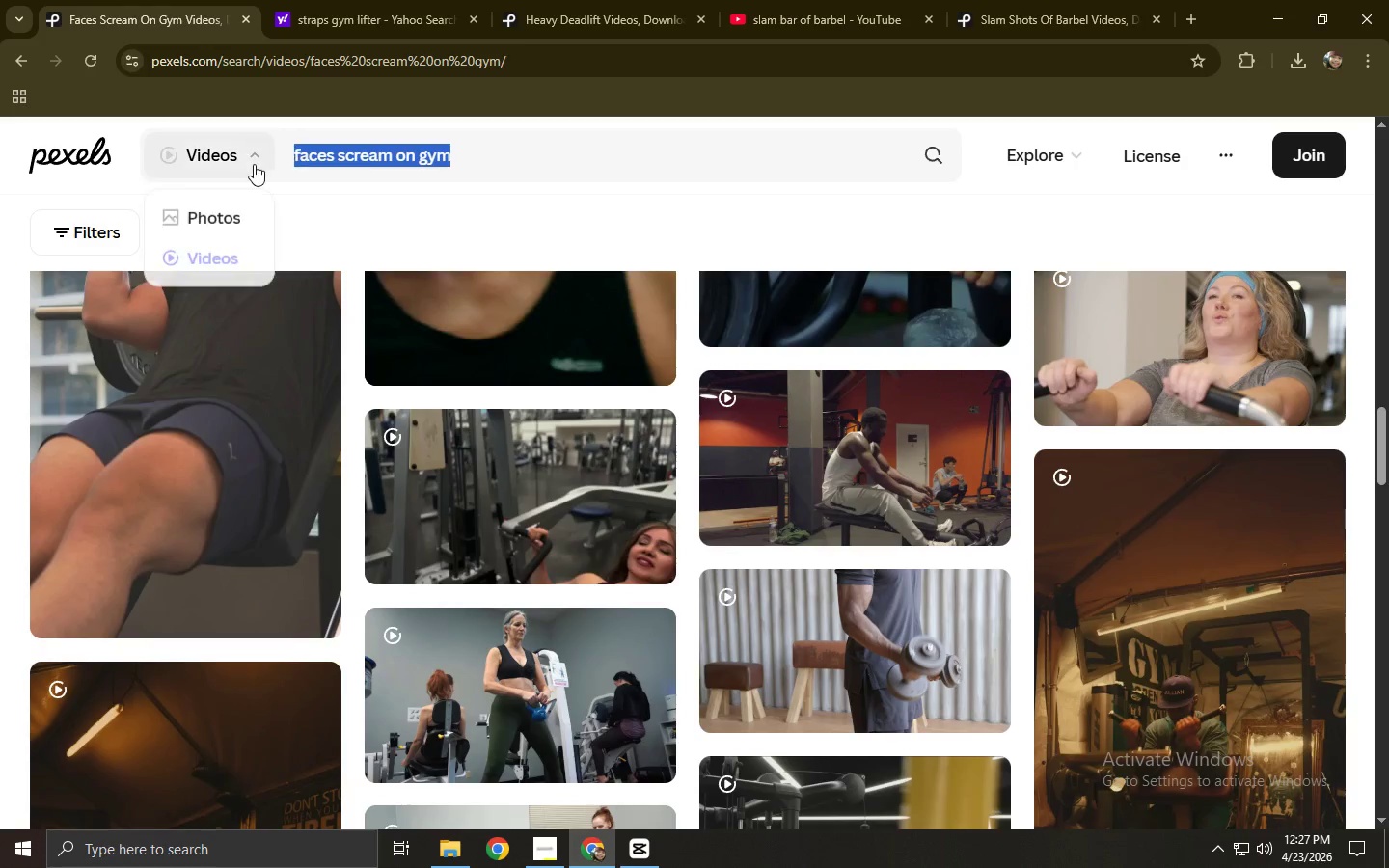 
type(barbell i)
key(Backspace)
type(hitting on the l)
key(Backspace)
type(flk)
key(Backspace)
key(Backspace)
type(loor)
 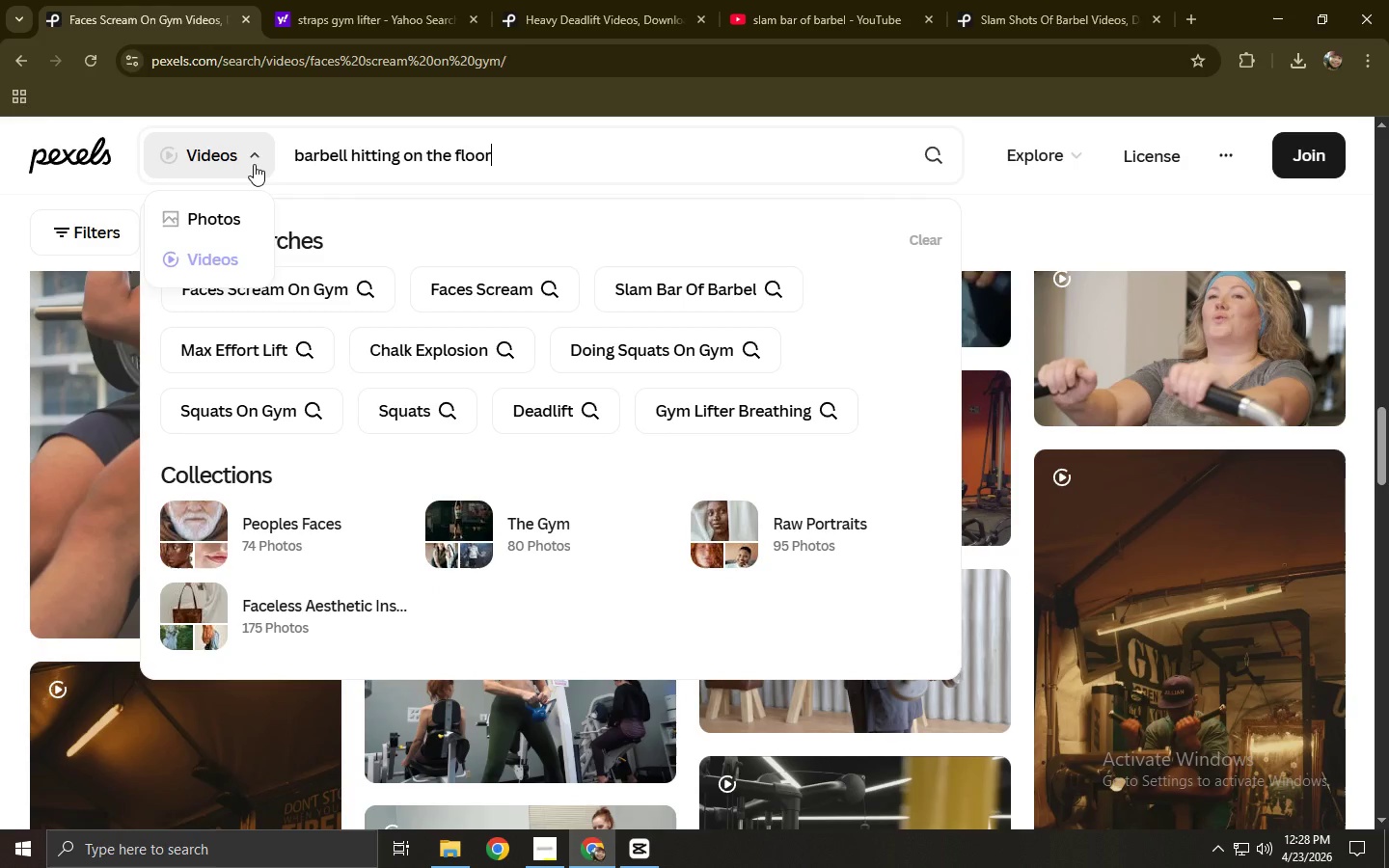 
key(Enter)
 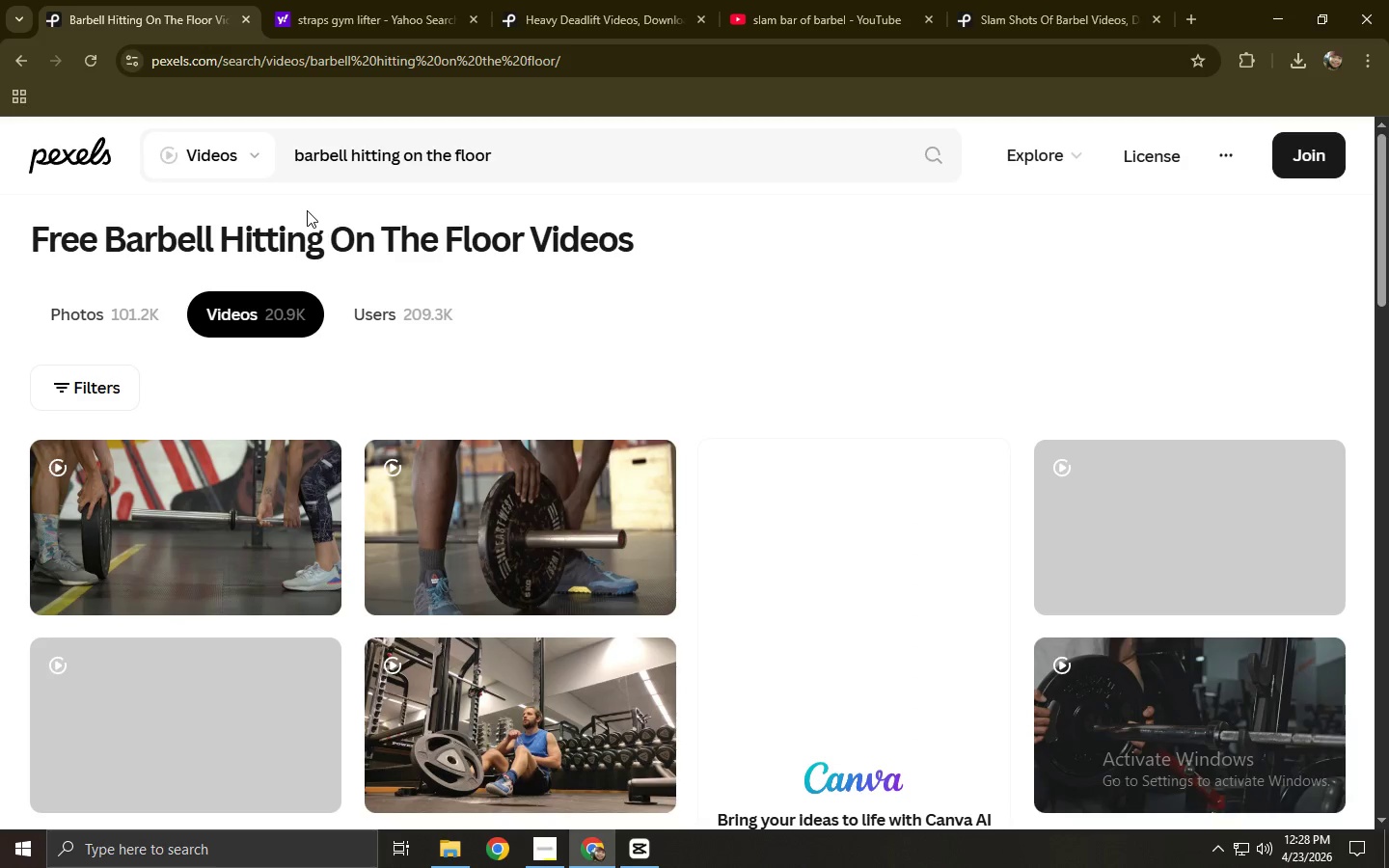 
scroll: coordinate [367, 129], scroll_direction: down, amount: 5.0
 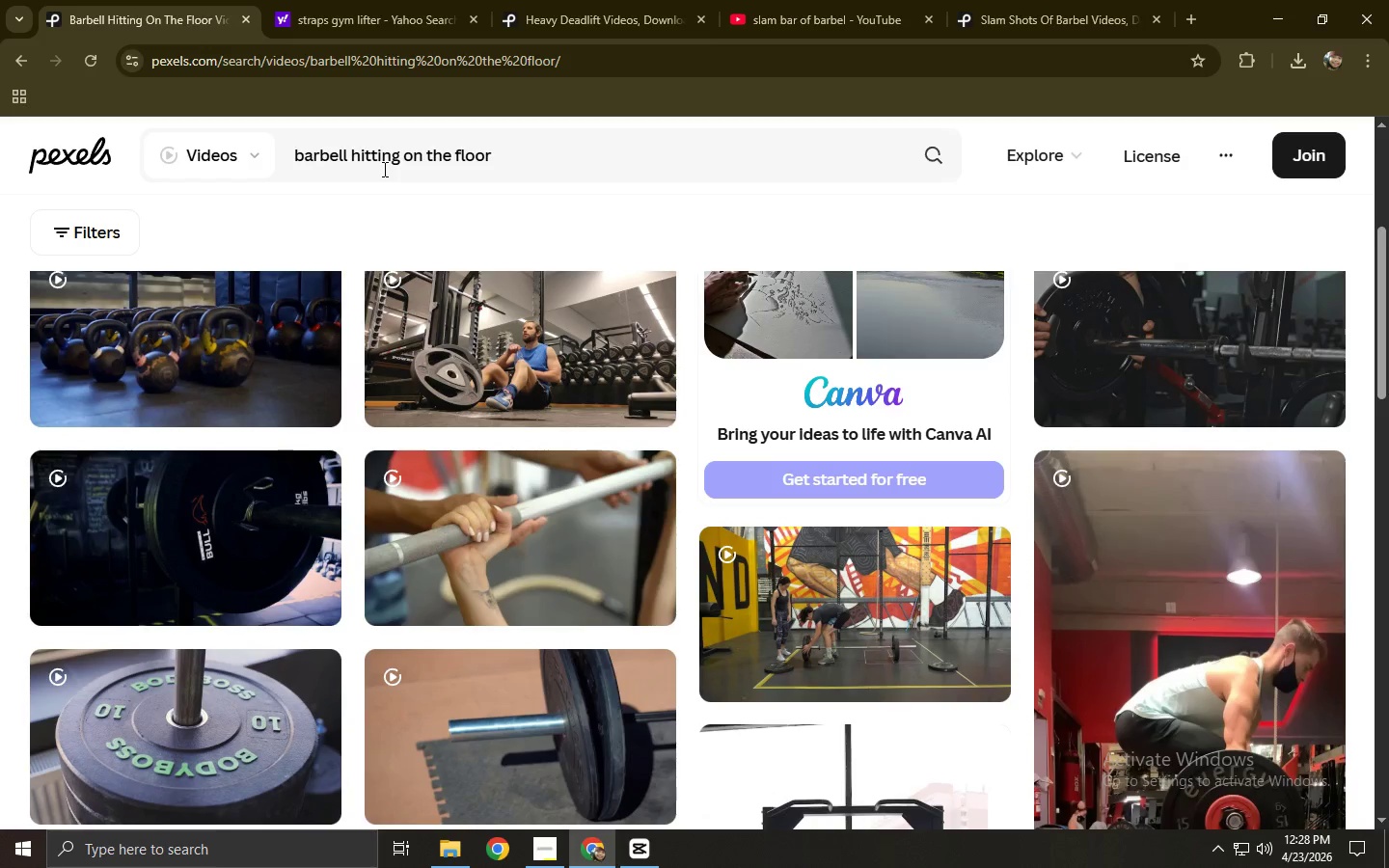 
left_click_drag(start_coordinate=[531, 165], to_coordinate=[218, 173])
 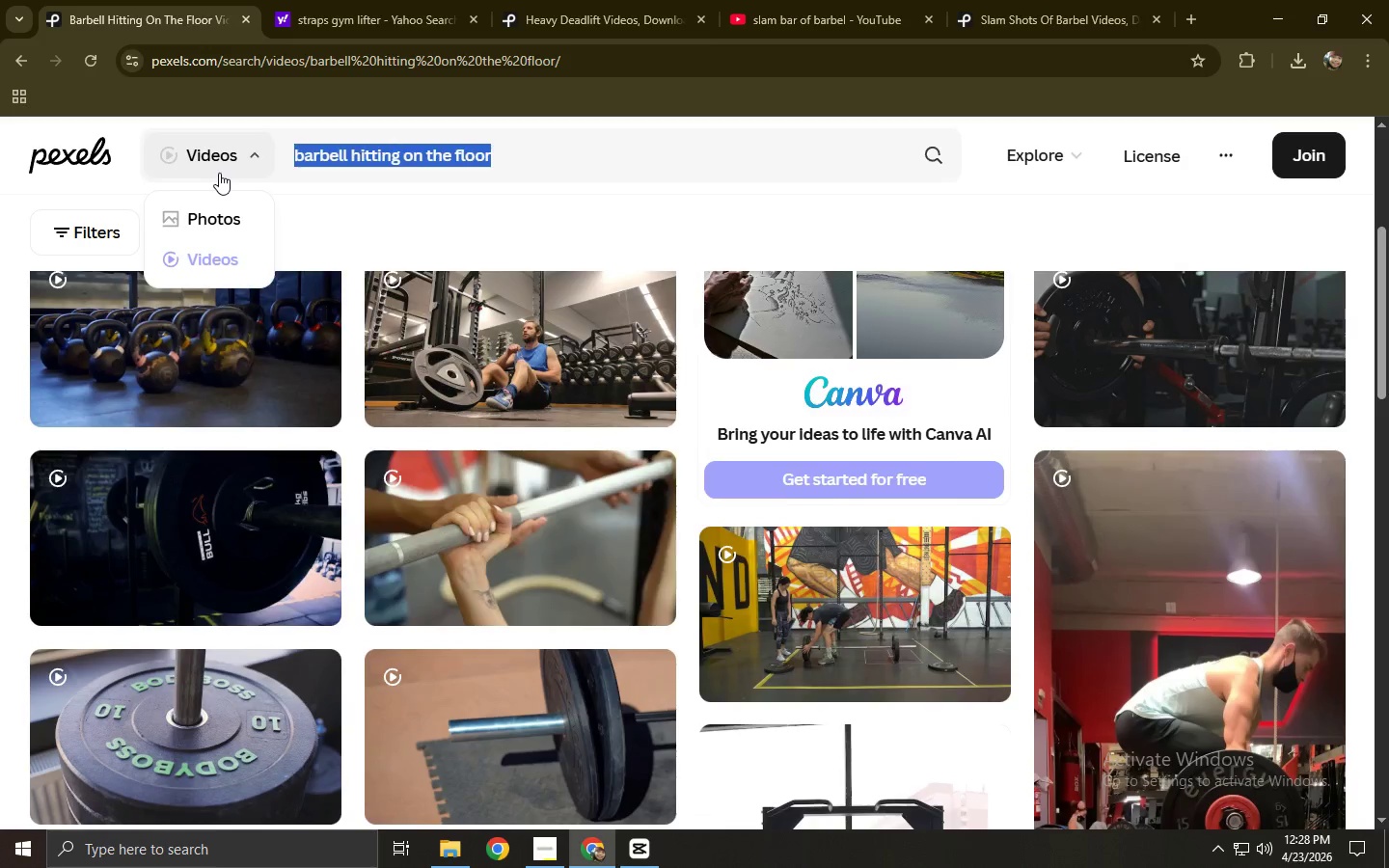 
type(bar bending)
 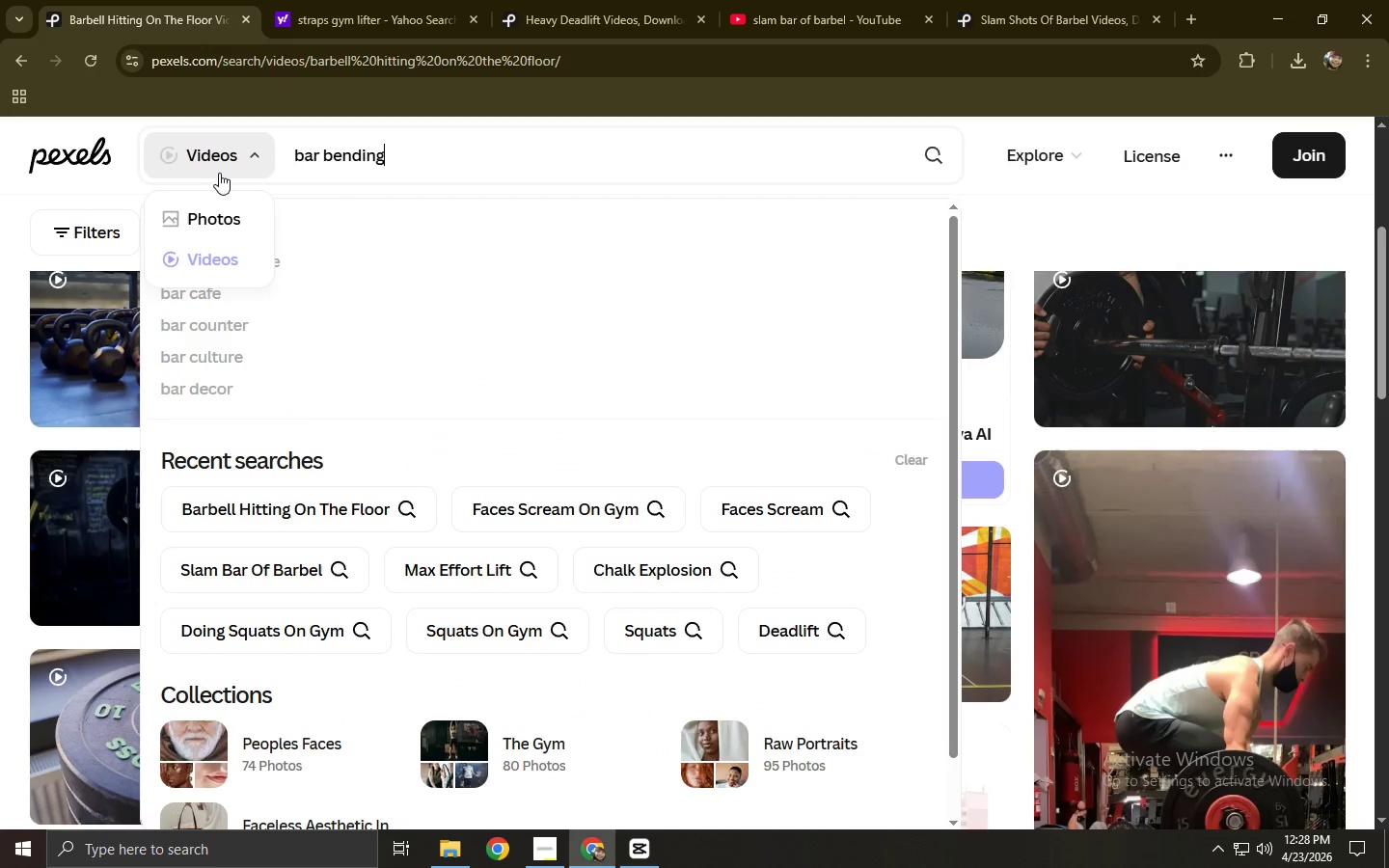 
key(Enter)
 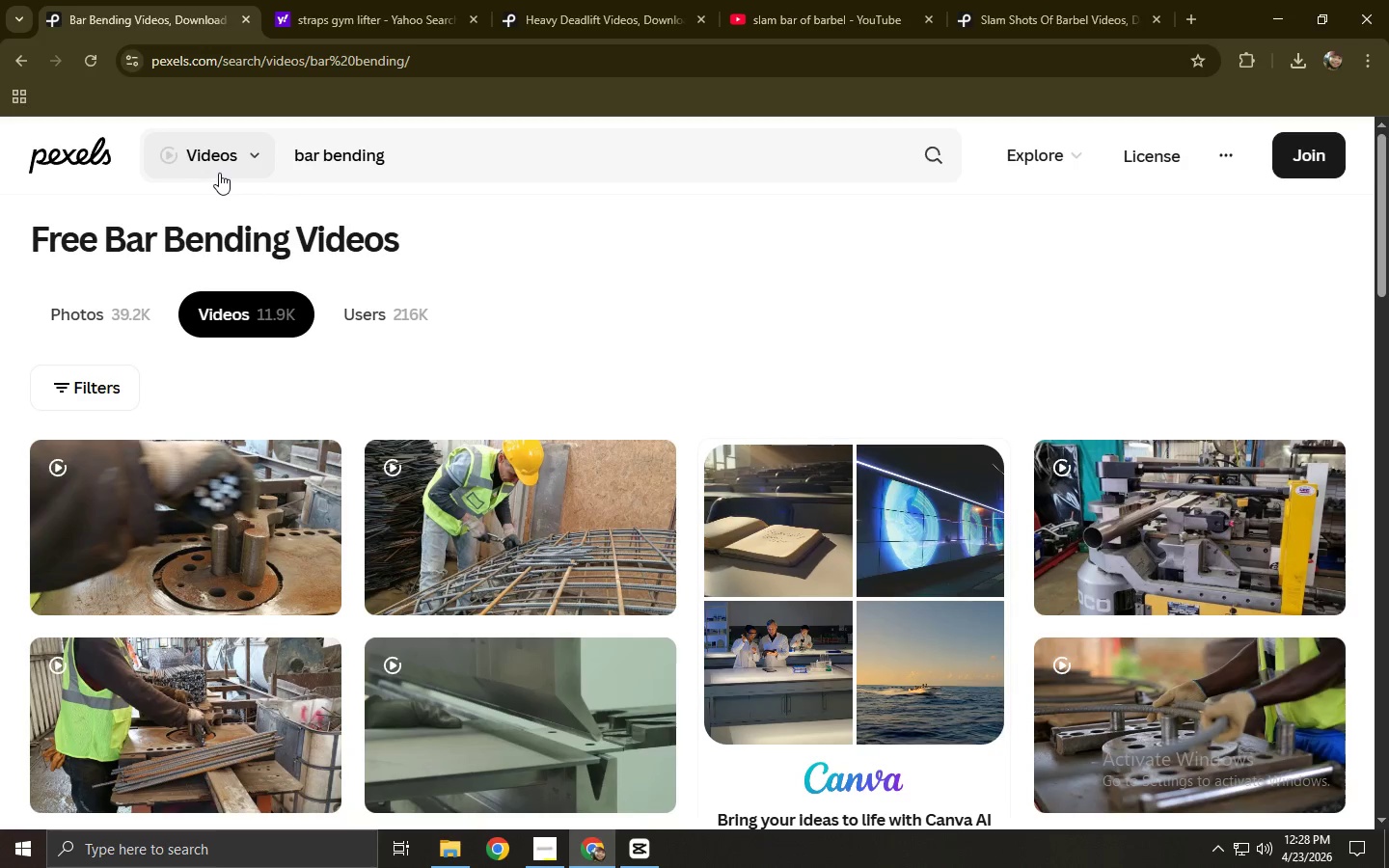 
wait(9.17)
 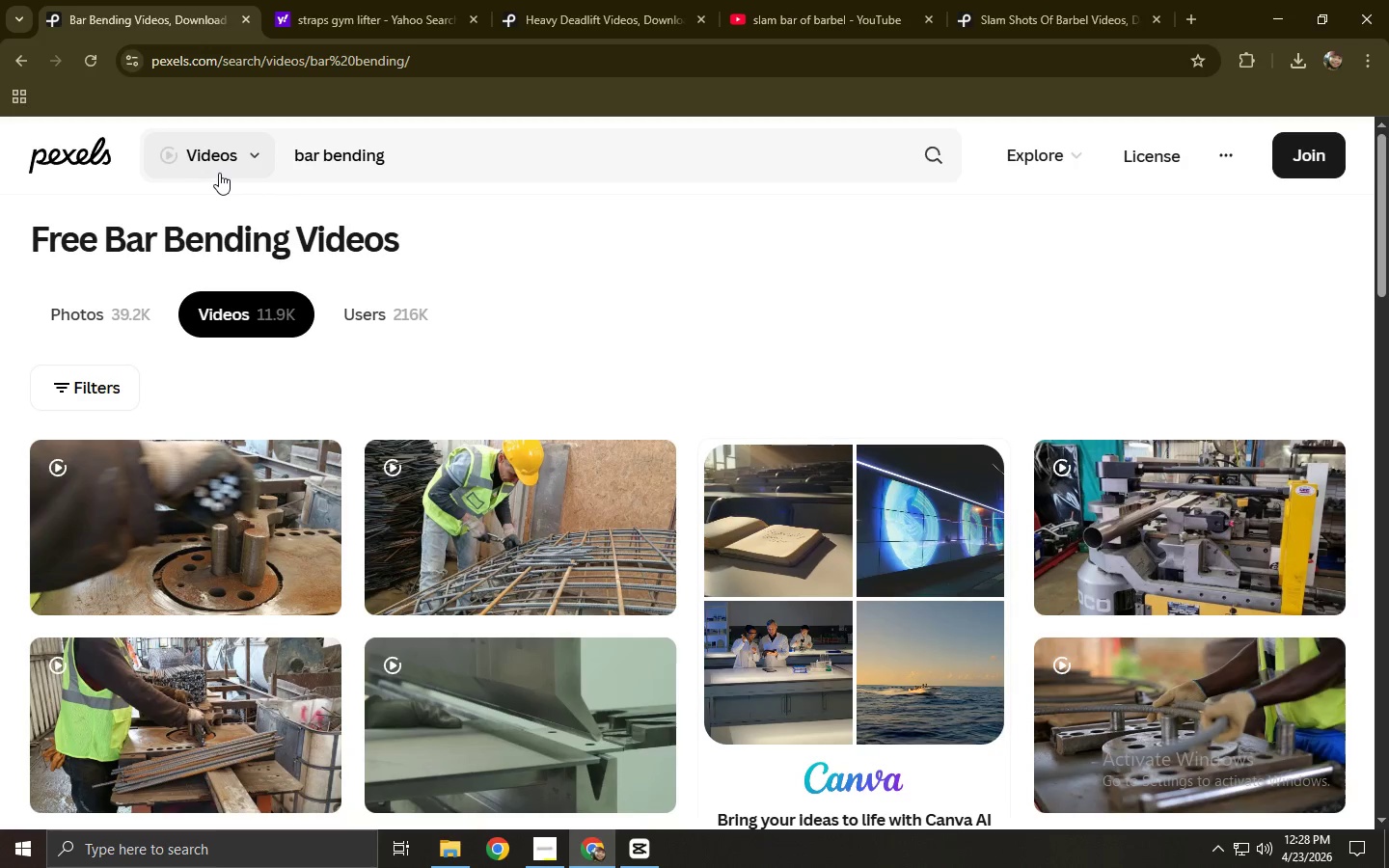 
scroll: coordinate [400, 217], scroll_direction: down, amount: 3.0
 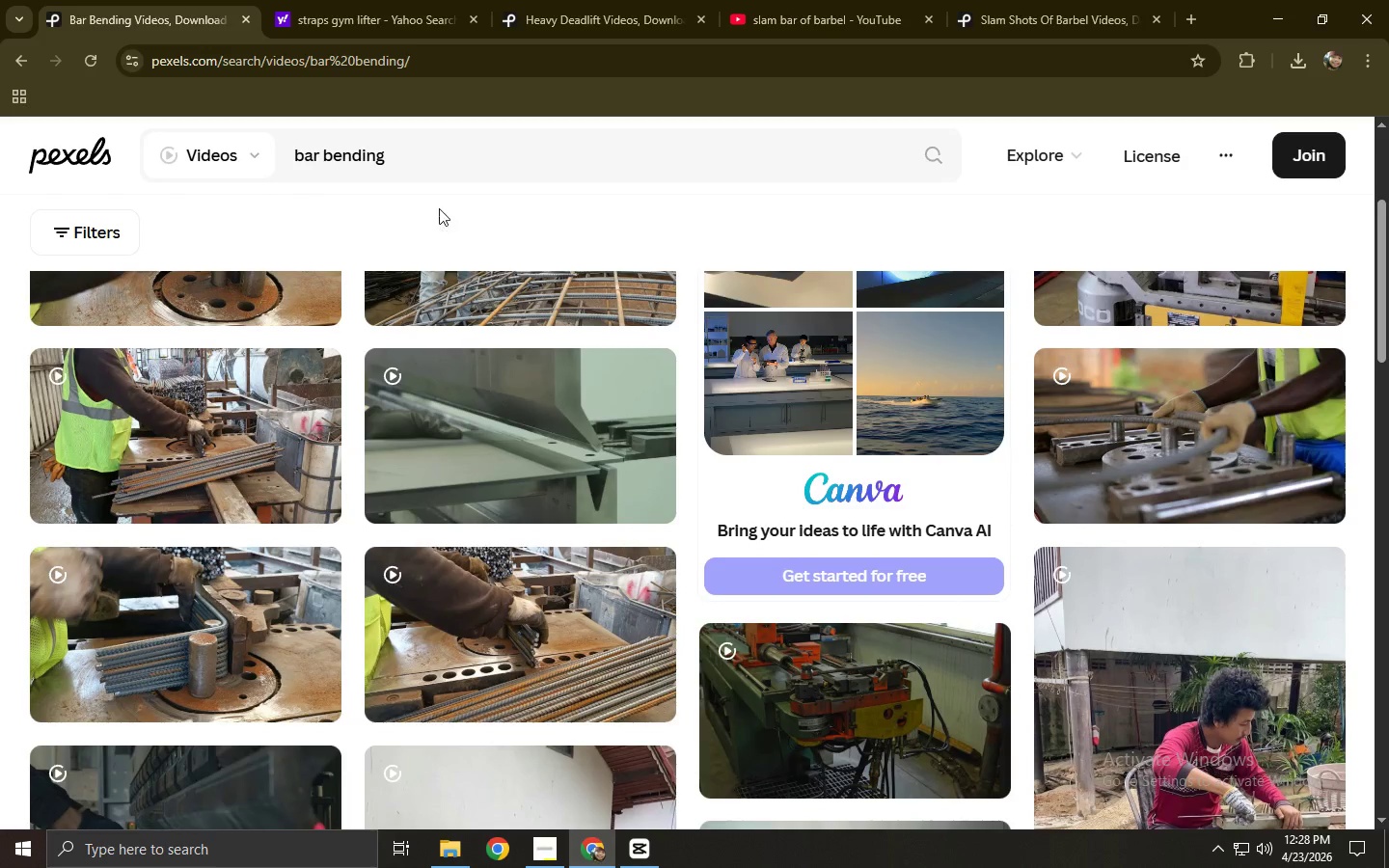 
left_click([458, 167])
 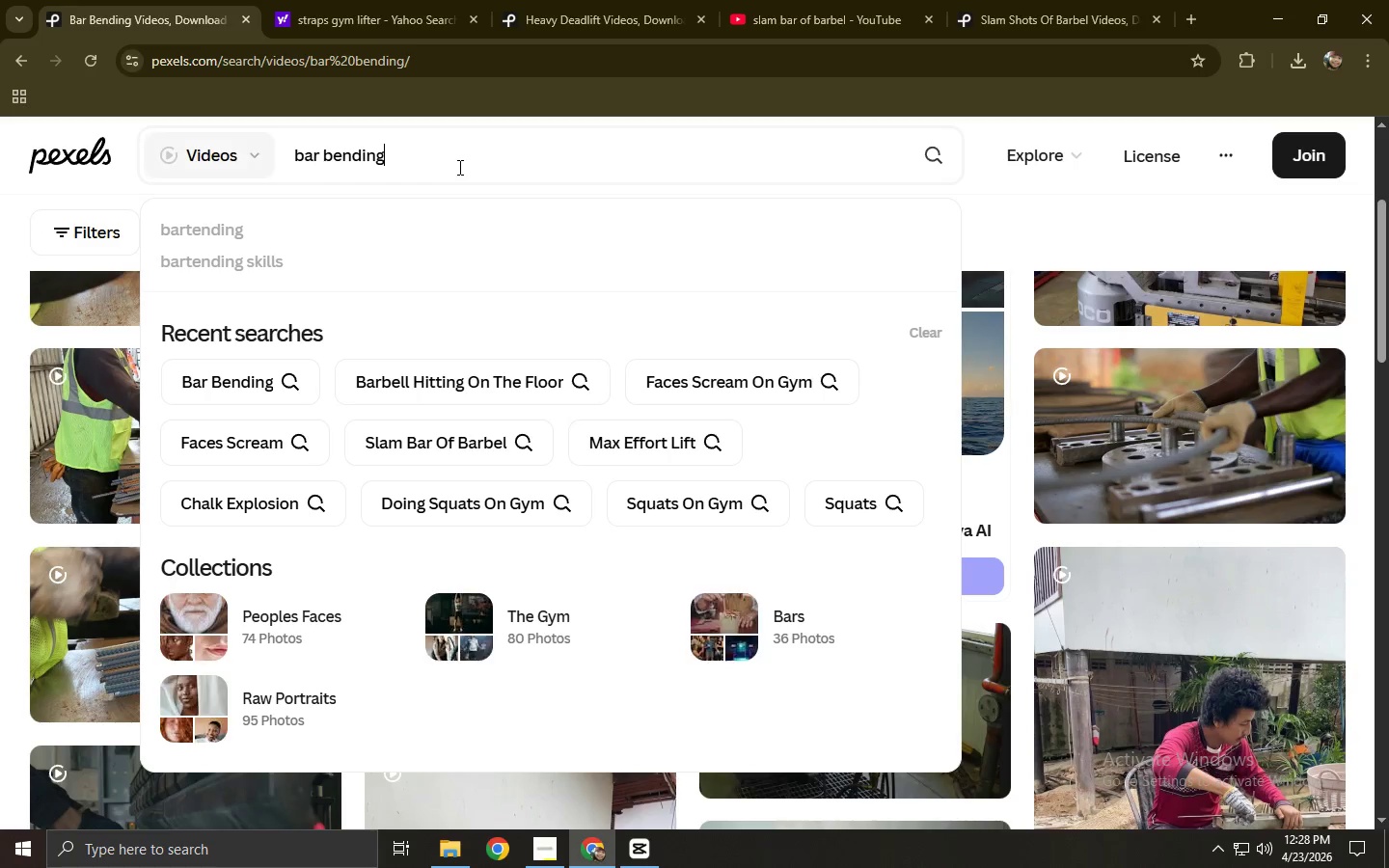 
type( on gym)
 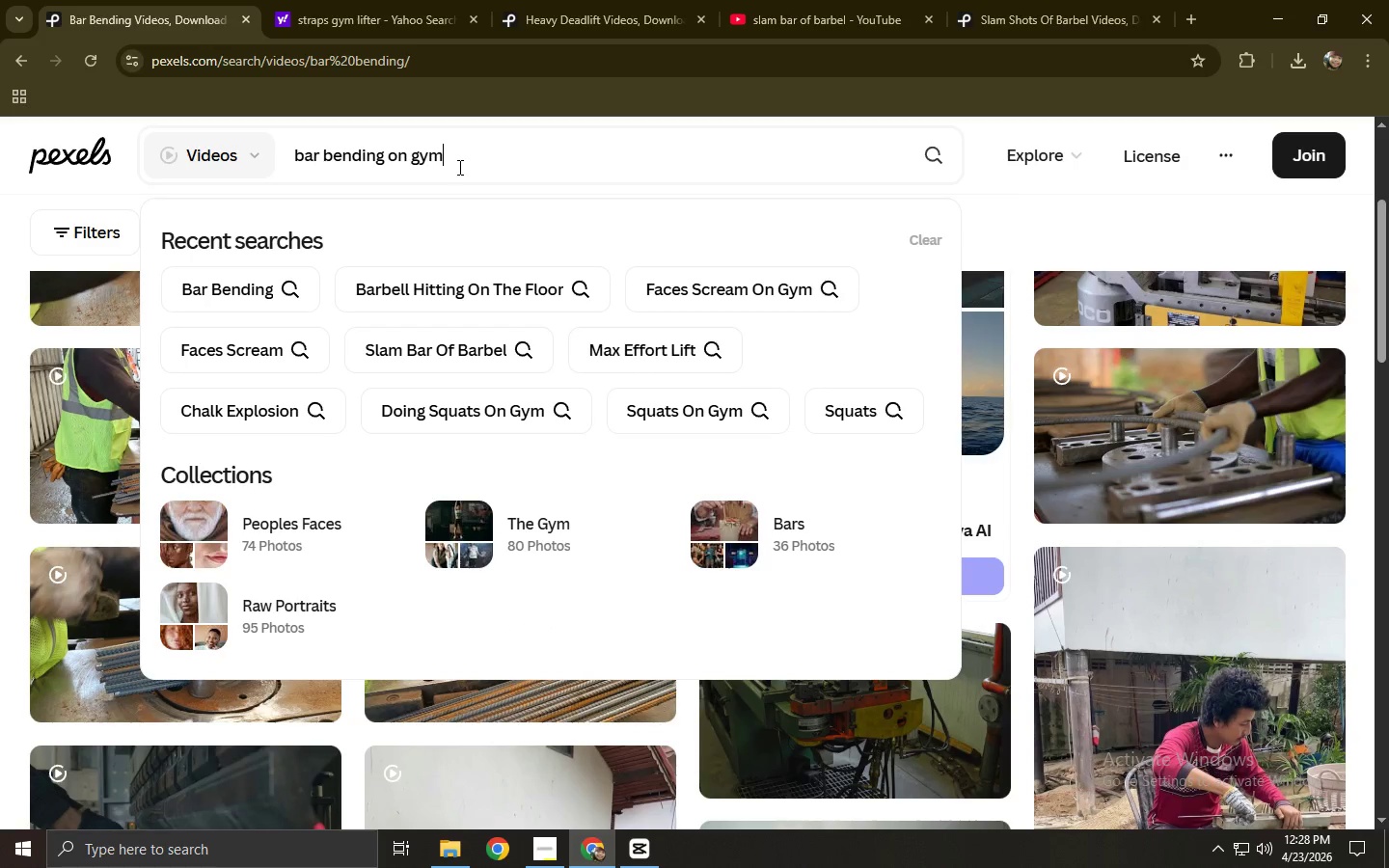 
key(Enter)
 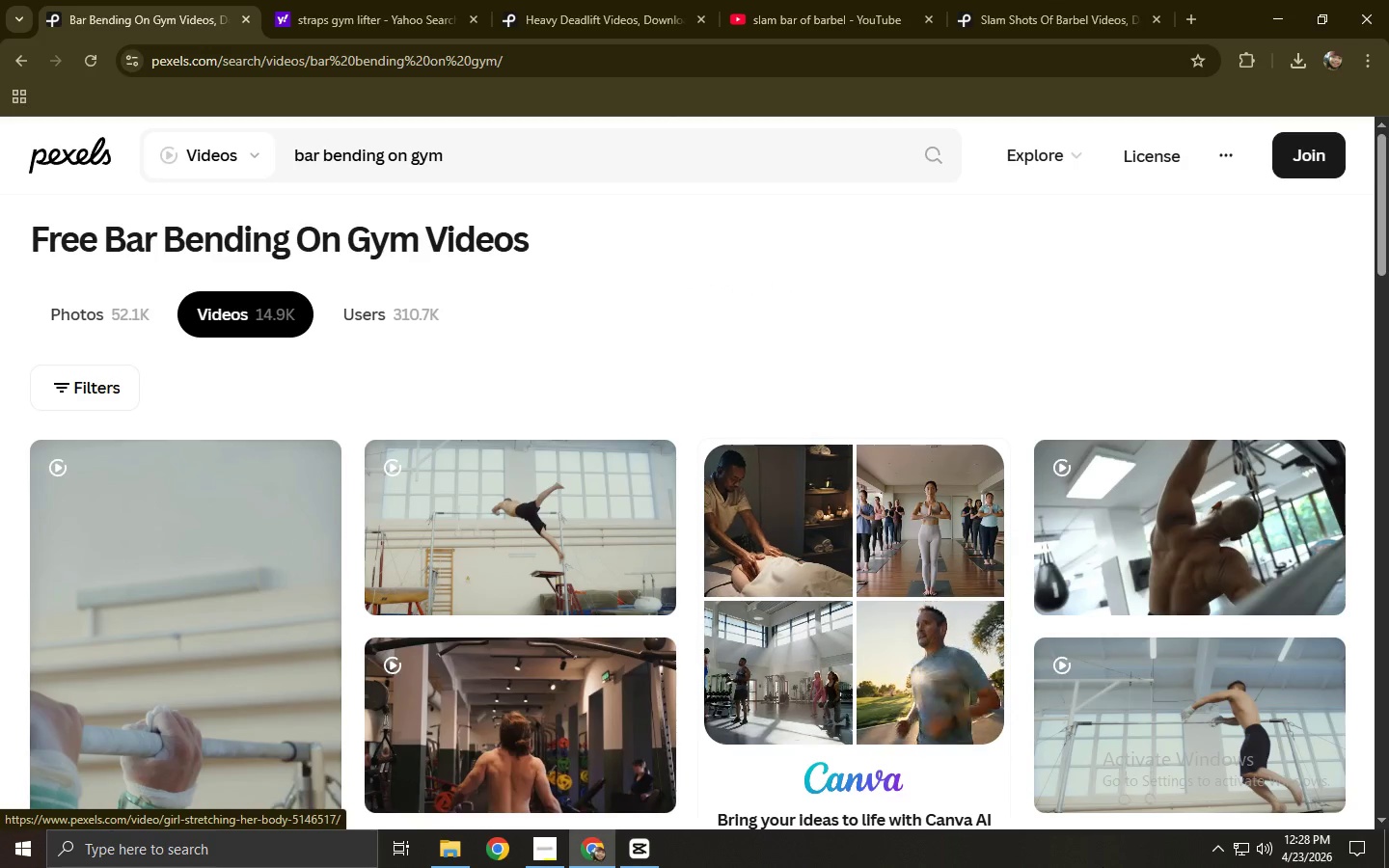 
wait(8.75)
 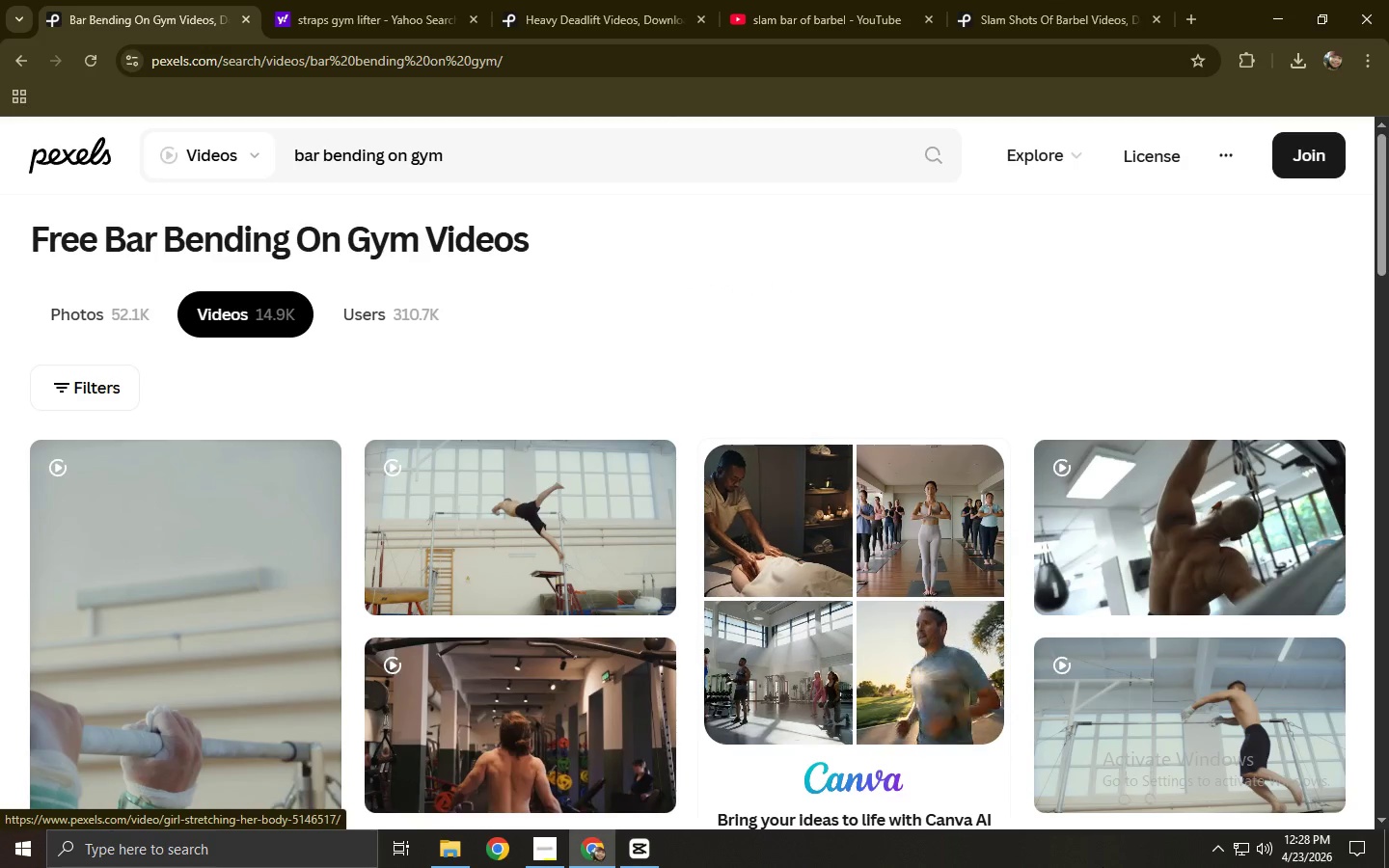 
double_click([942, 867])
 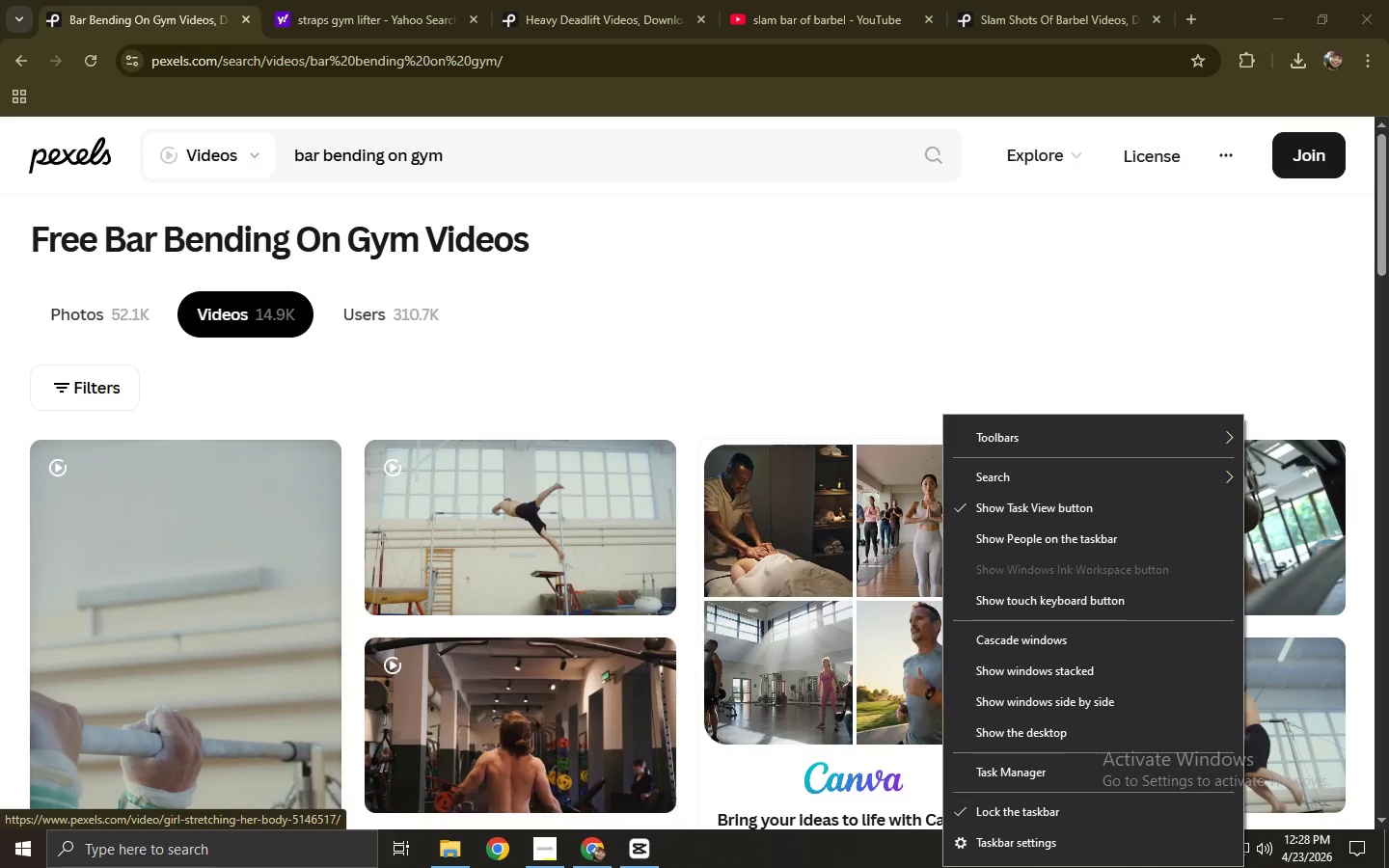 
wait(8.25)
 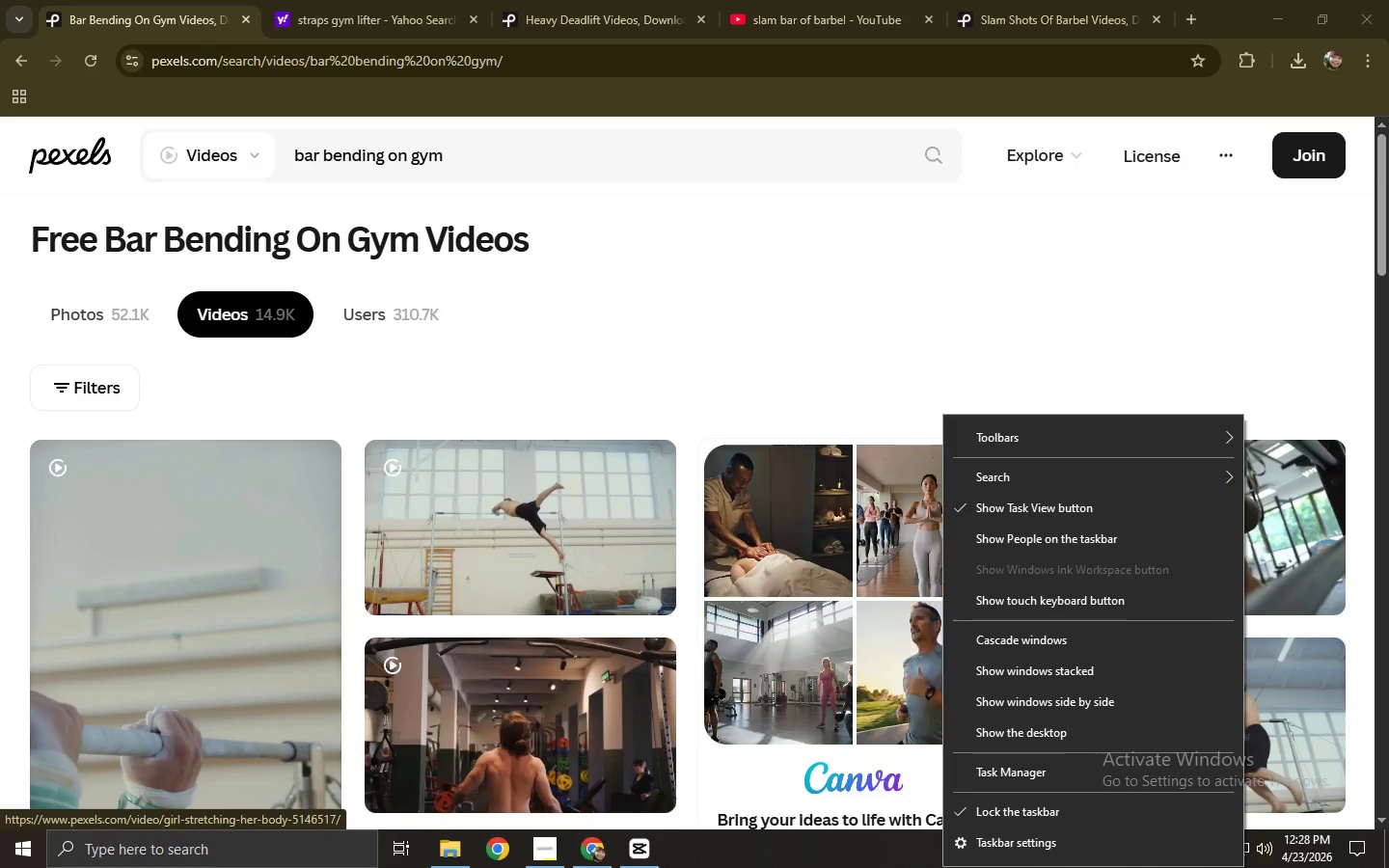 
double_click([1103, 59])
 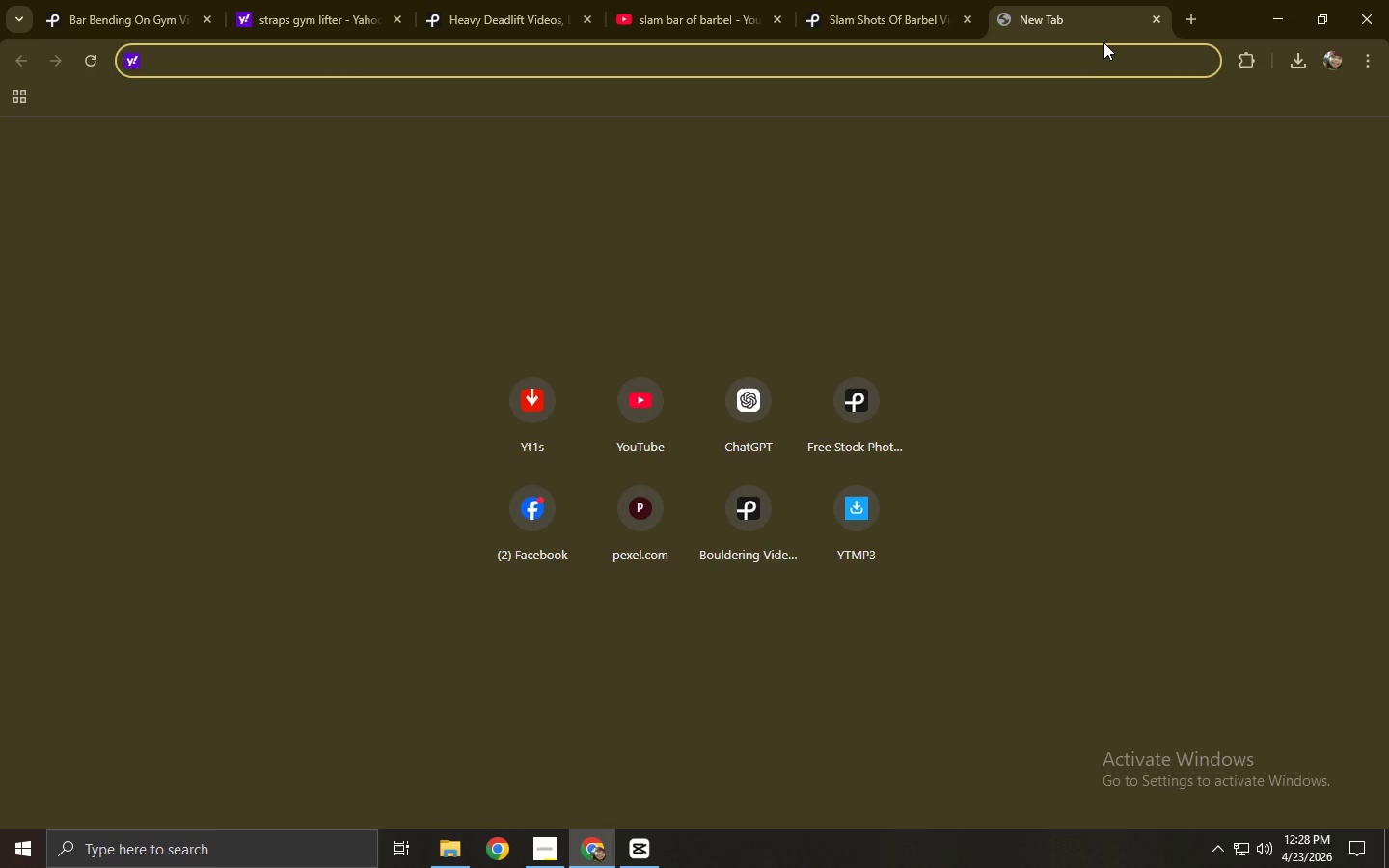 
type(ba )
key(Backspace)
type(r nemd)
key(Backspace)
key(Backspace)
key(Backspace)
key(Backspace)
type(n)
key(Backspace)
type(bendong)
key(Backspace)
key(Backspace)
key(Backspace)
type(o)
key(Backspace)
type(ing)
 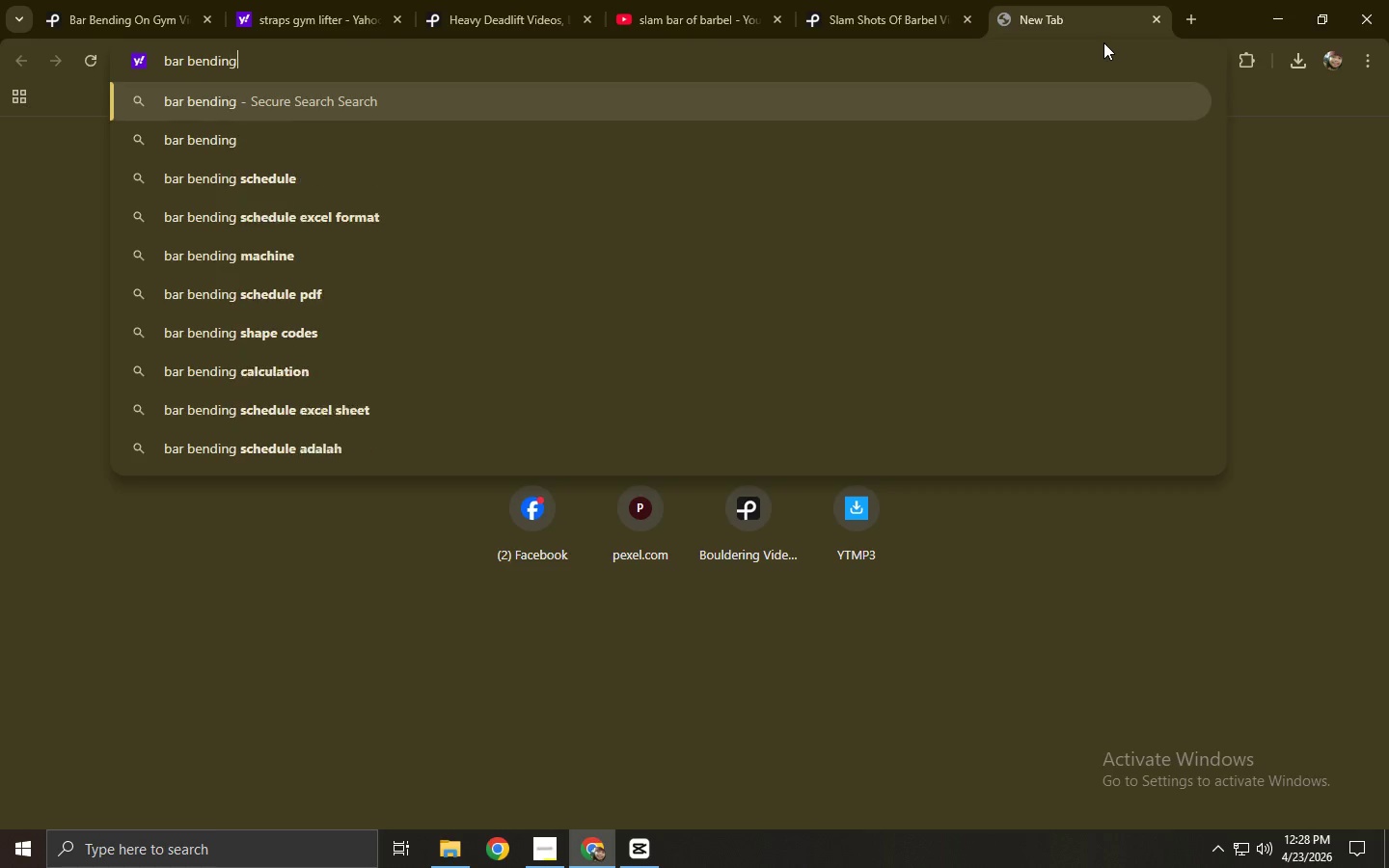 
key(Enter)
 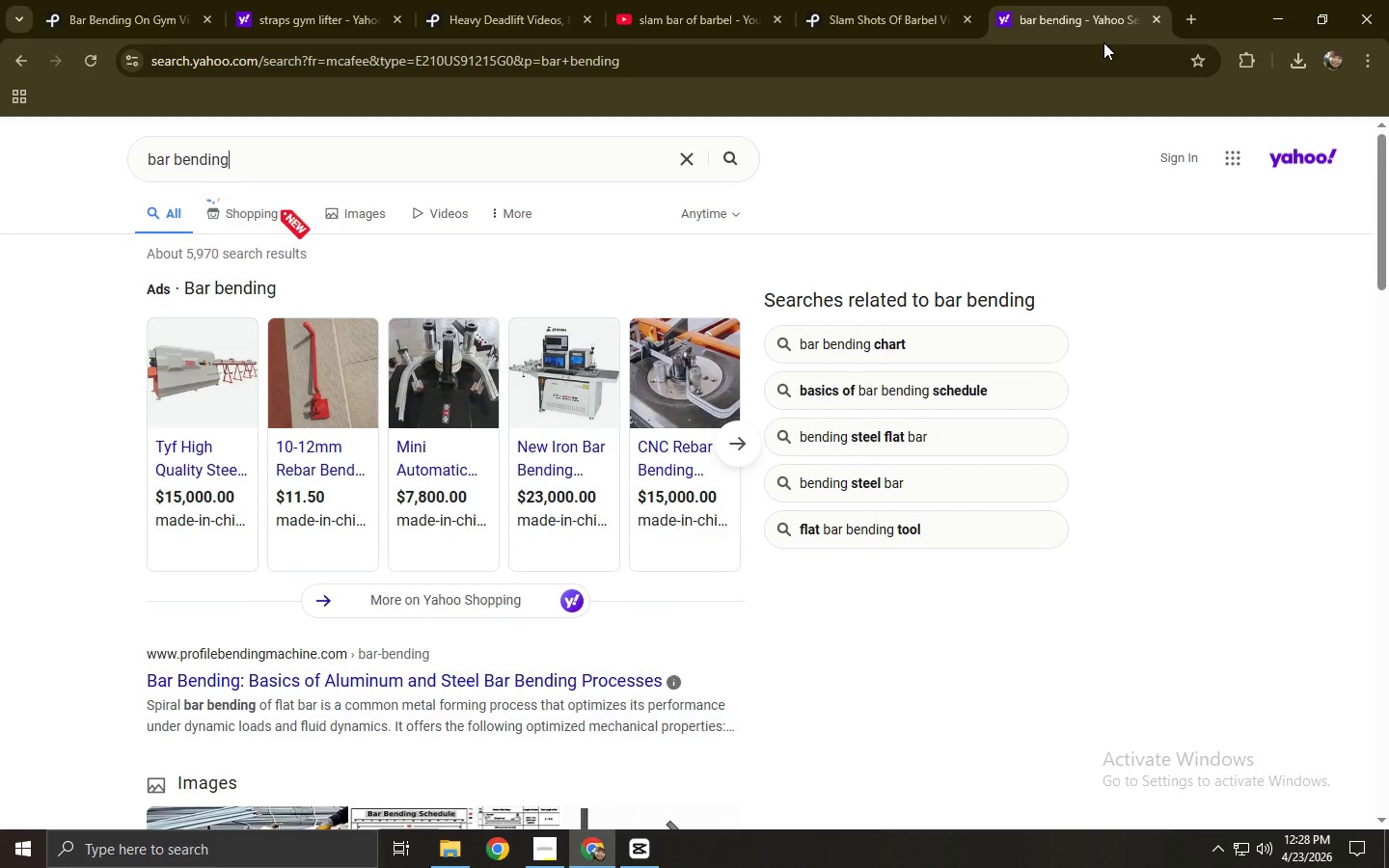 
wait(5.22)
 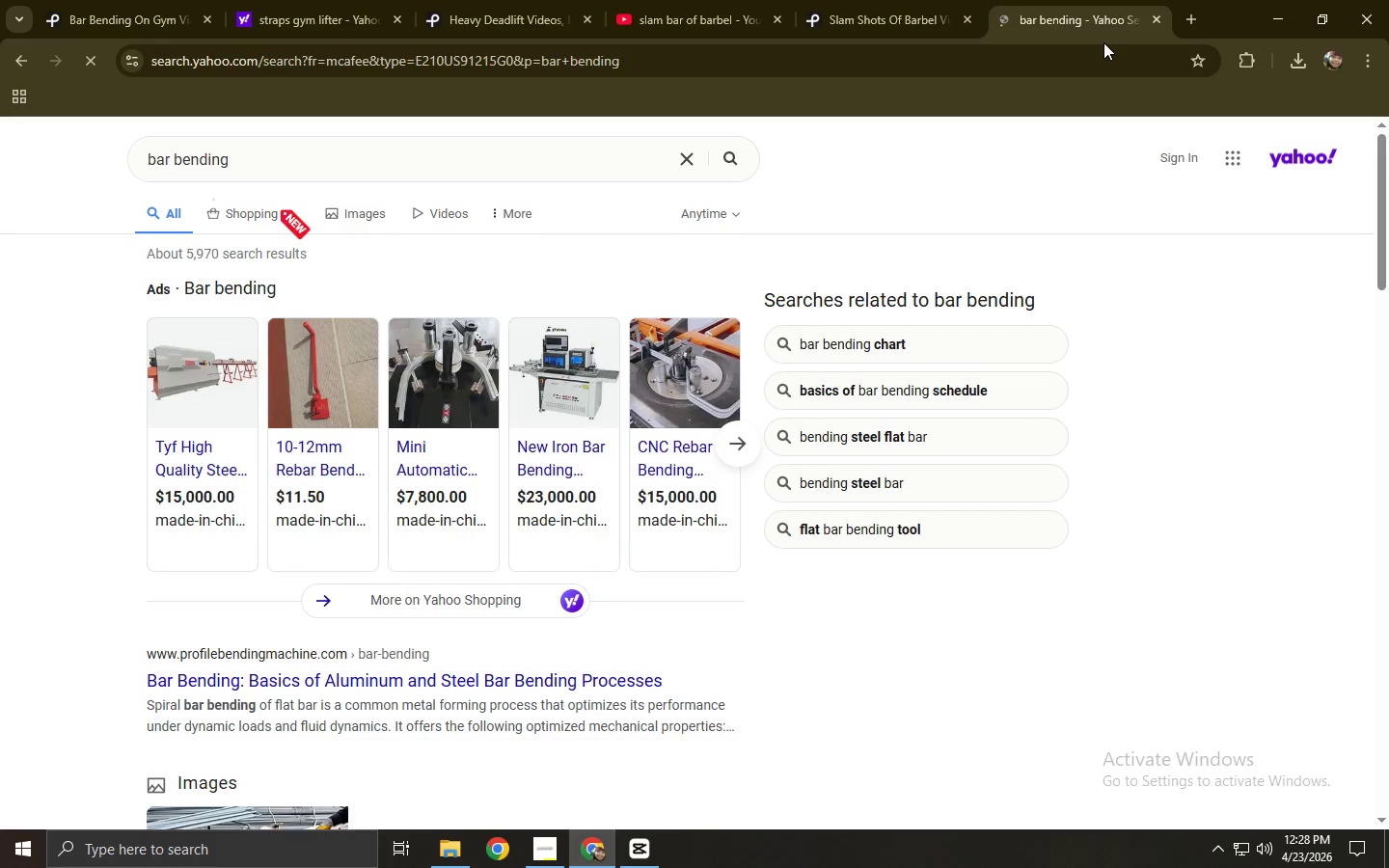 
type( on gm)
key(Backspace)
type(ym)
 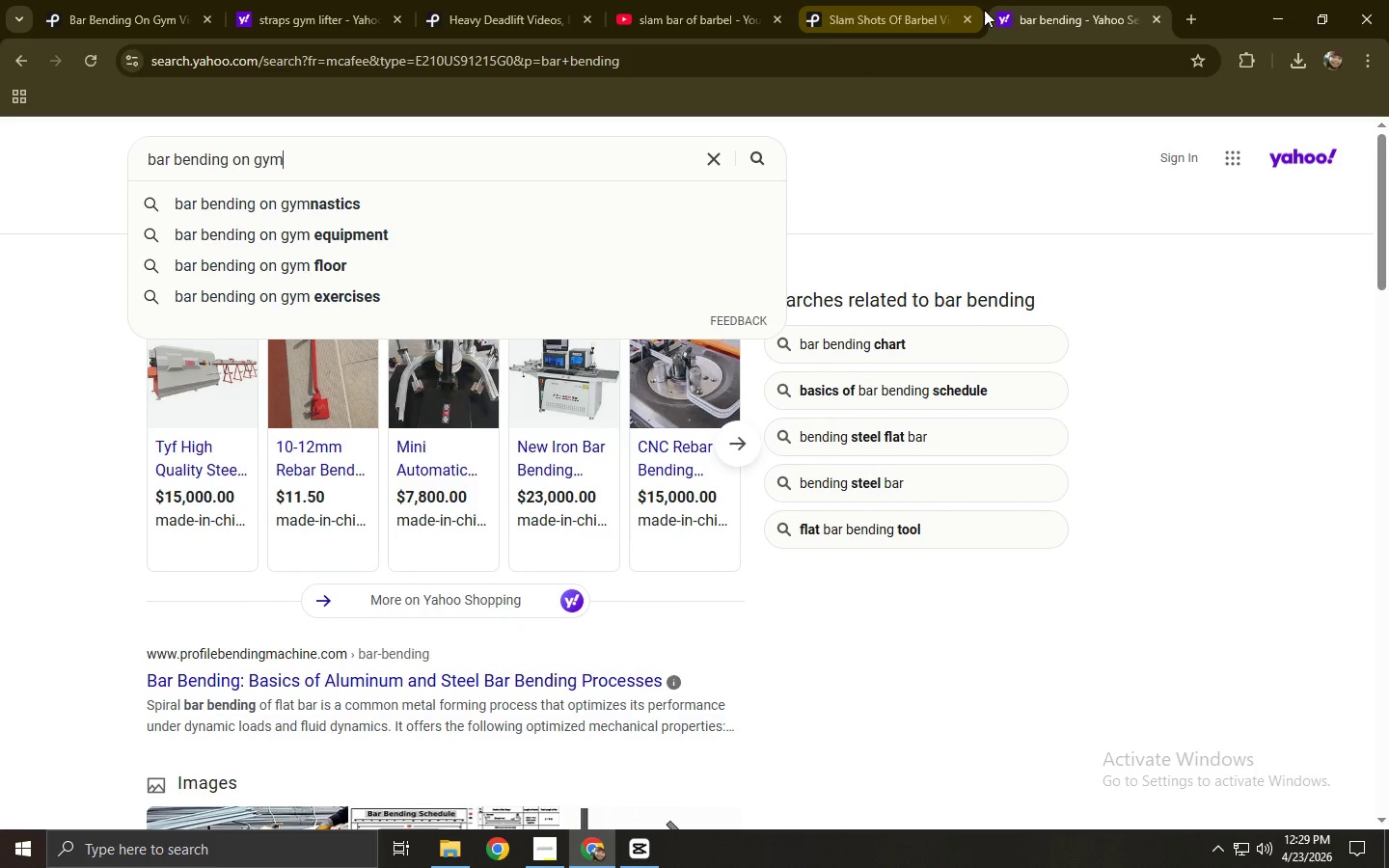 
key(Enter)
 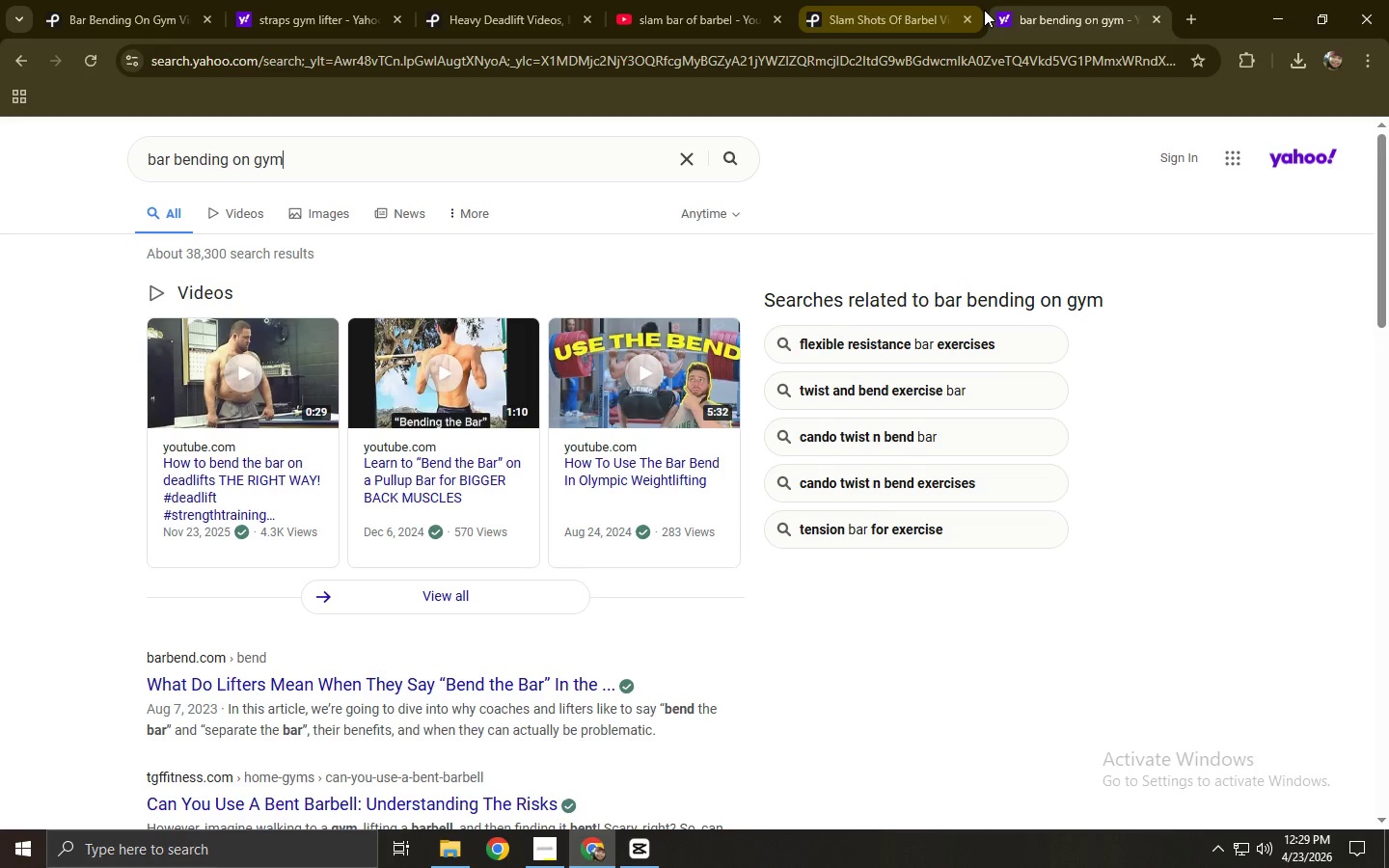 
left_click([341, 215])
 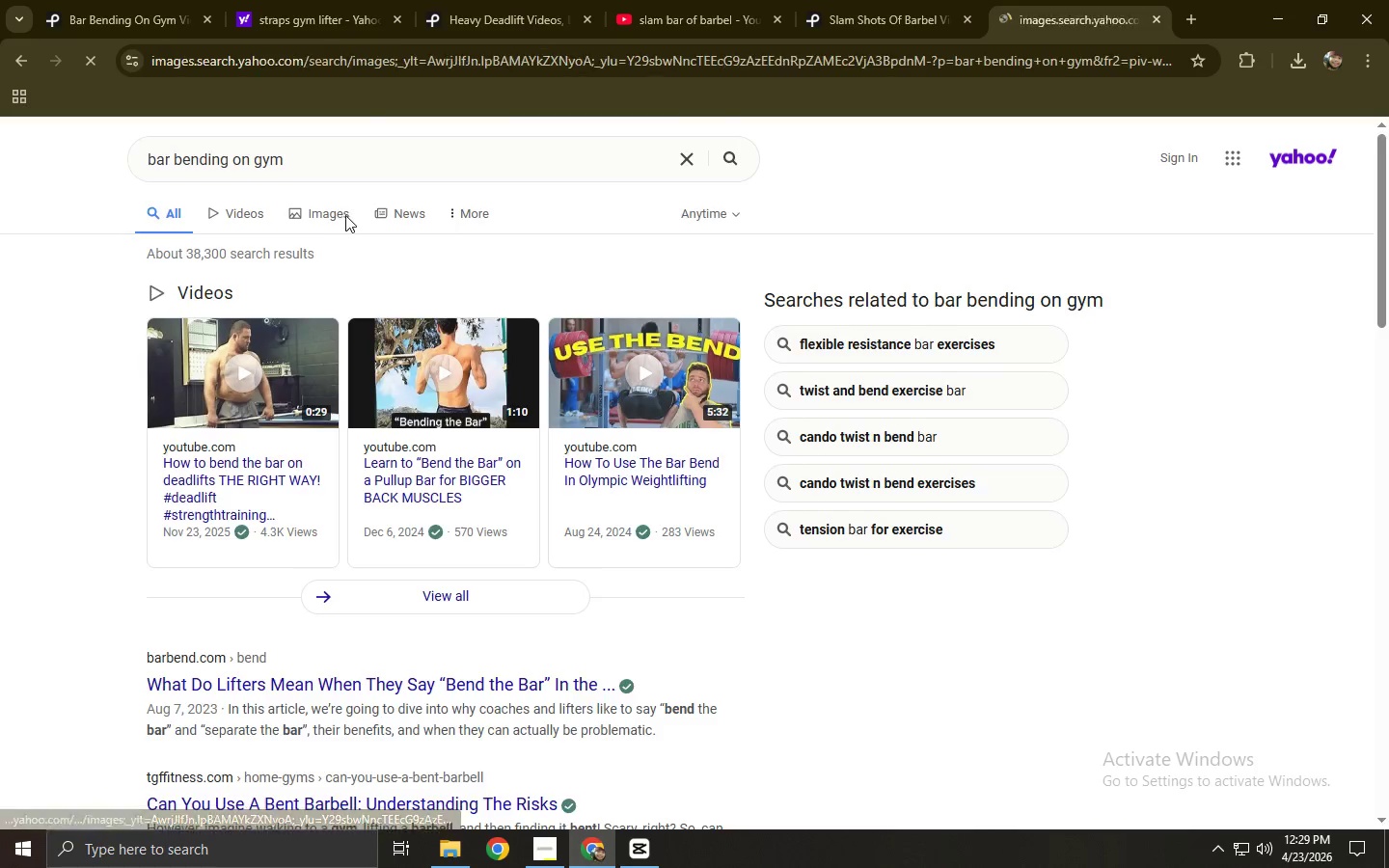 
mouse_move([369, 210])
 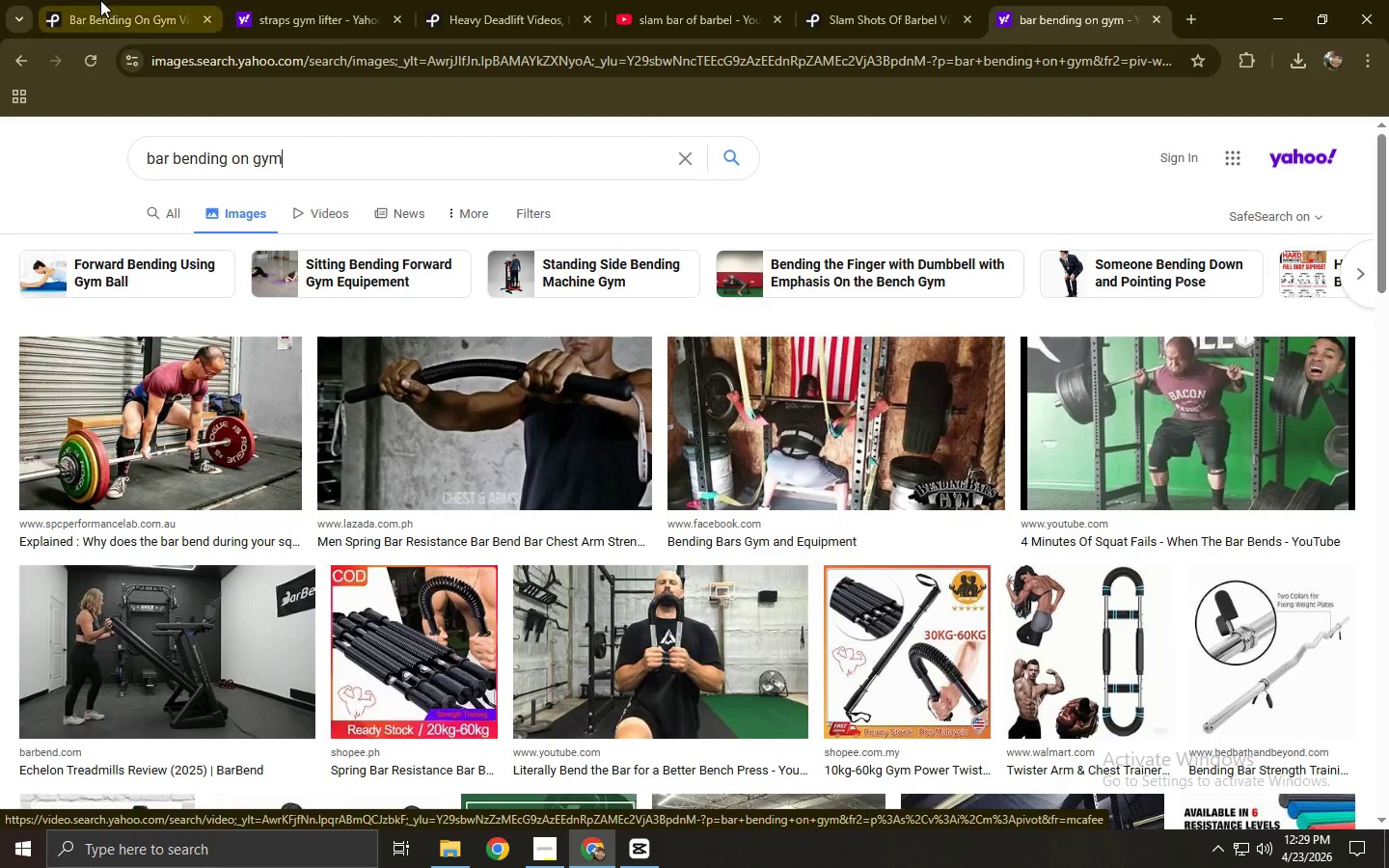 
scroll: coordinate [505, 250], scroll_direction: down, amount: 11.0
 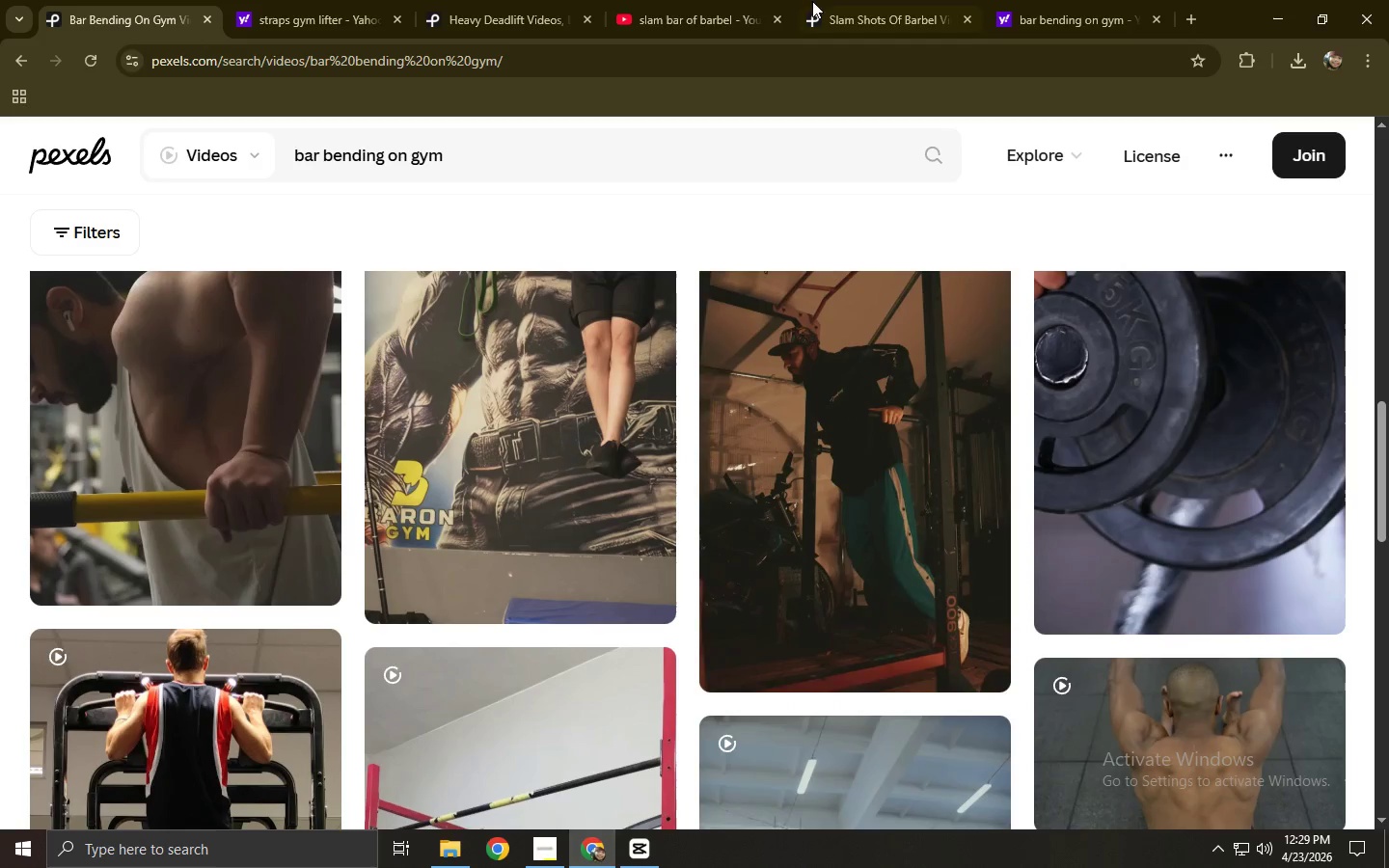 
left_click([716, 0])
 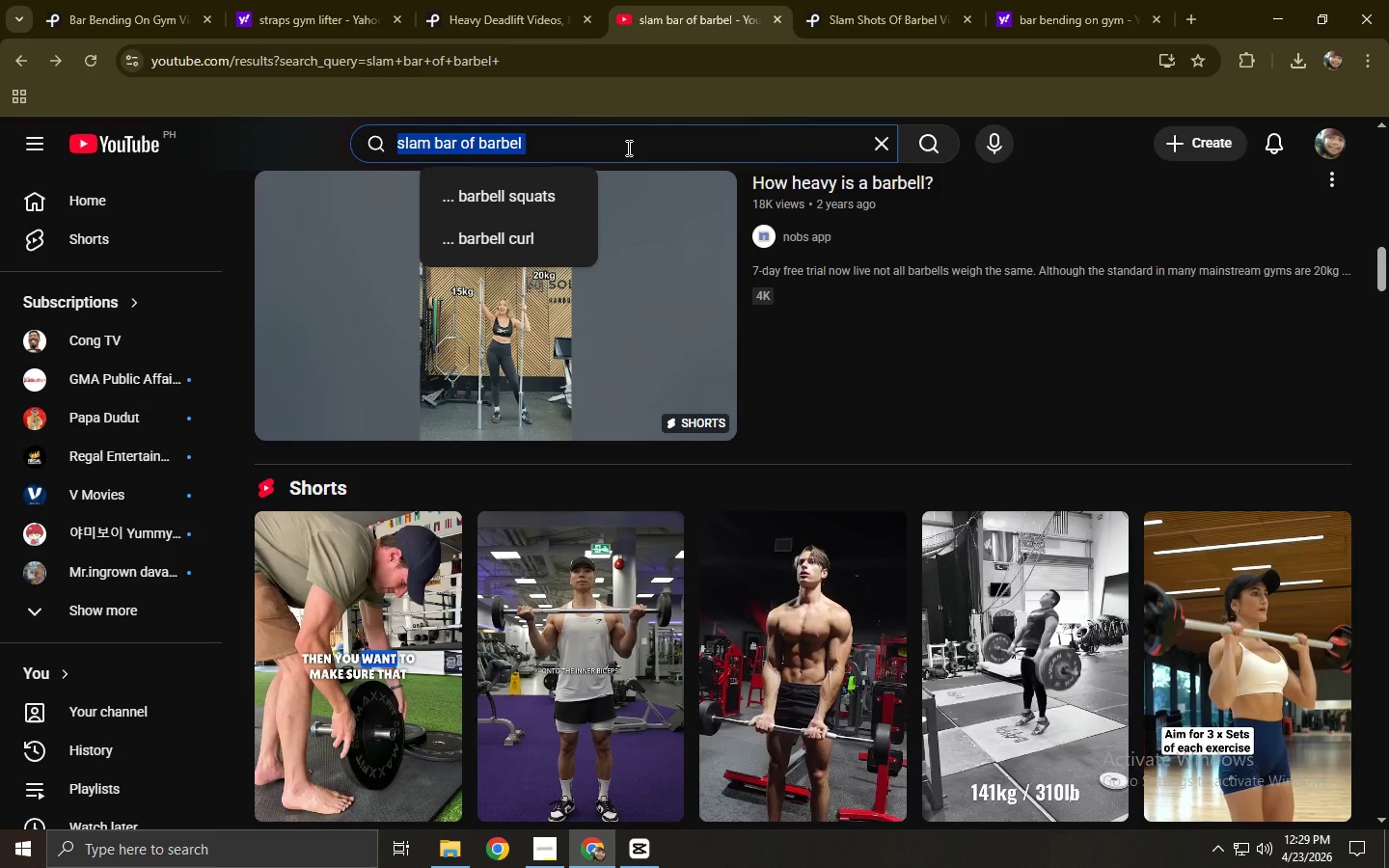 
type(bar bending)
 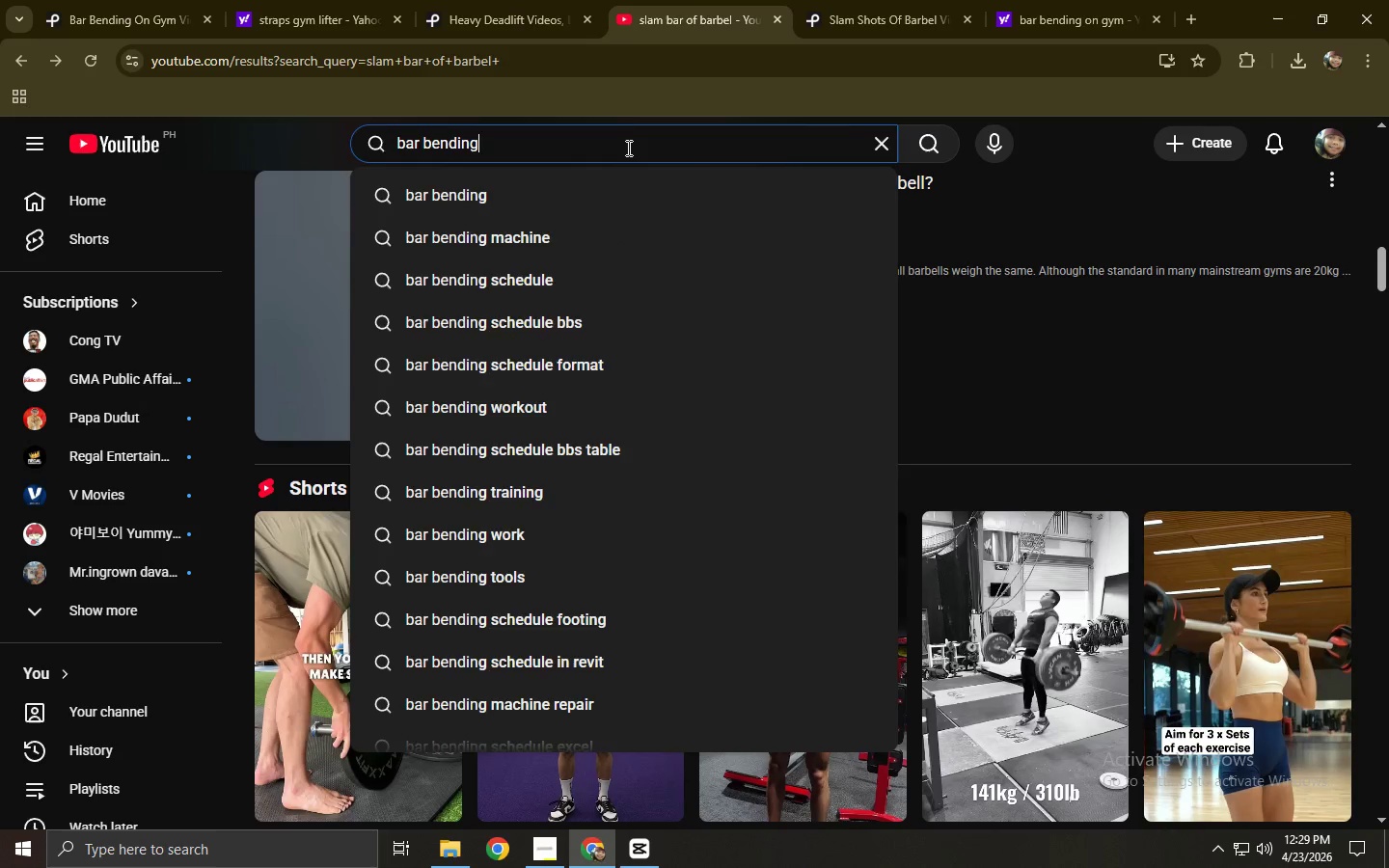 
key(Enter)
 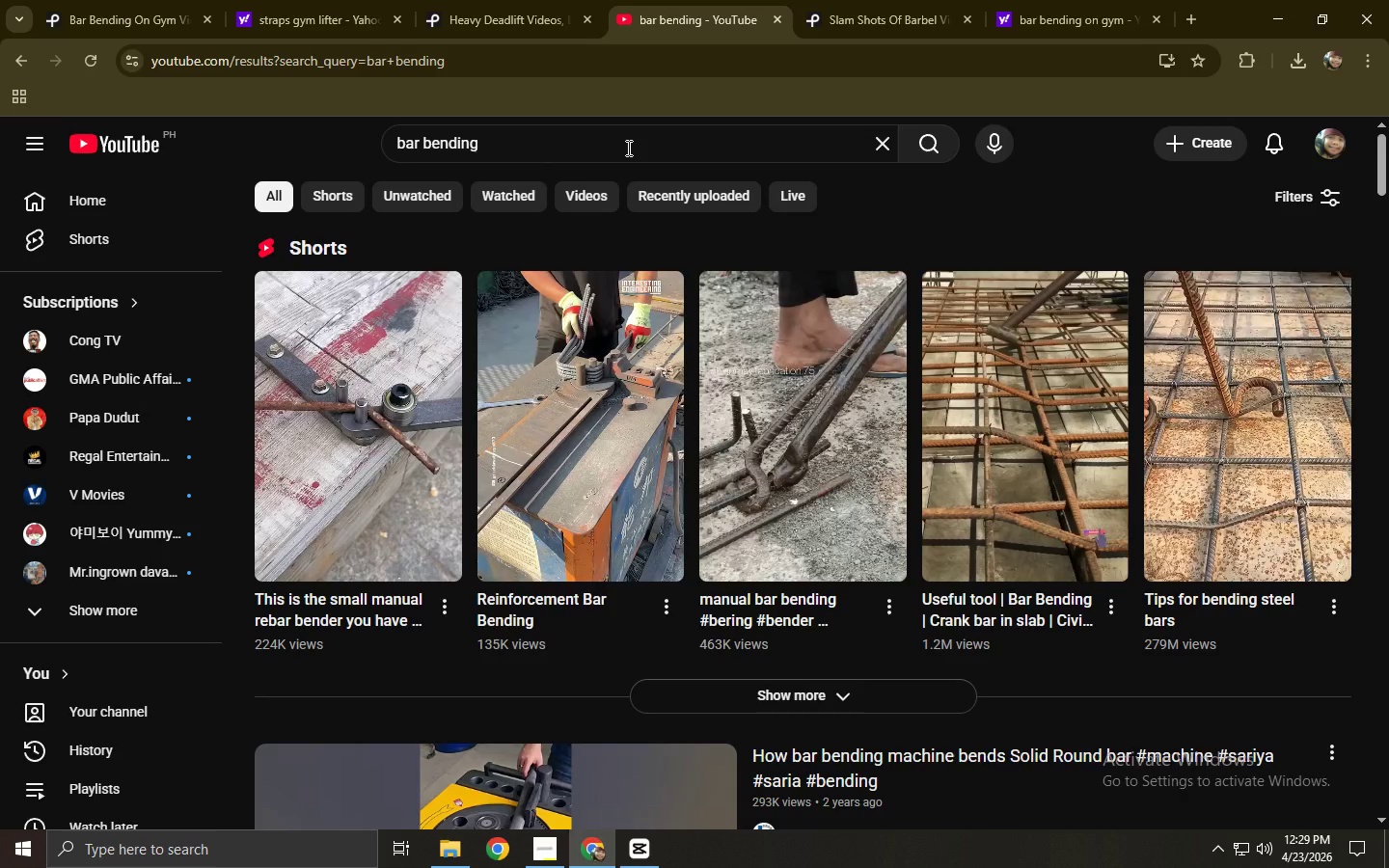 
left_click_drag(start_coordinate=[635, 145], to_coordinate=[659, 140])
 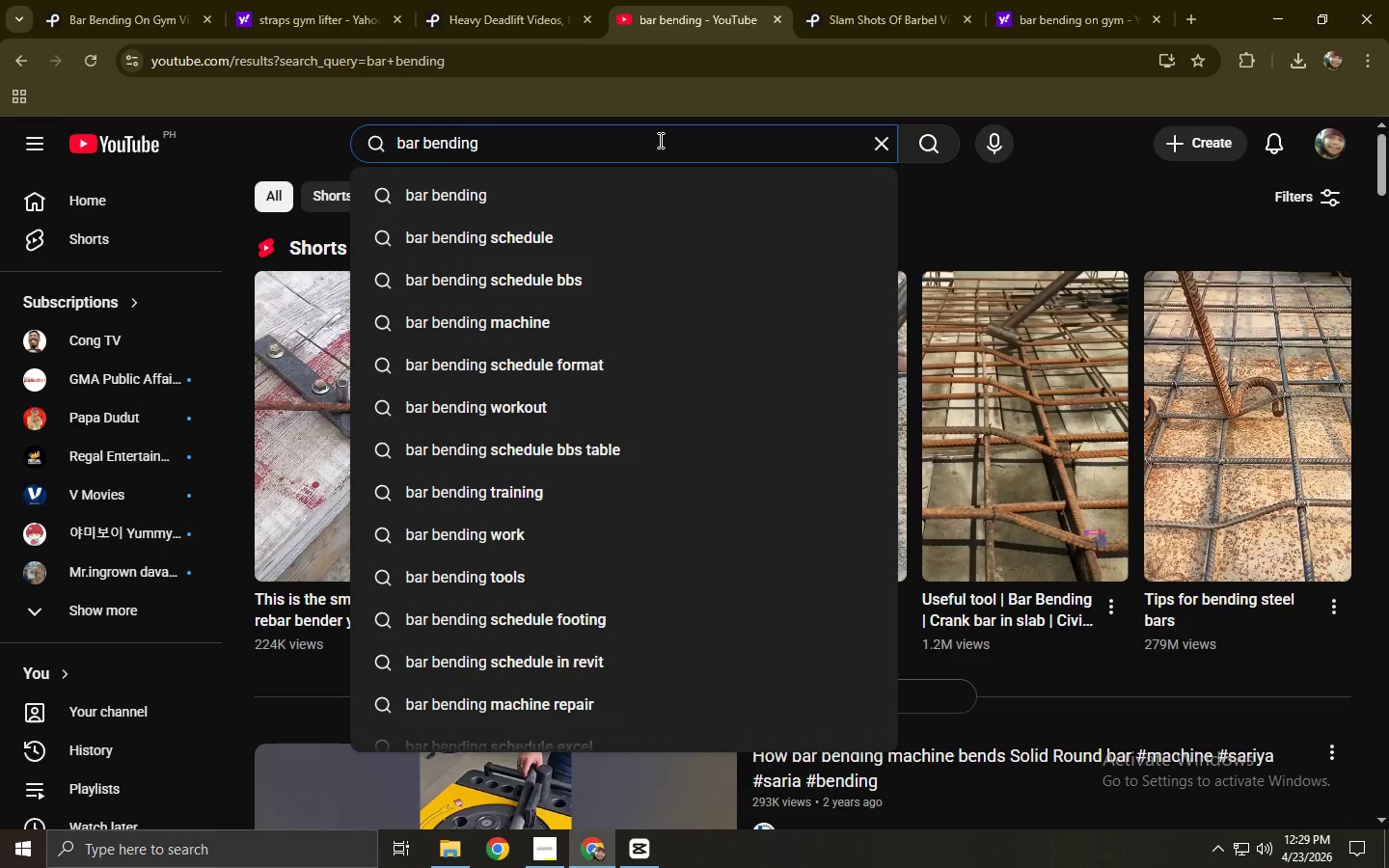 
type( on gym)
 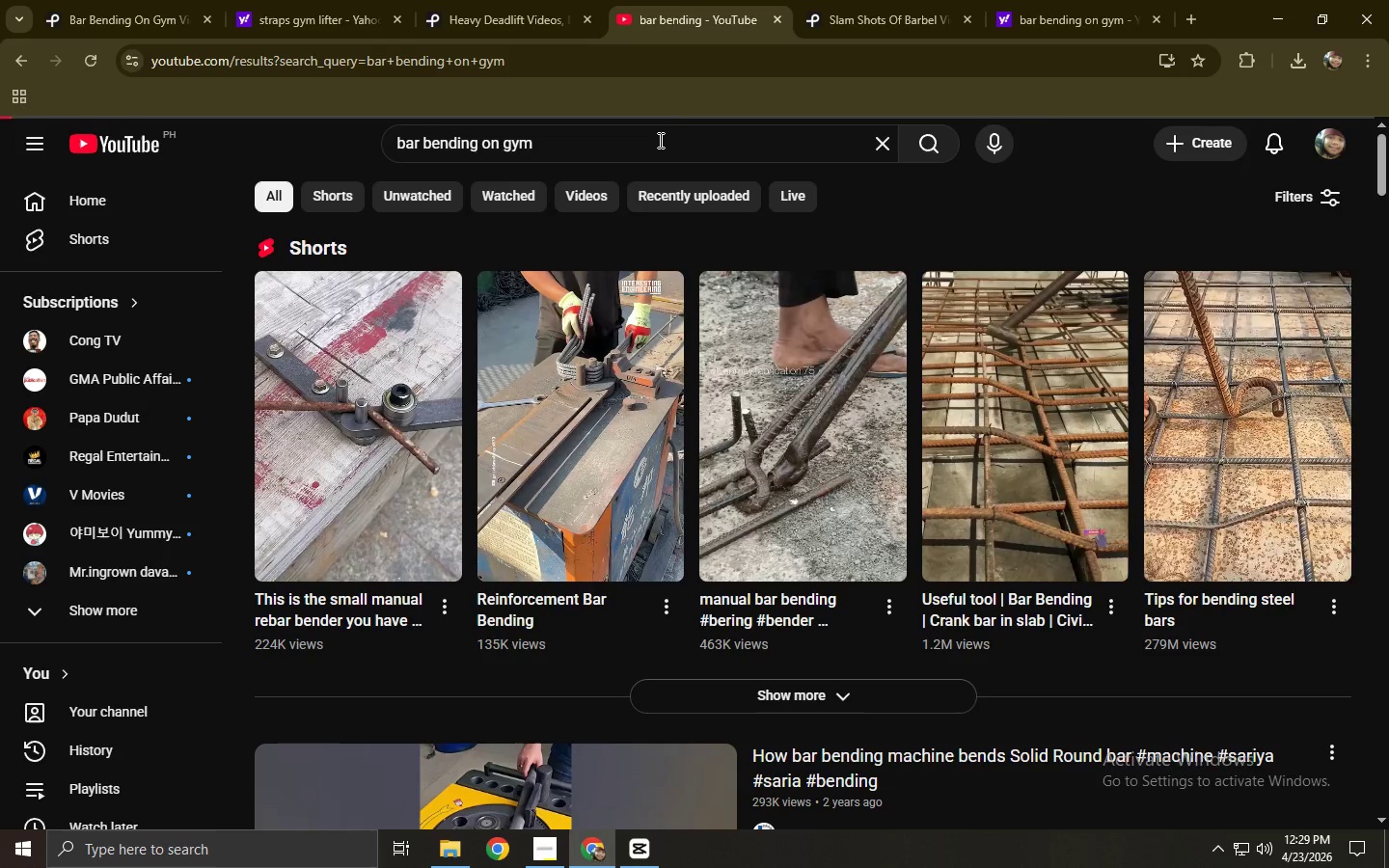 
key(Enter)
 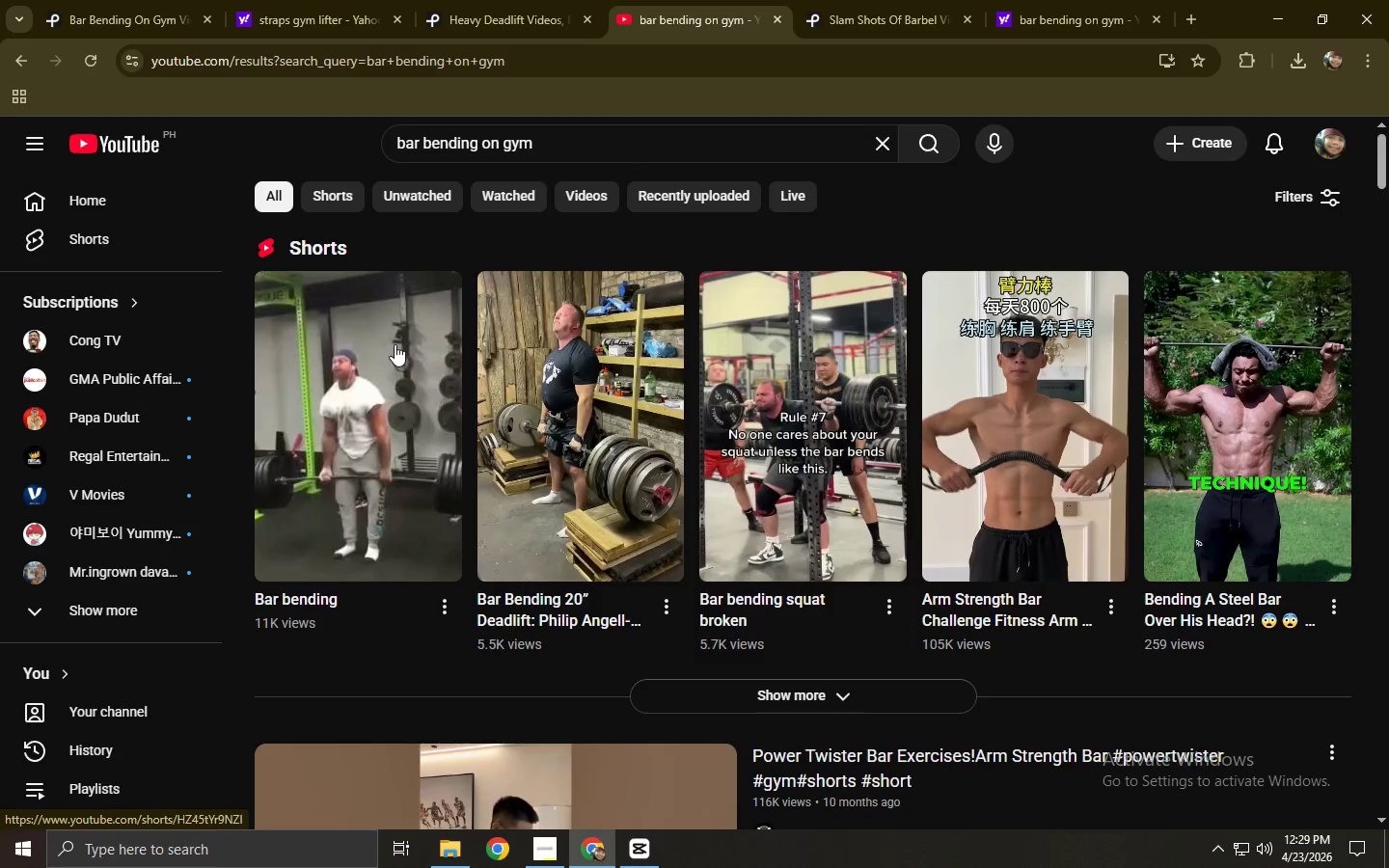 
scroll: coordinate [402, 342], scroll_direction: down, amount: 4.0
 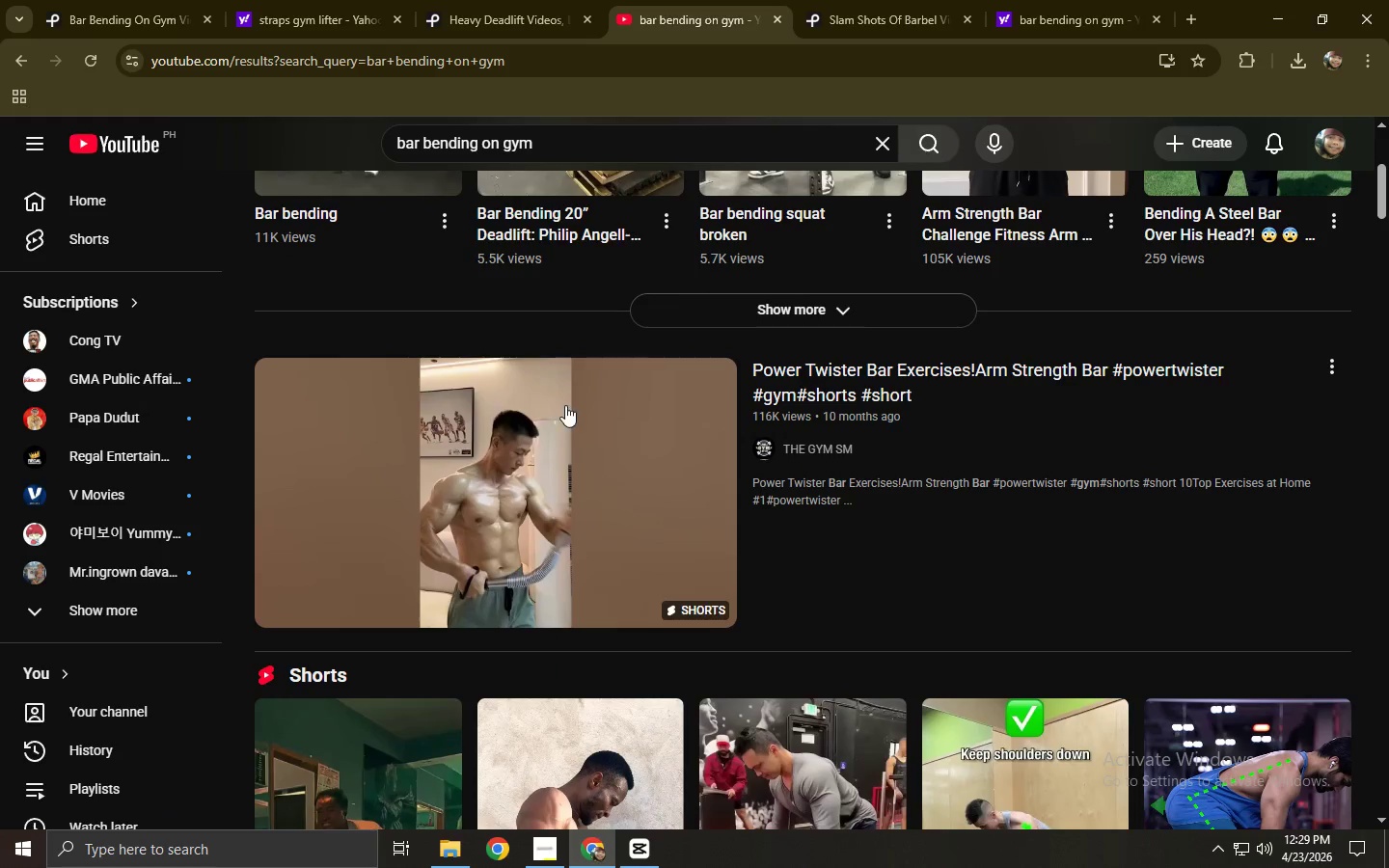 
left_click([565, 405])
 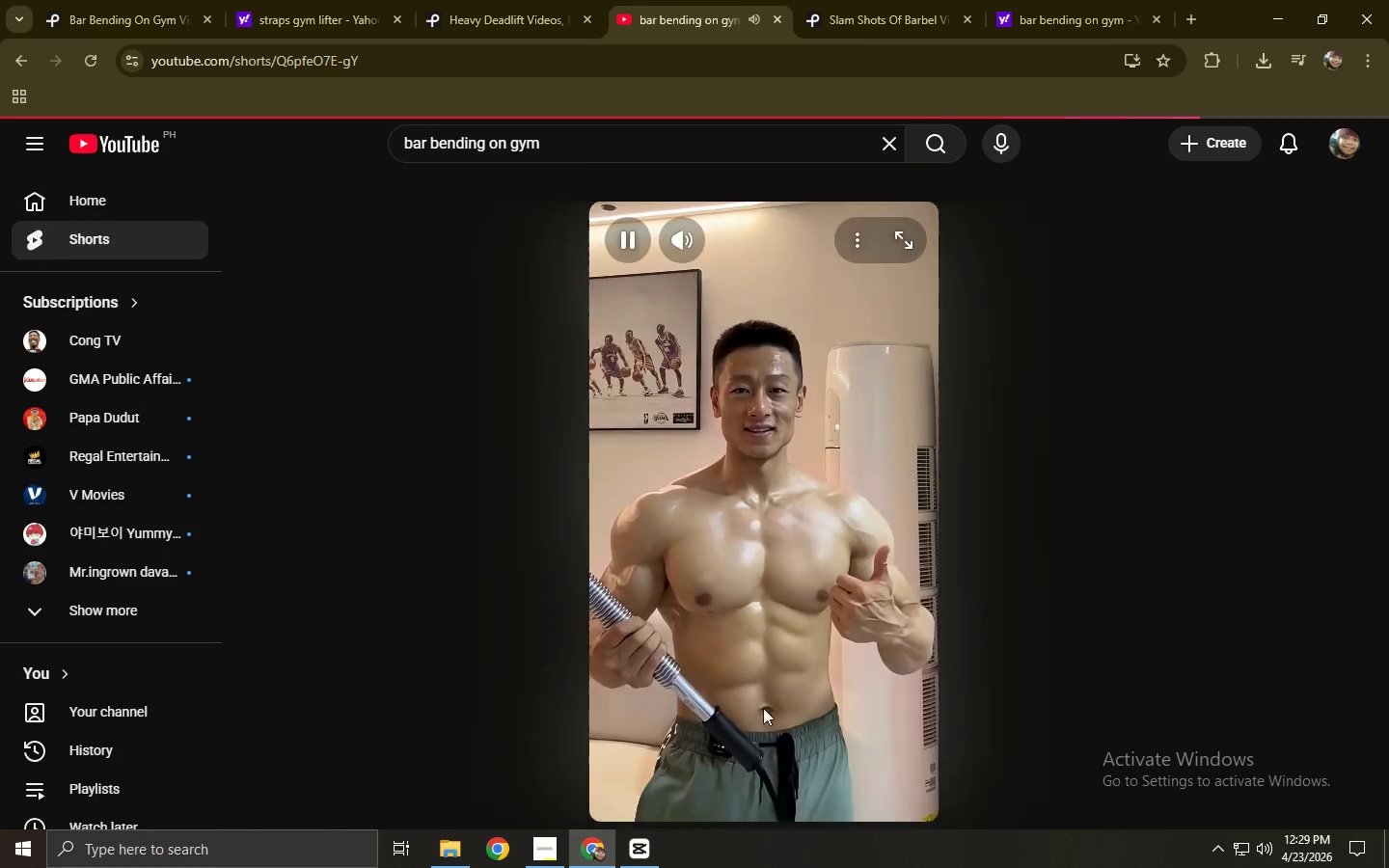 
left_click([733, 815])
 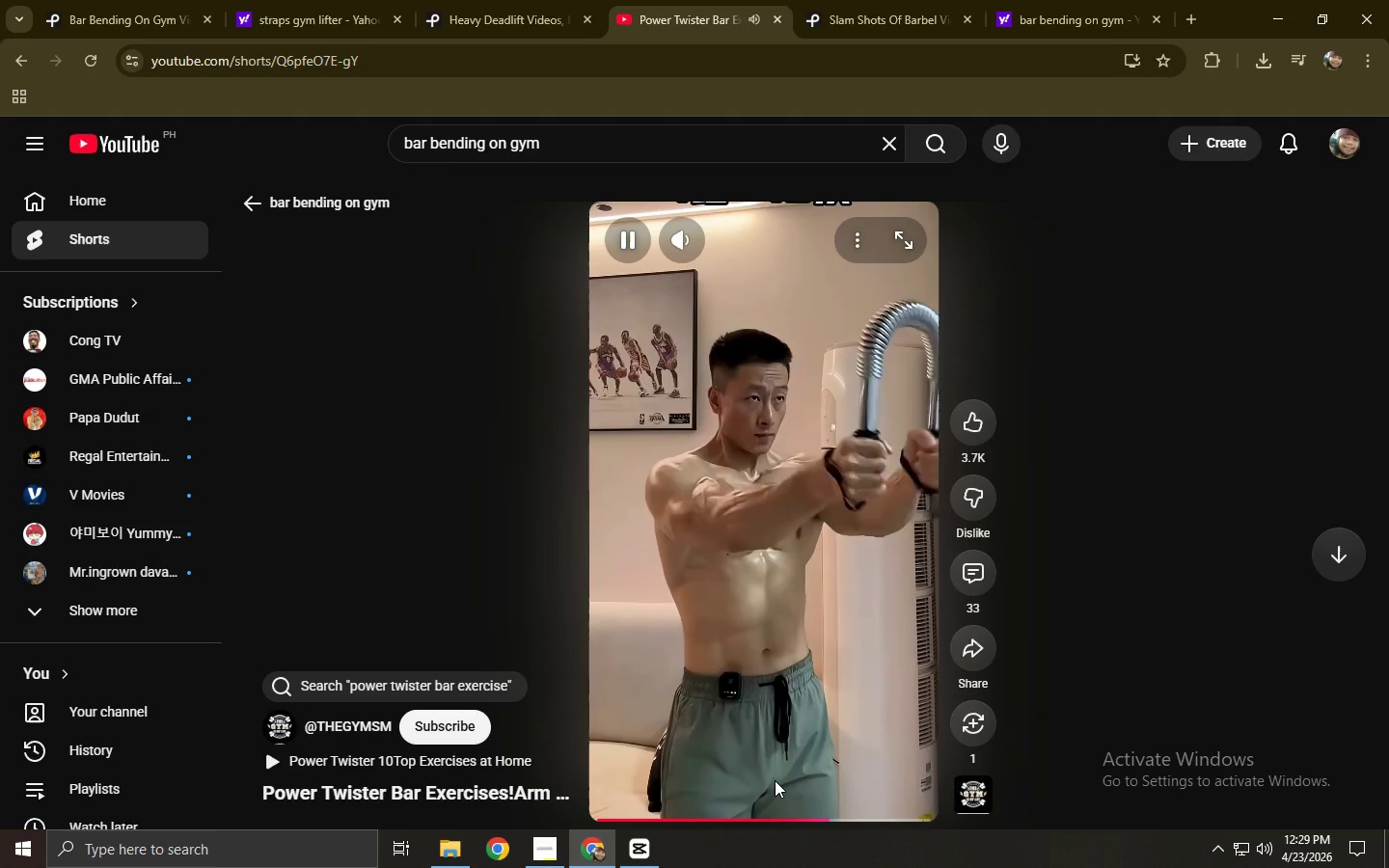 
wait(14.83)
 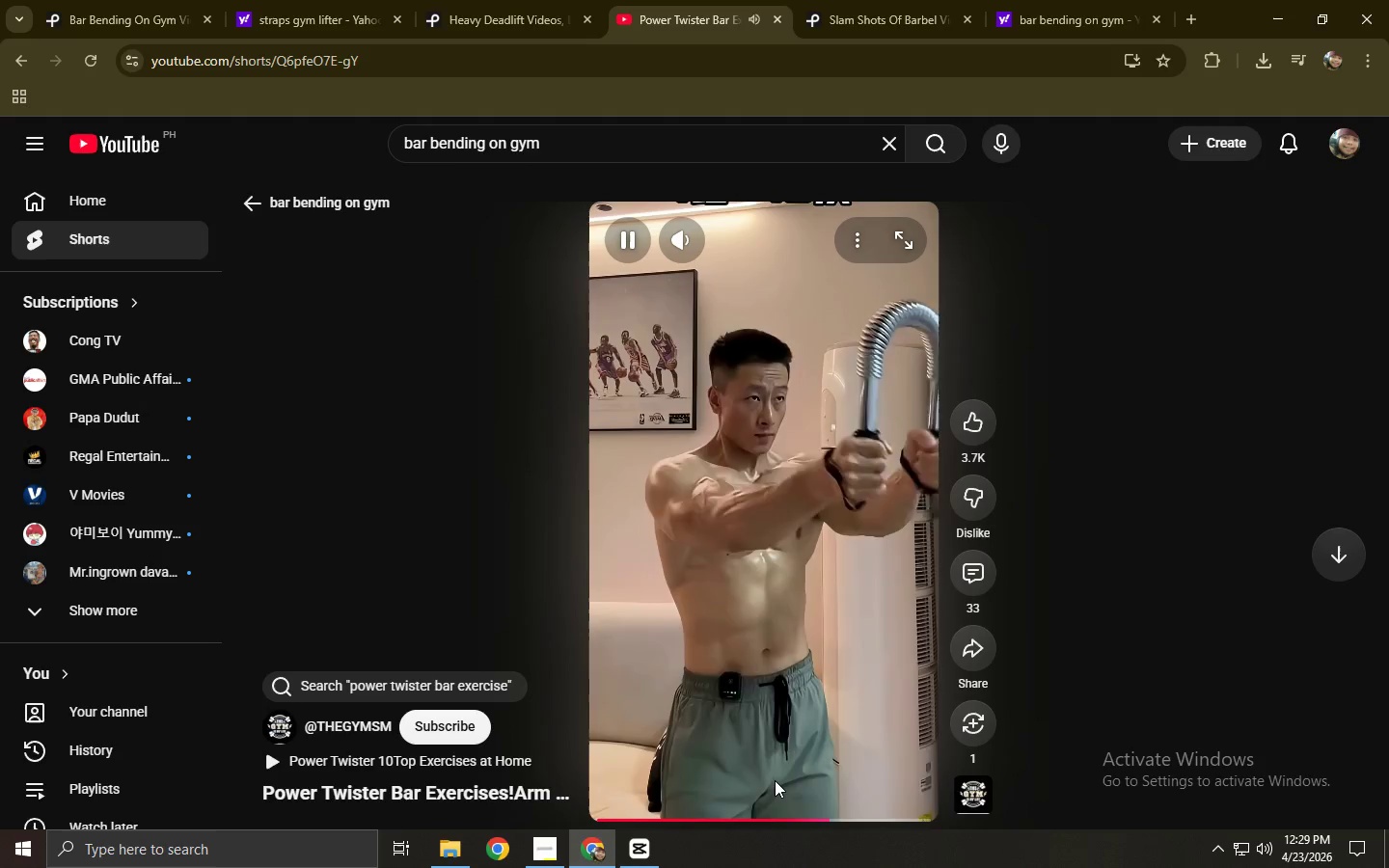 
left_click([14, 58])
 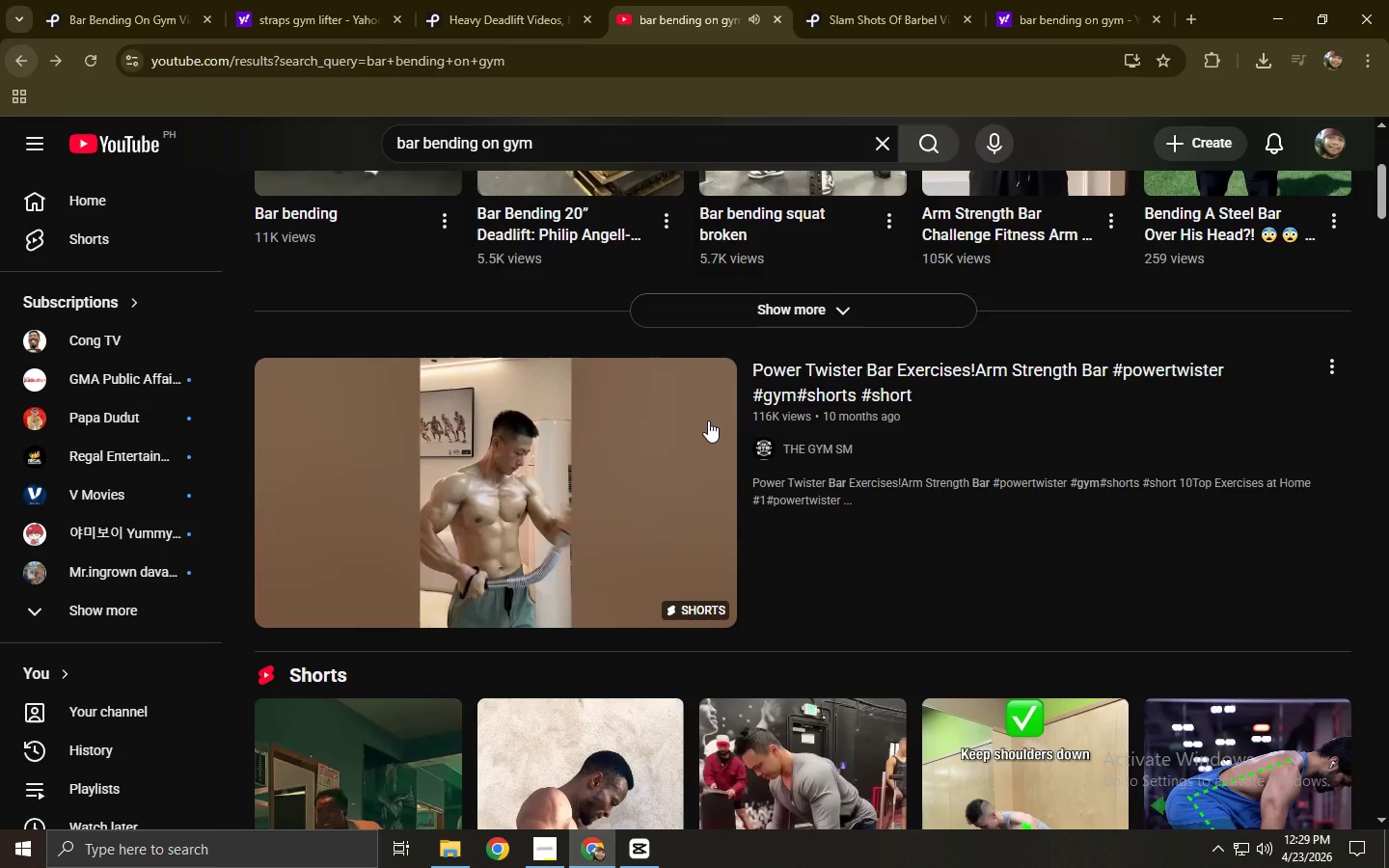 
scroll: coordinate [708, 410], scroll_direction: down, amount: 4.0
 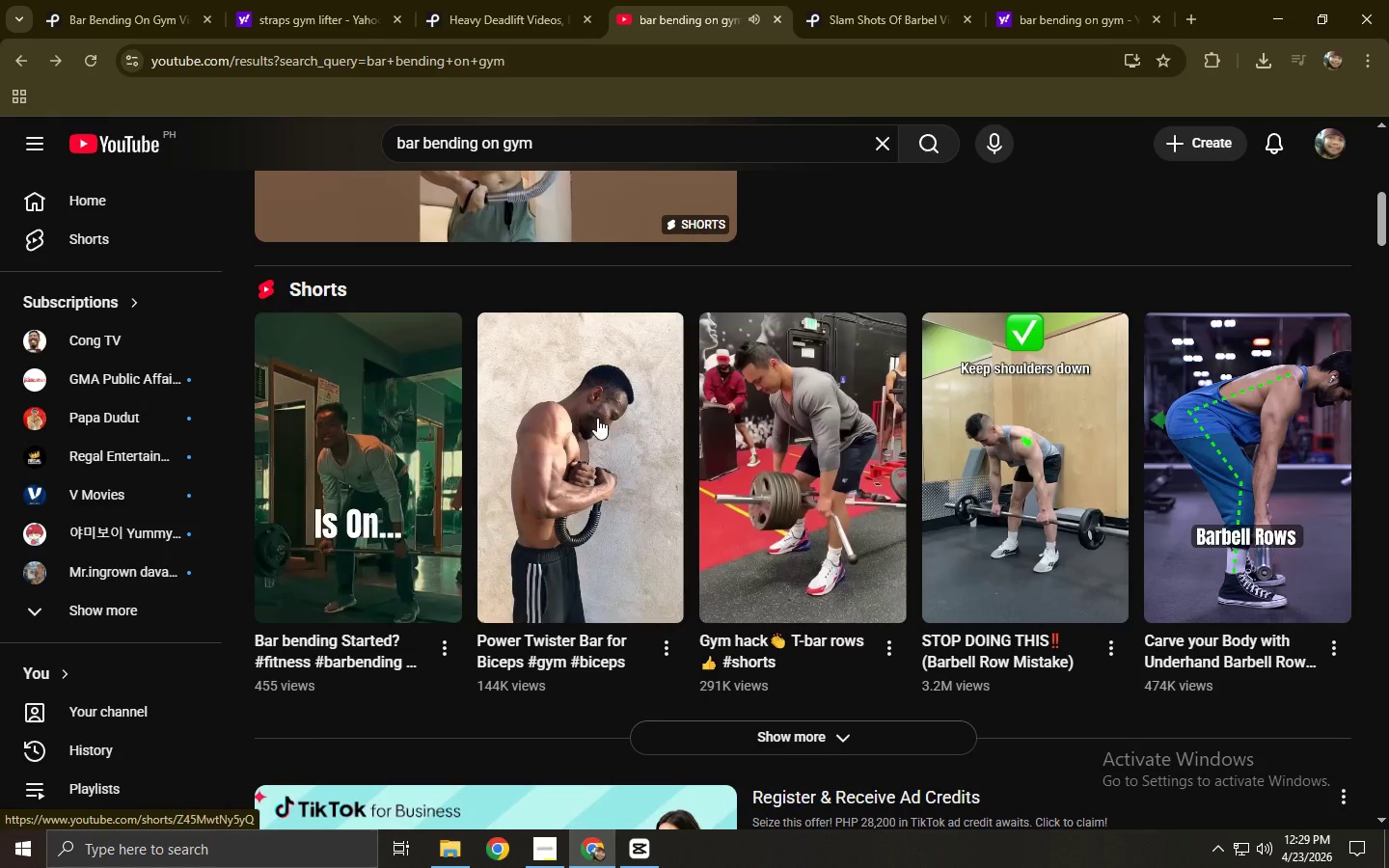 
left_click([595, 420])
 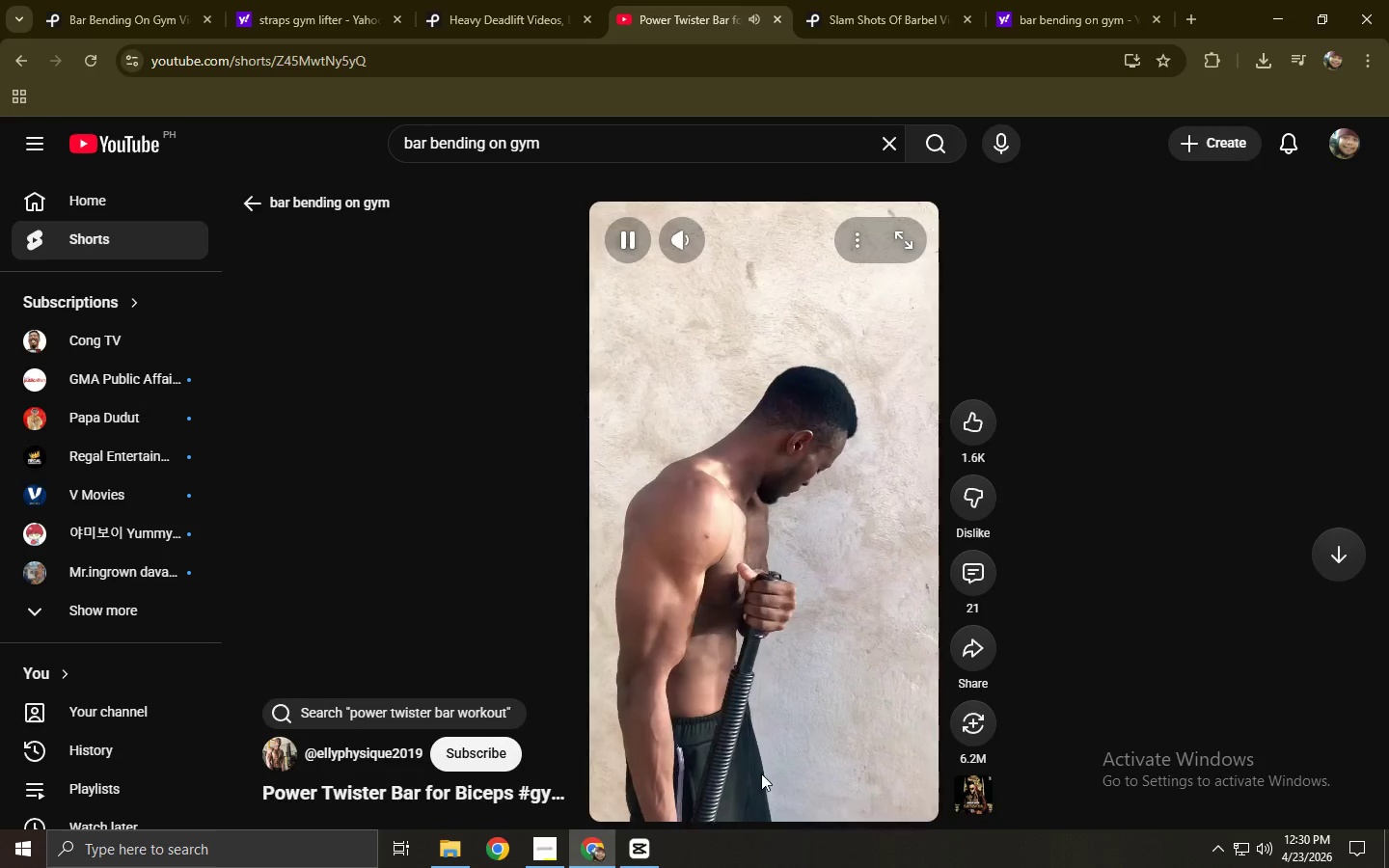 
left_click([737, 668])
 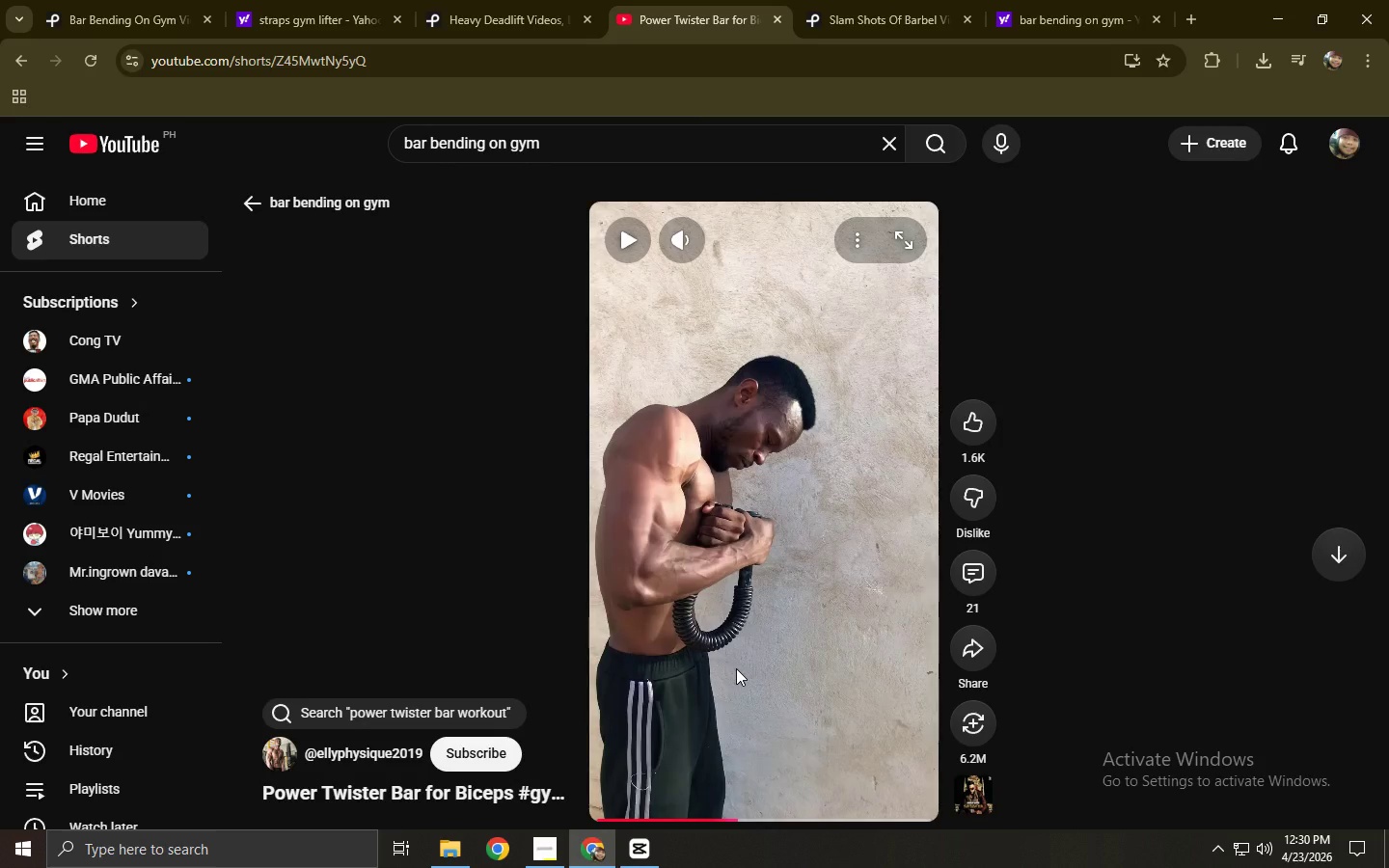 
wait(13.31)
 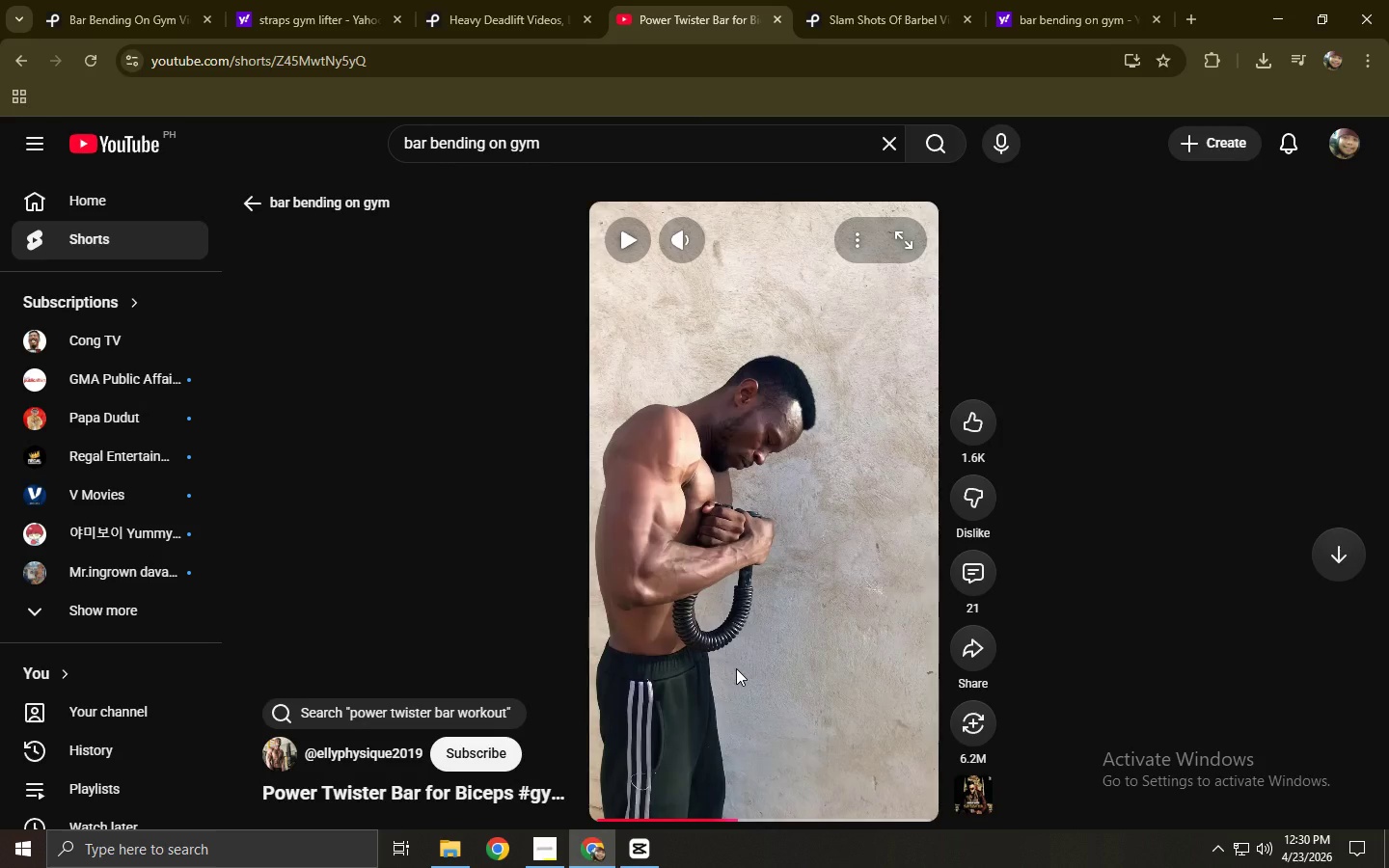 
mouse_move([695, 404])
 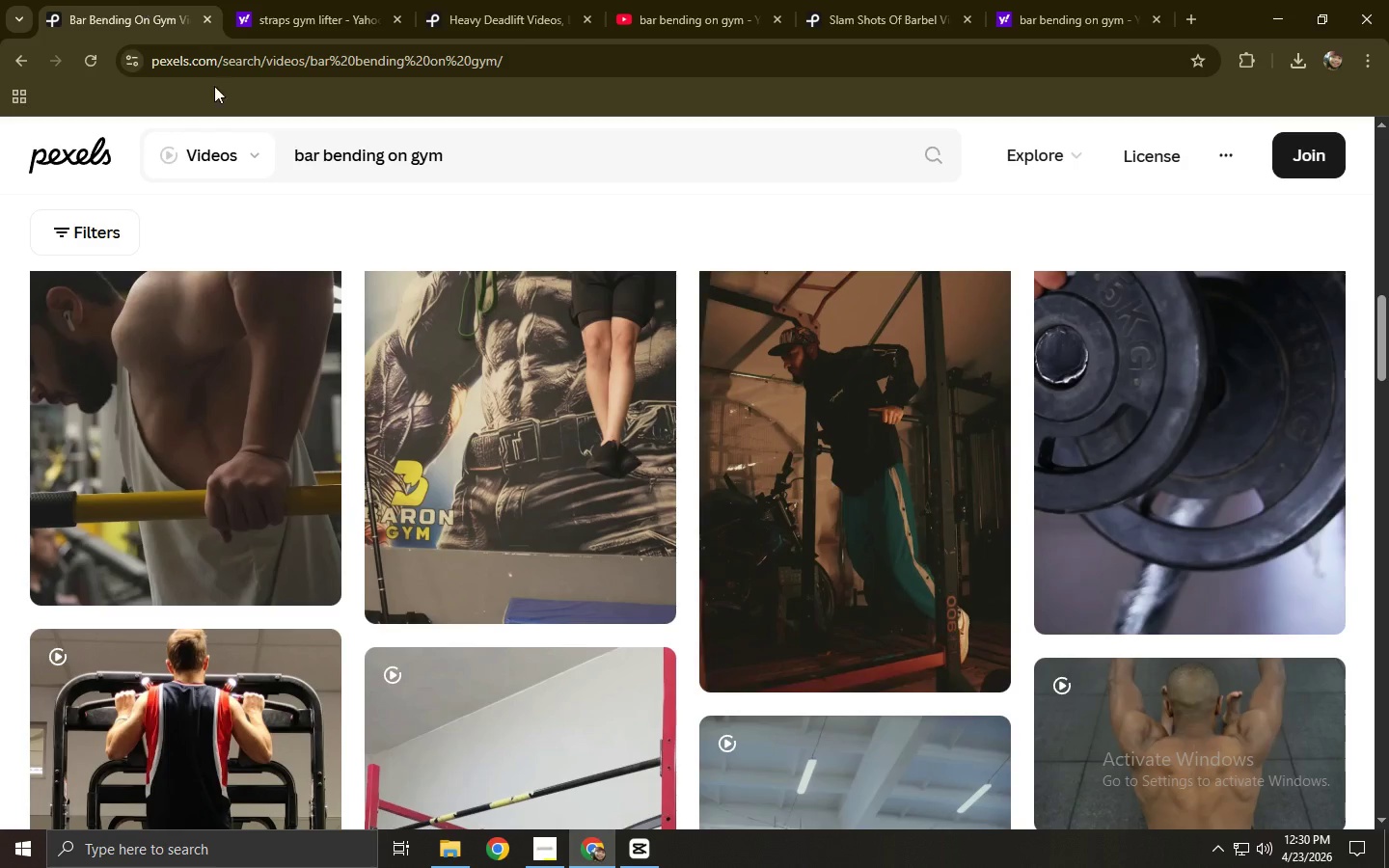 
scroll: coordinate [195, 320], scroll_direction: down, amount: 3.0
 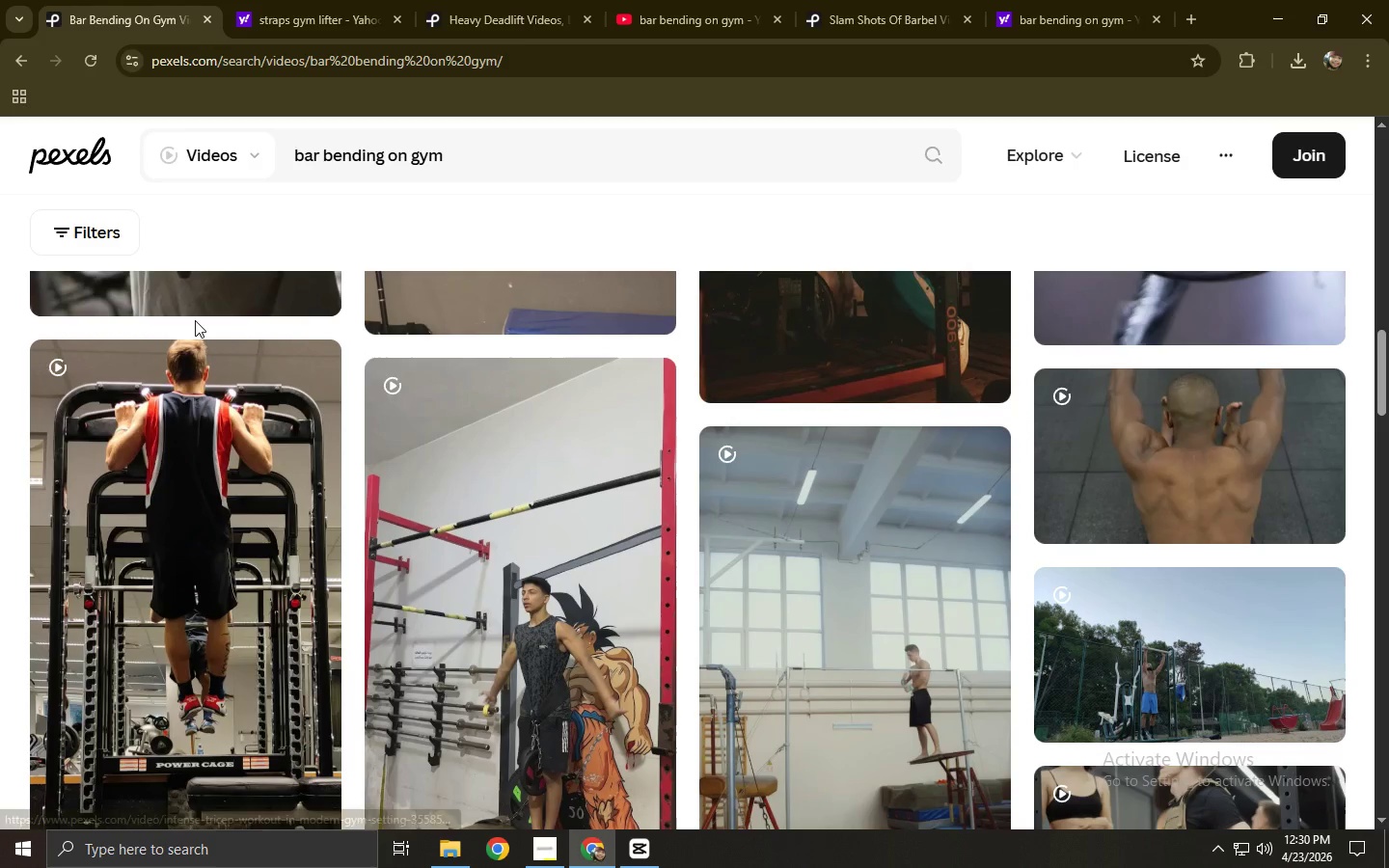 
scroll: coordinate [195, 320], scroll_direction: none, amount: 0.0
 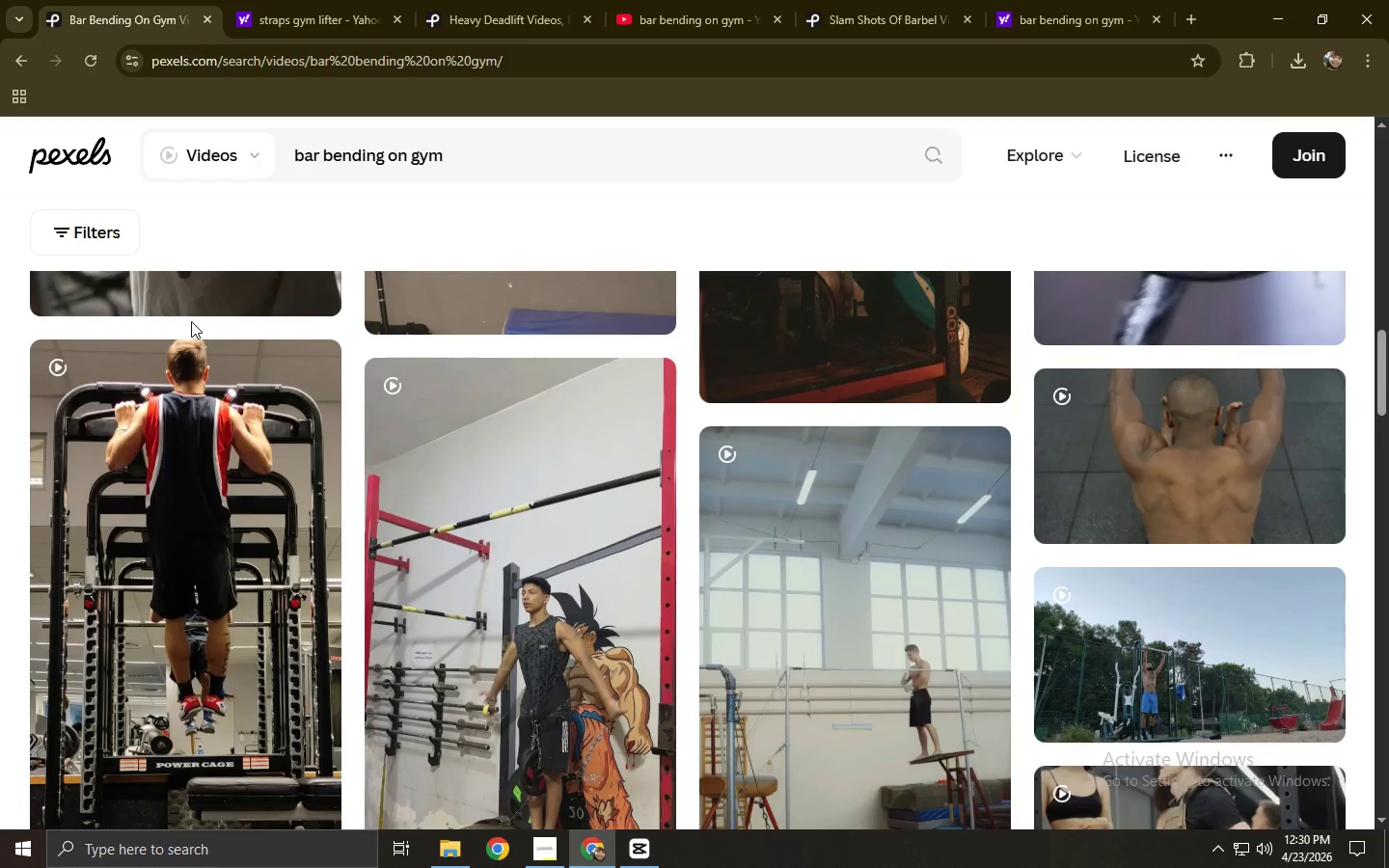 
scroll: coordinate [191, 321], scroll_direction: down, amount: 6.0
 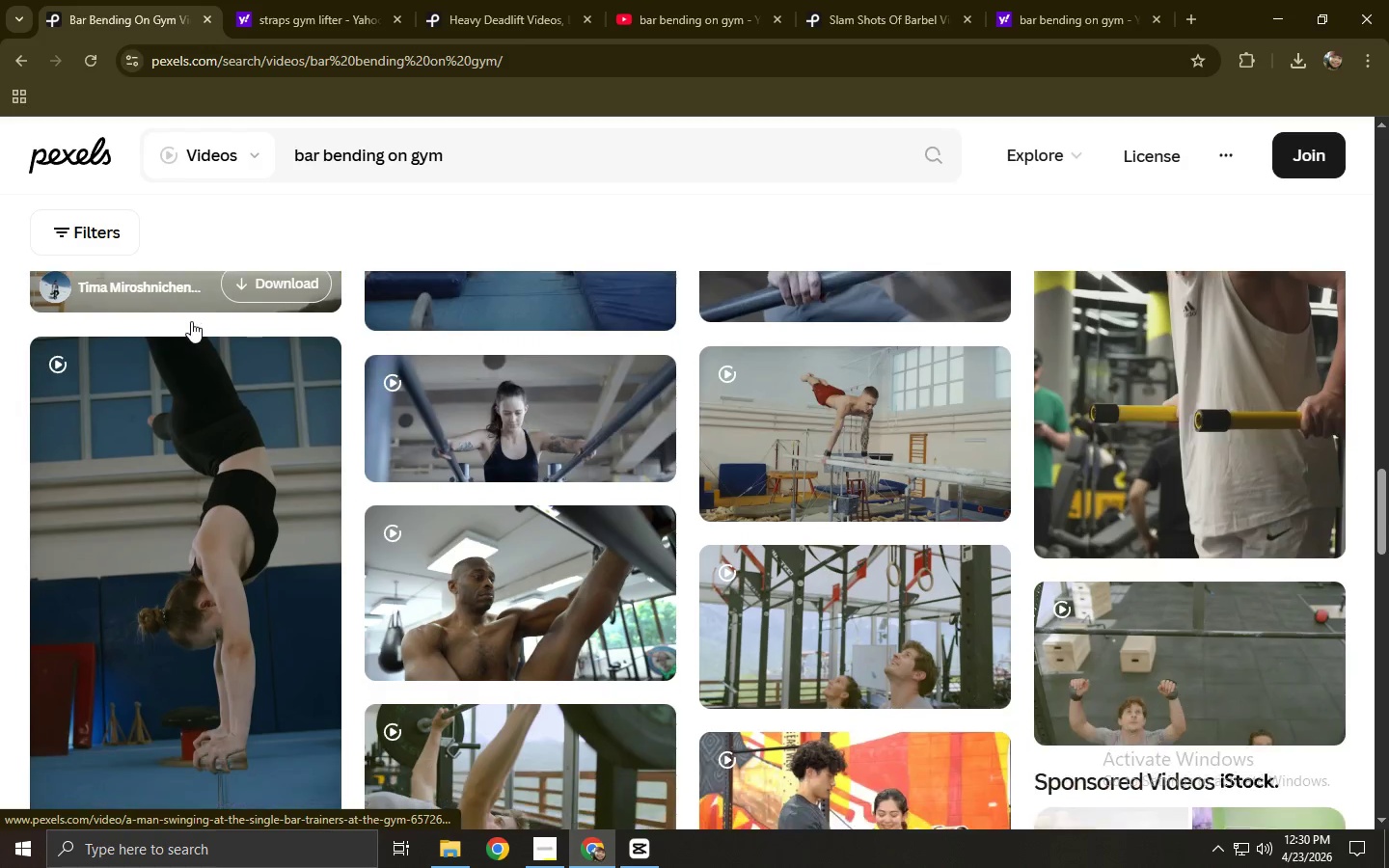 
scroll: coordinate [728, 375], scroll_direction: up, amount: 4.0
 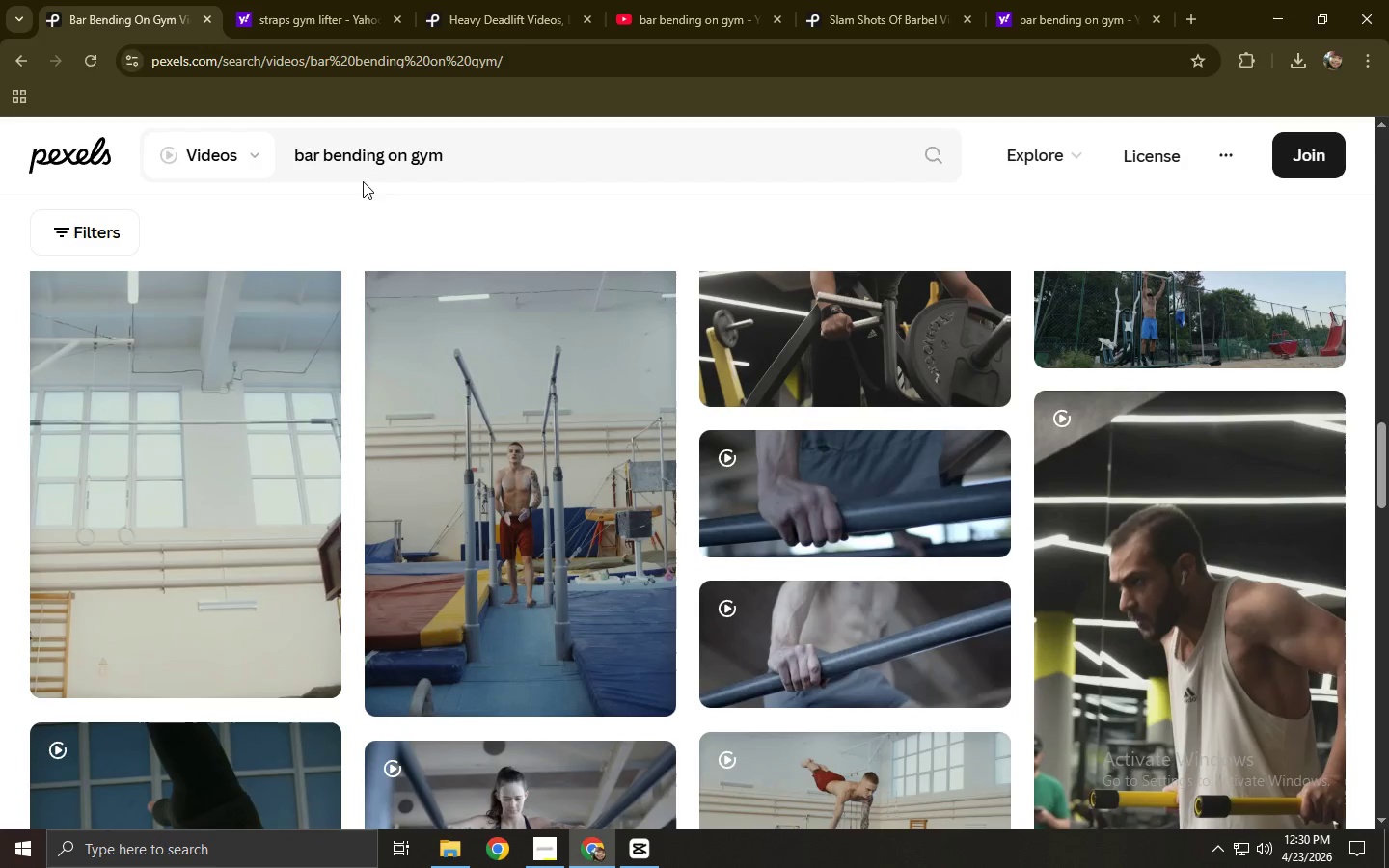 
left_click_drag(start_coordinate=[469, 155], to_coordinate=[287, 157])
 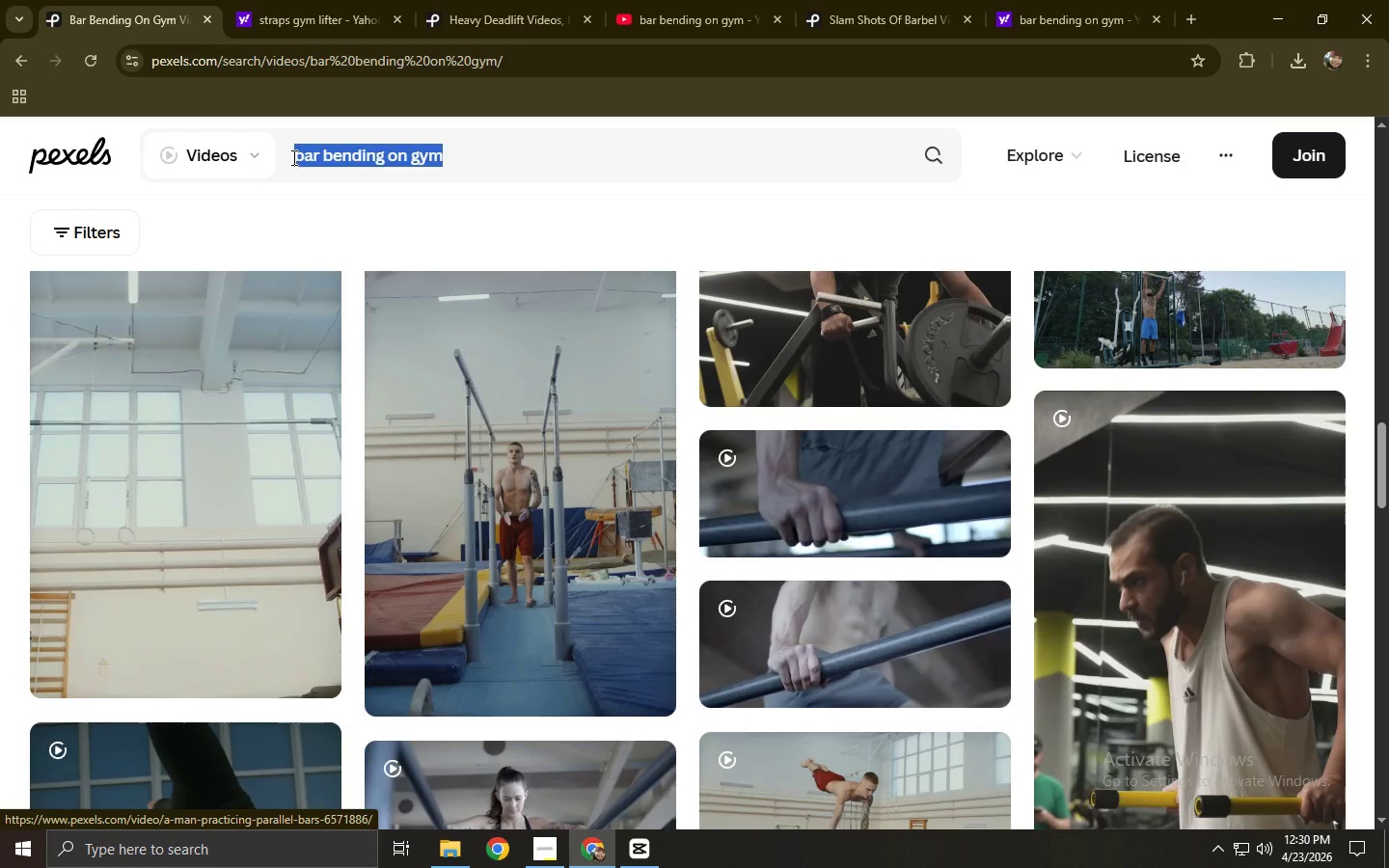 
wait(17.04)
 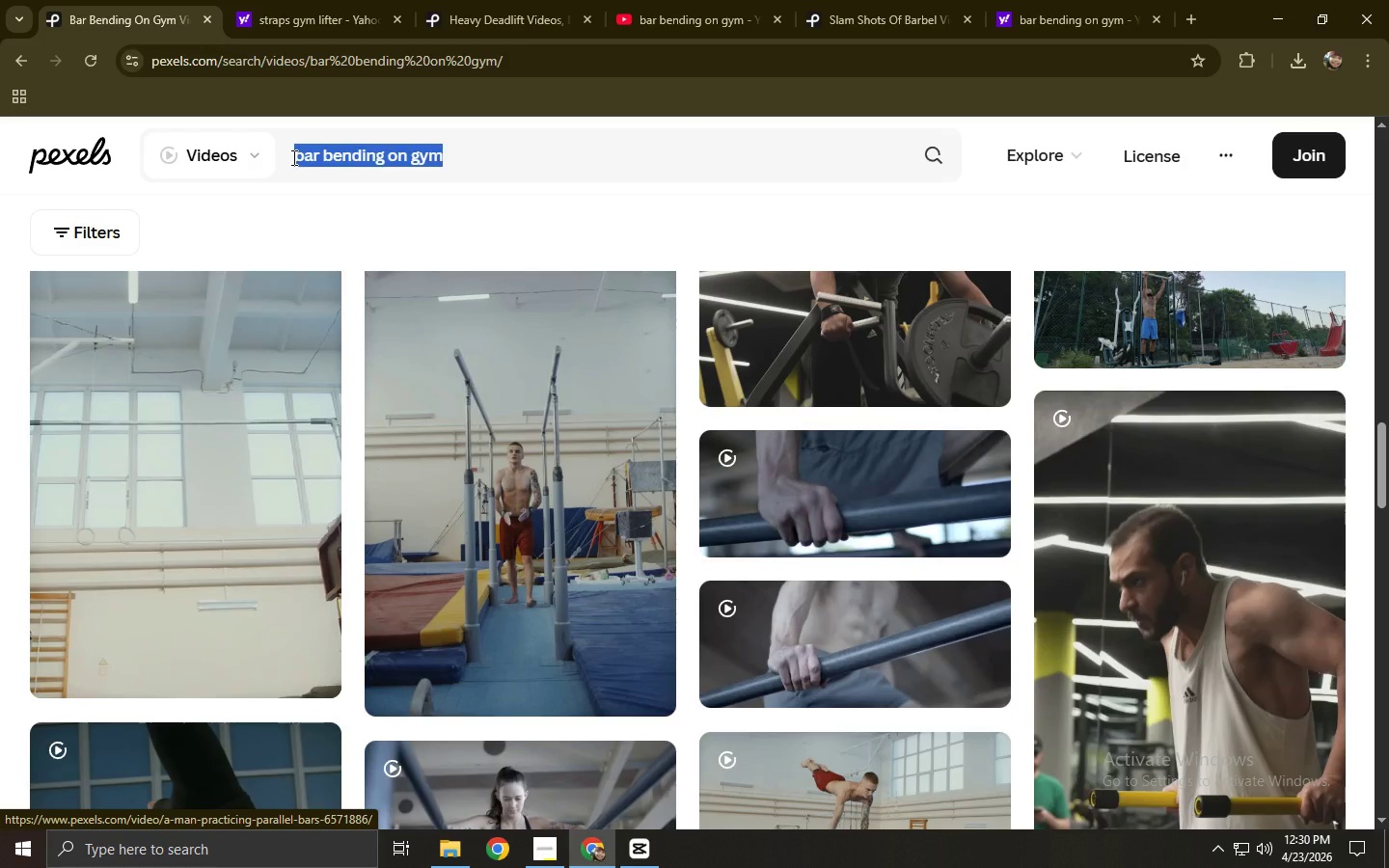 
mouse_move([257, 146])
 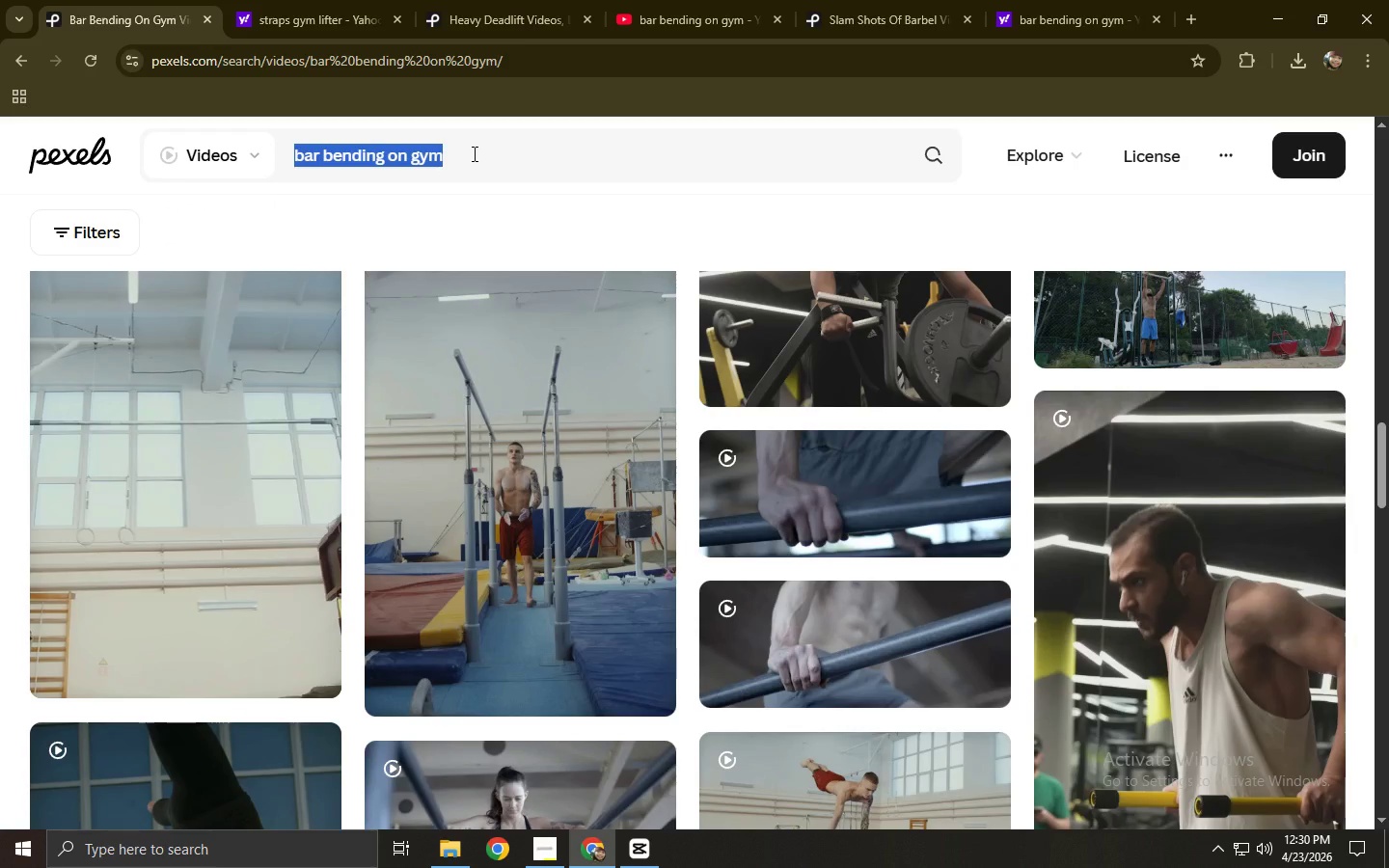 
type(berl)
key(Backspace)
key(Backspace)
key(Backspace)
type(elo)
key(Backspace)
key(Backspace)
type(lt h)
key(Backspace)
key(Backspace)
type(h )
key(Backspace)
key(Backspace)
type( thit)
key(Backspace)
key(Backspace)
key(Backspace)
type(g)
key(Backspace)
type(ightening )
 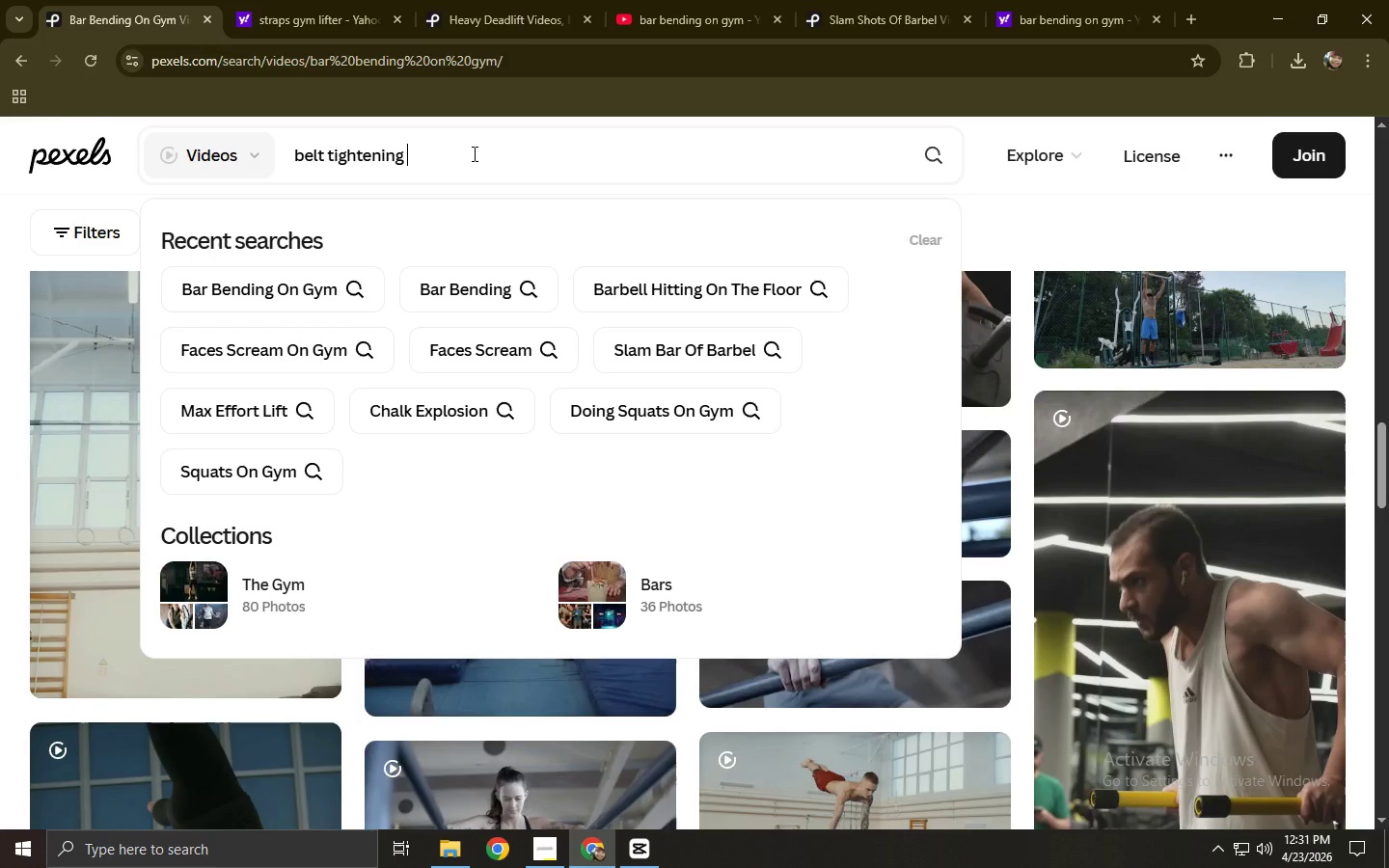 
key(Enter)
 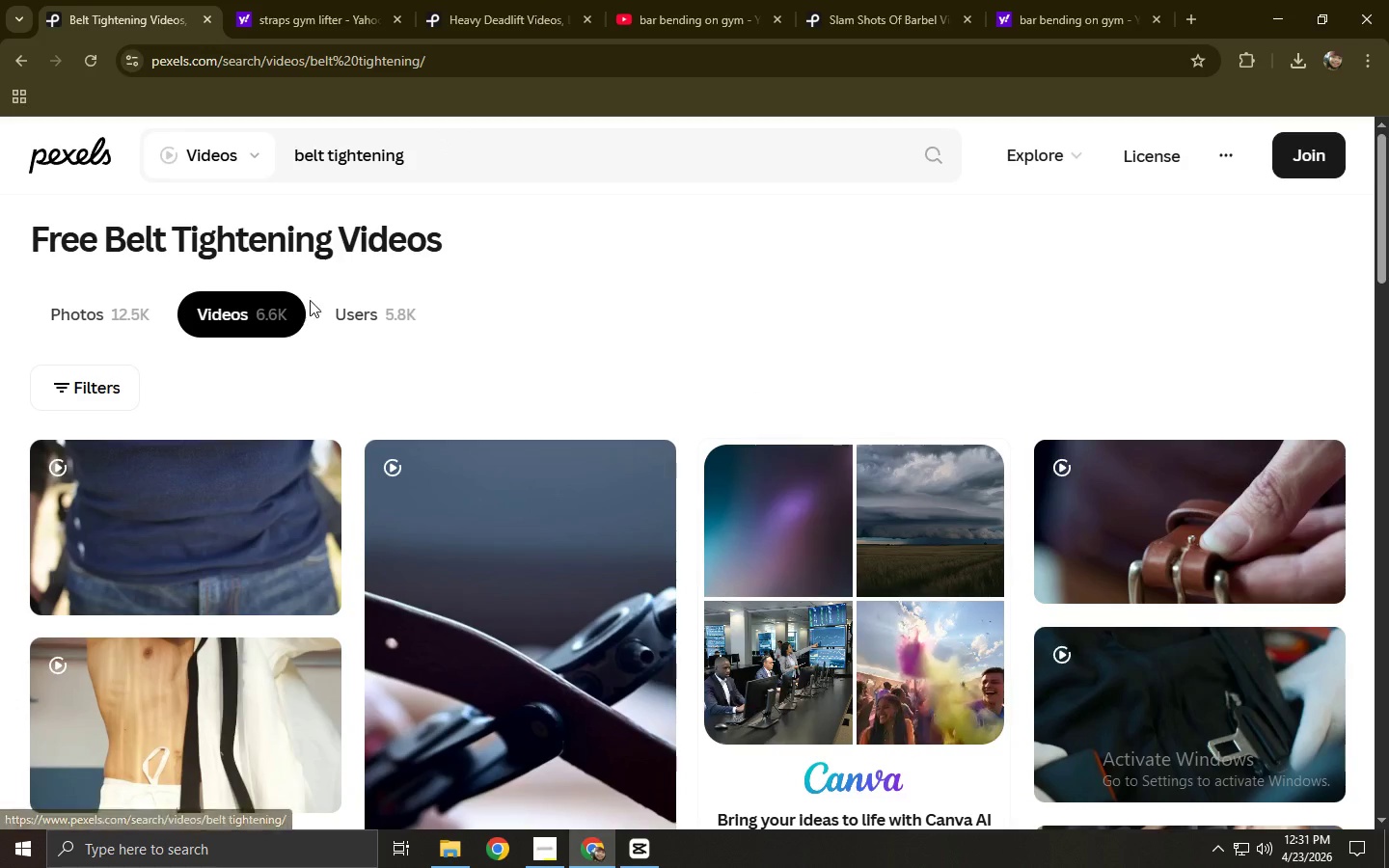 
wait(6.31)
 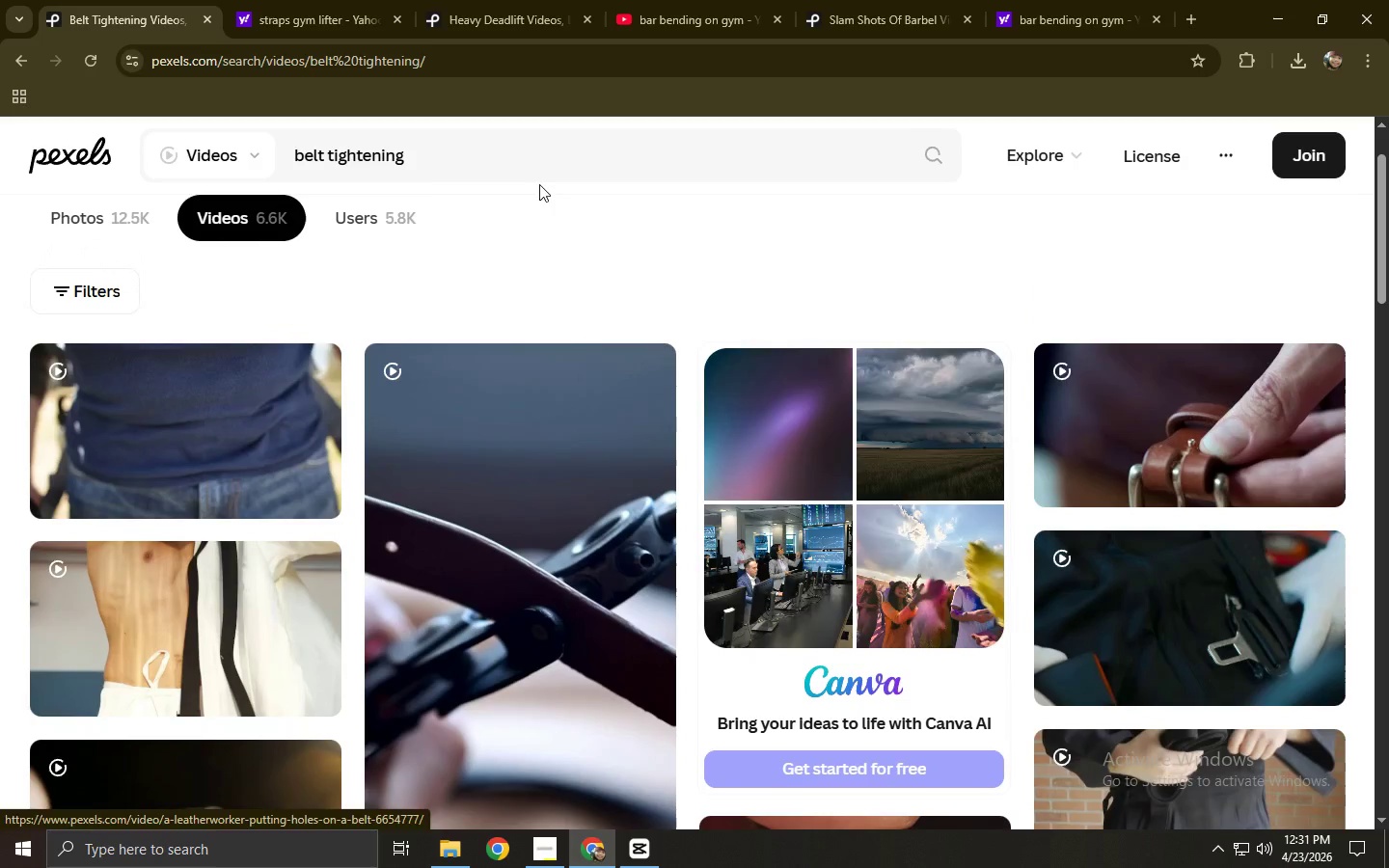 
left_click([523, 150])
 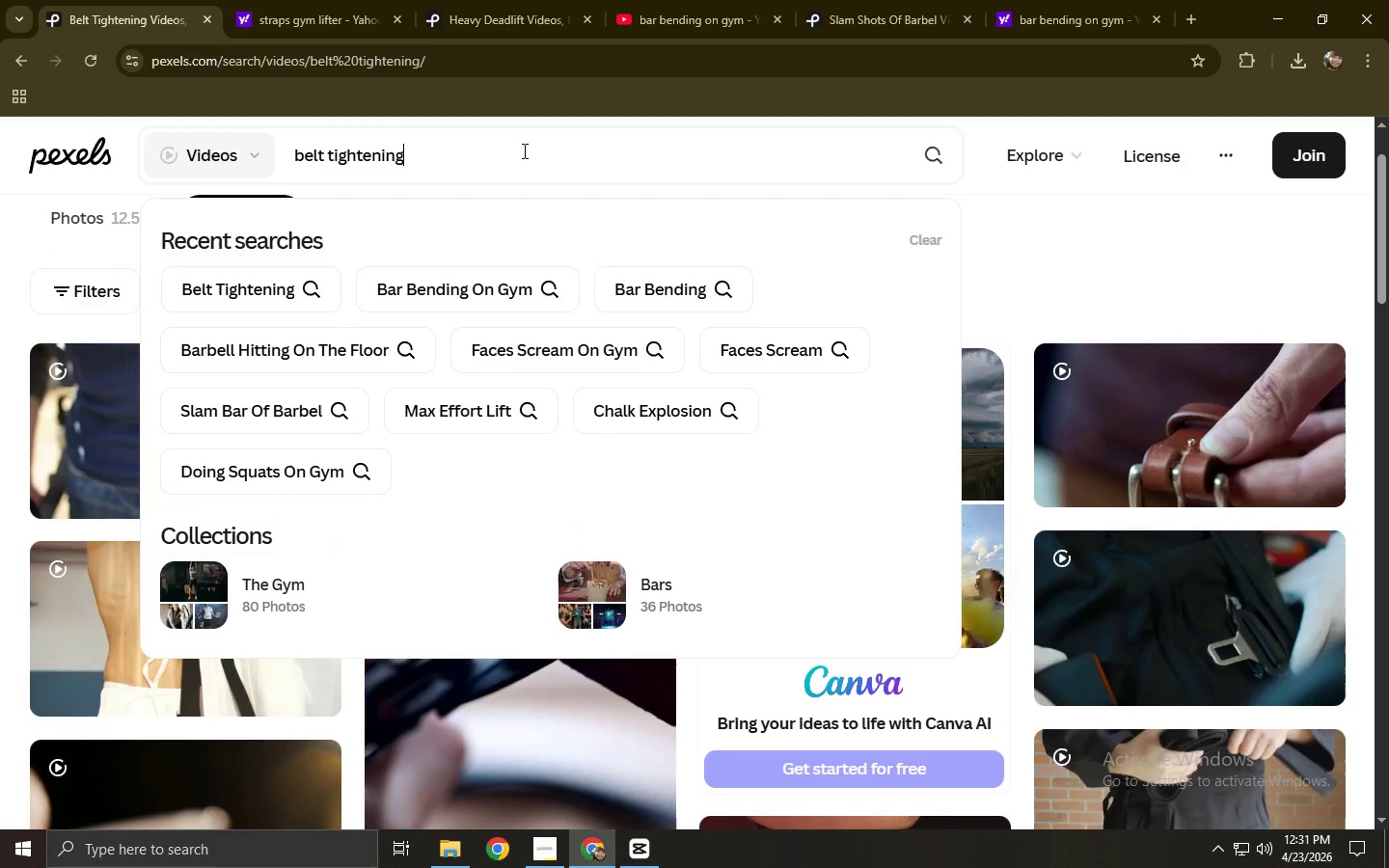 
scroll: coordinate [549, 382], scroll_direction: down, amount: 1.0
 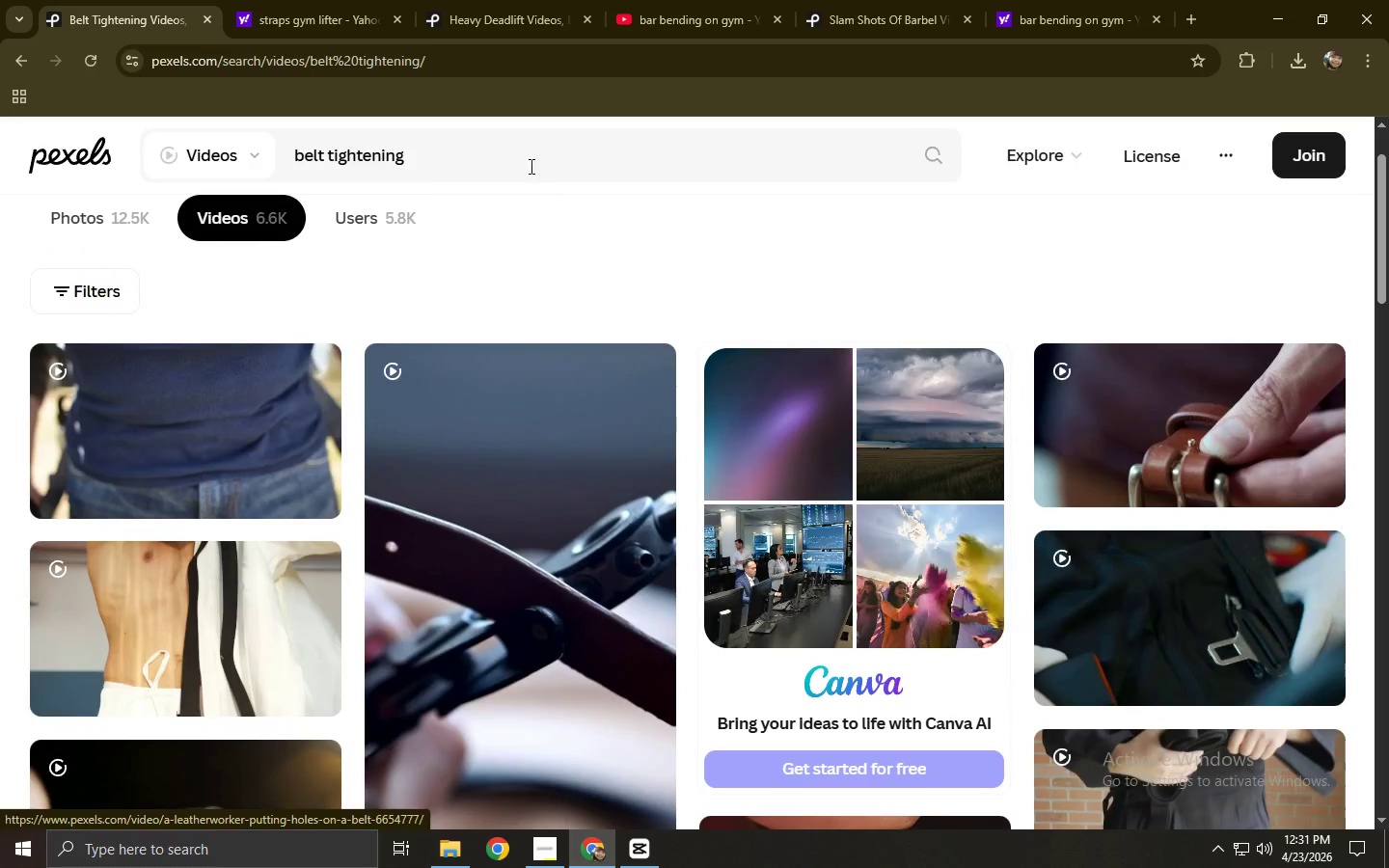 
type( on gym)
 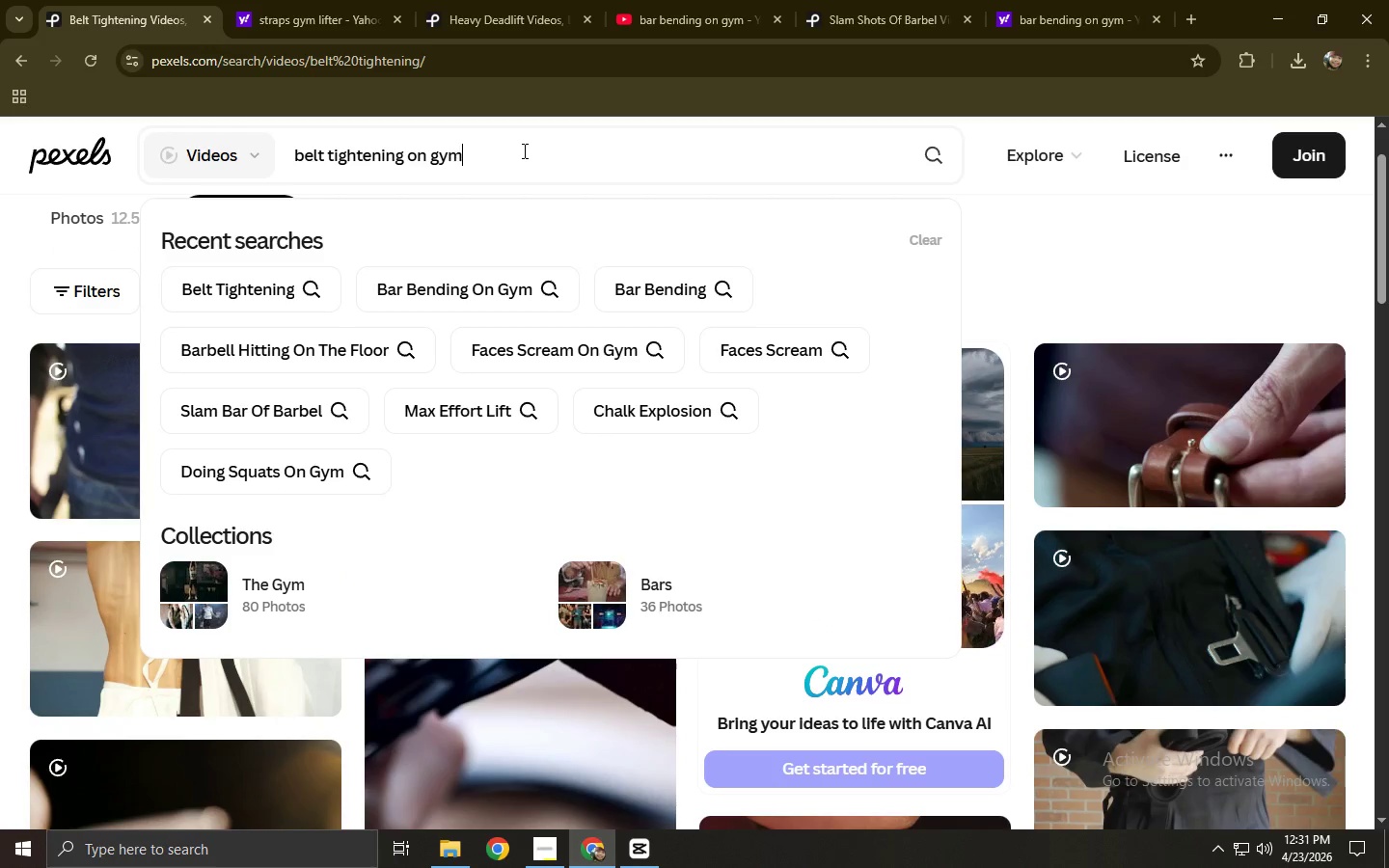 
key(Enter)
 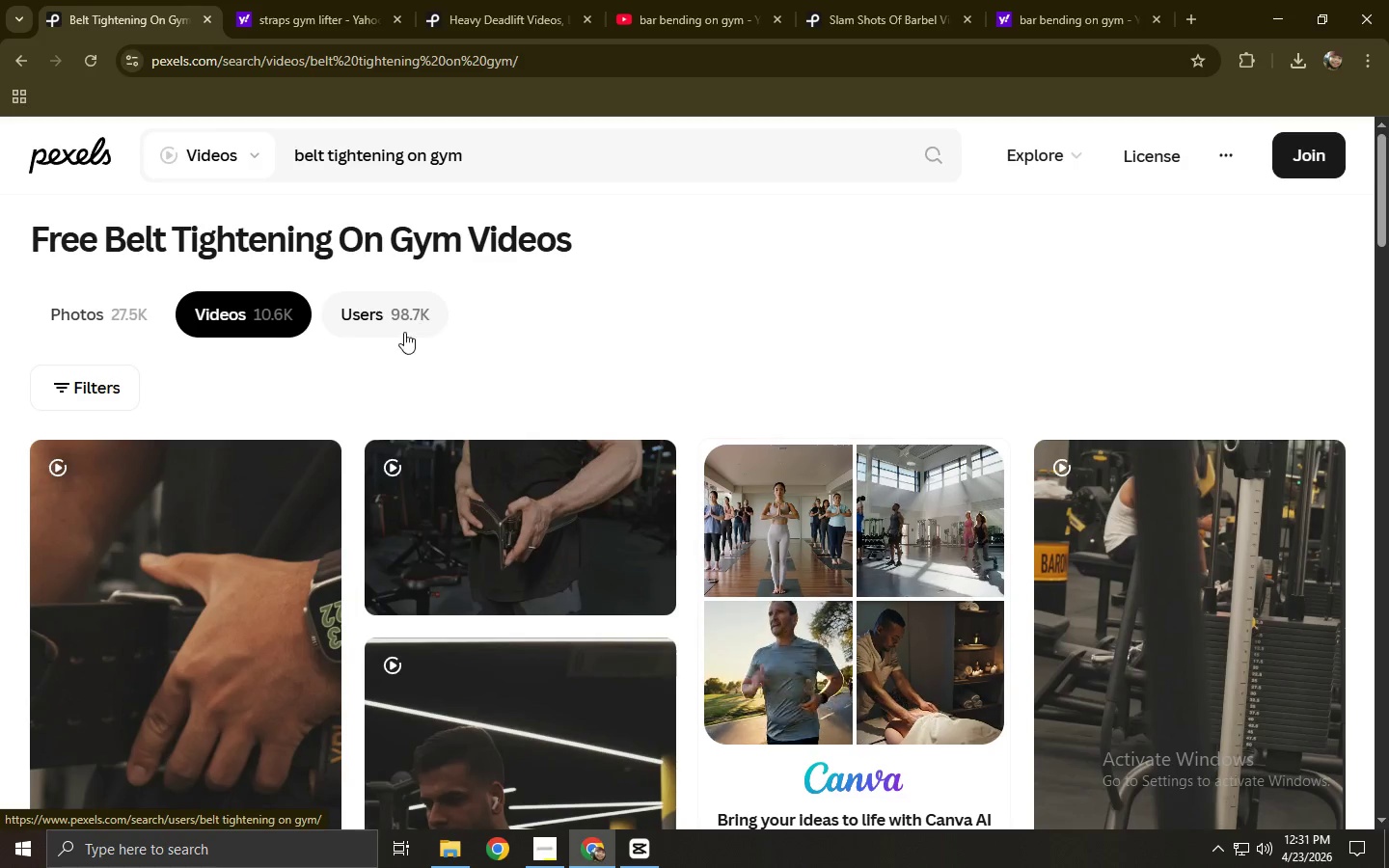 
wait(5.55)
 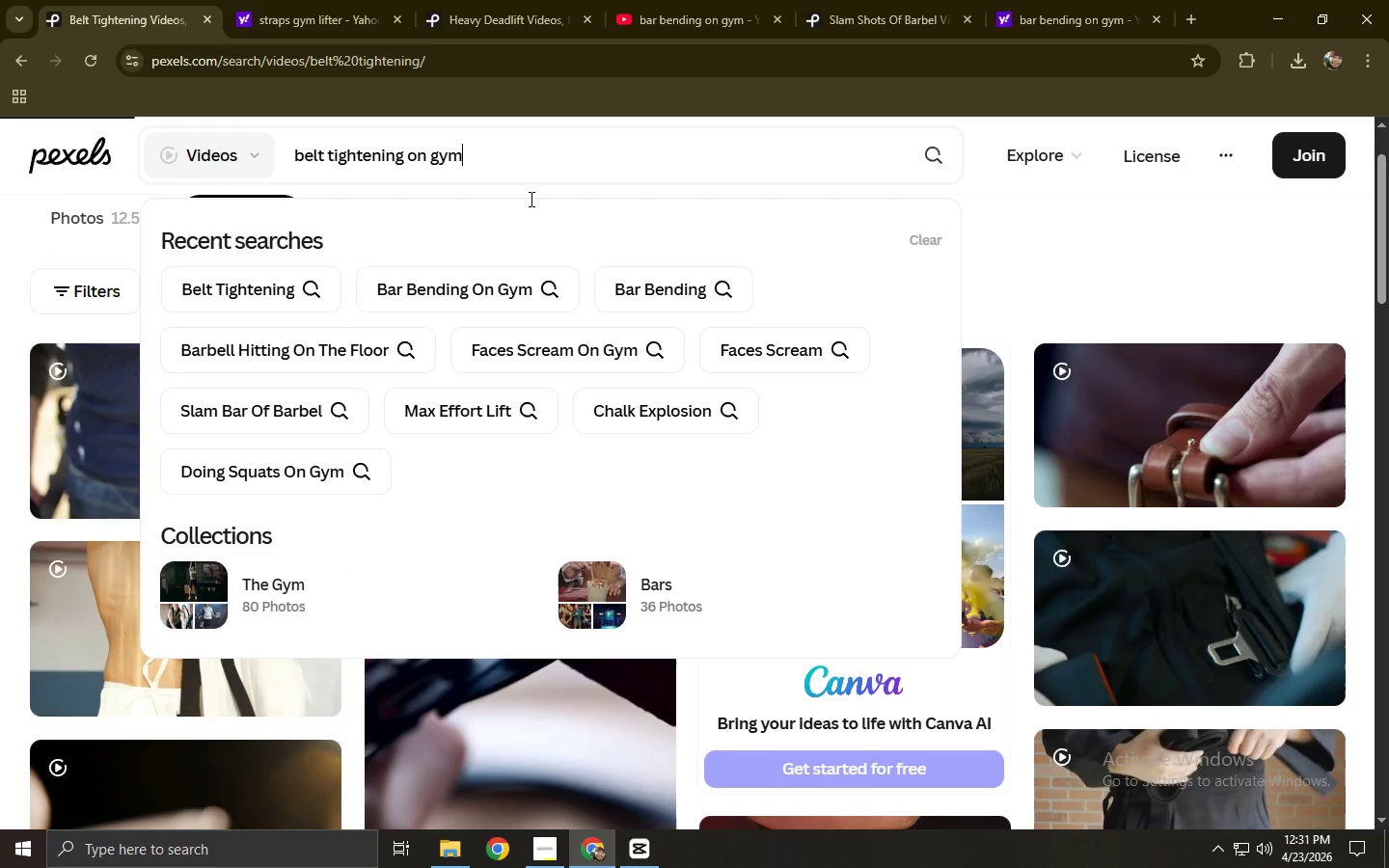 
left_click([508, 523])
 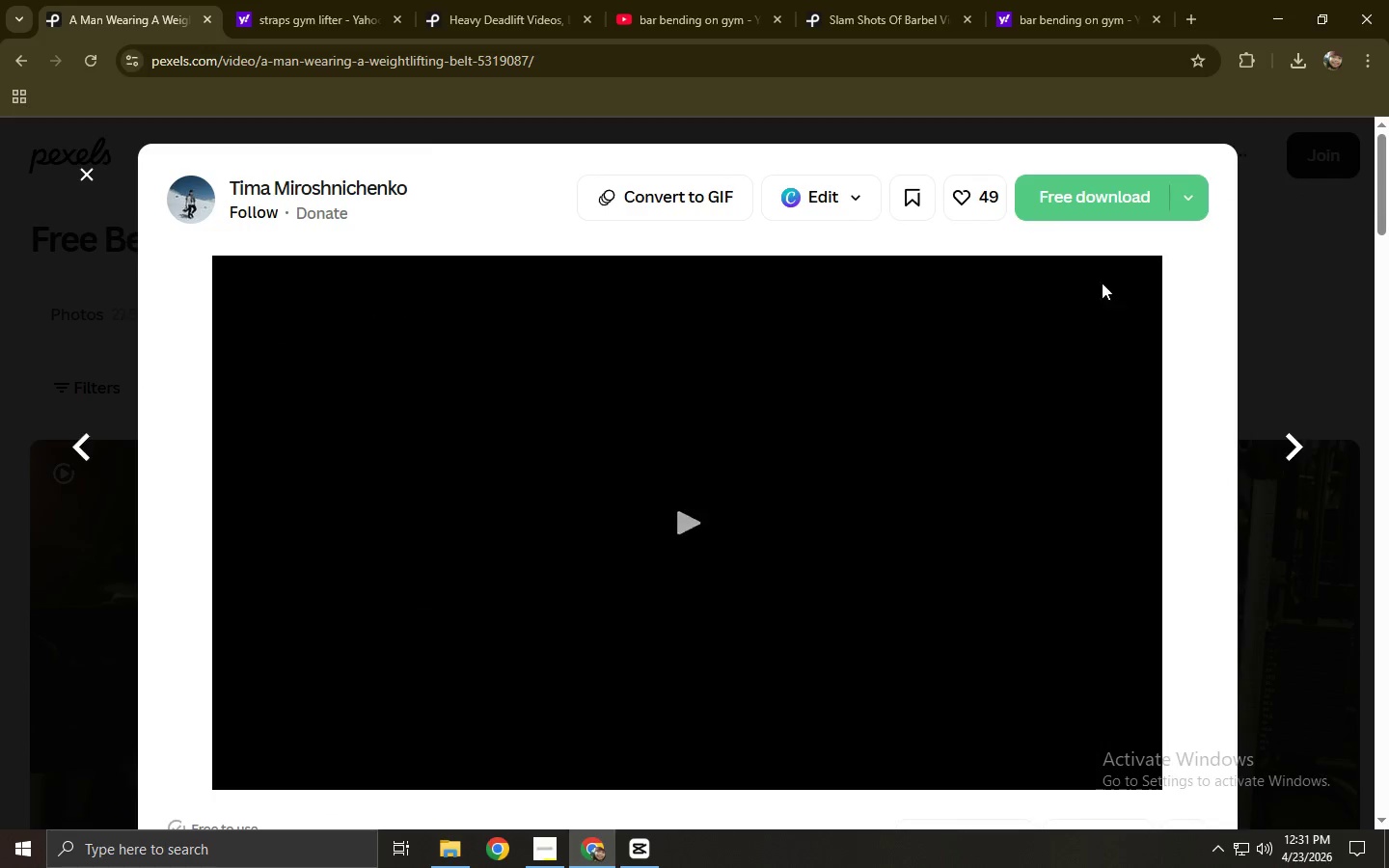 
left_click([1091, 197])
 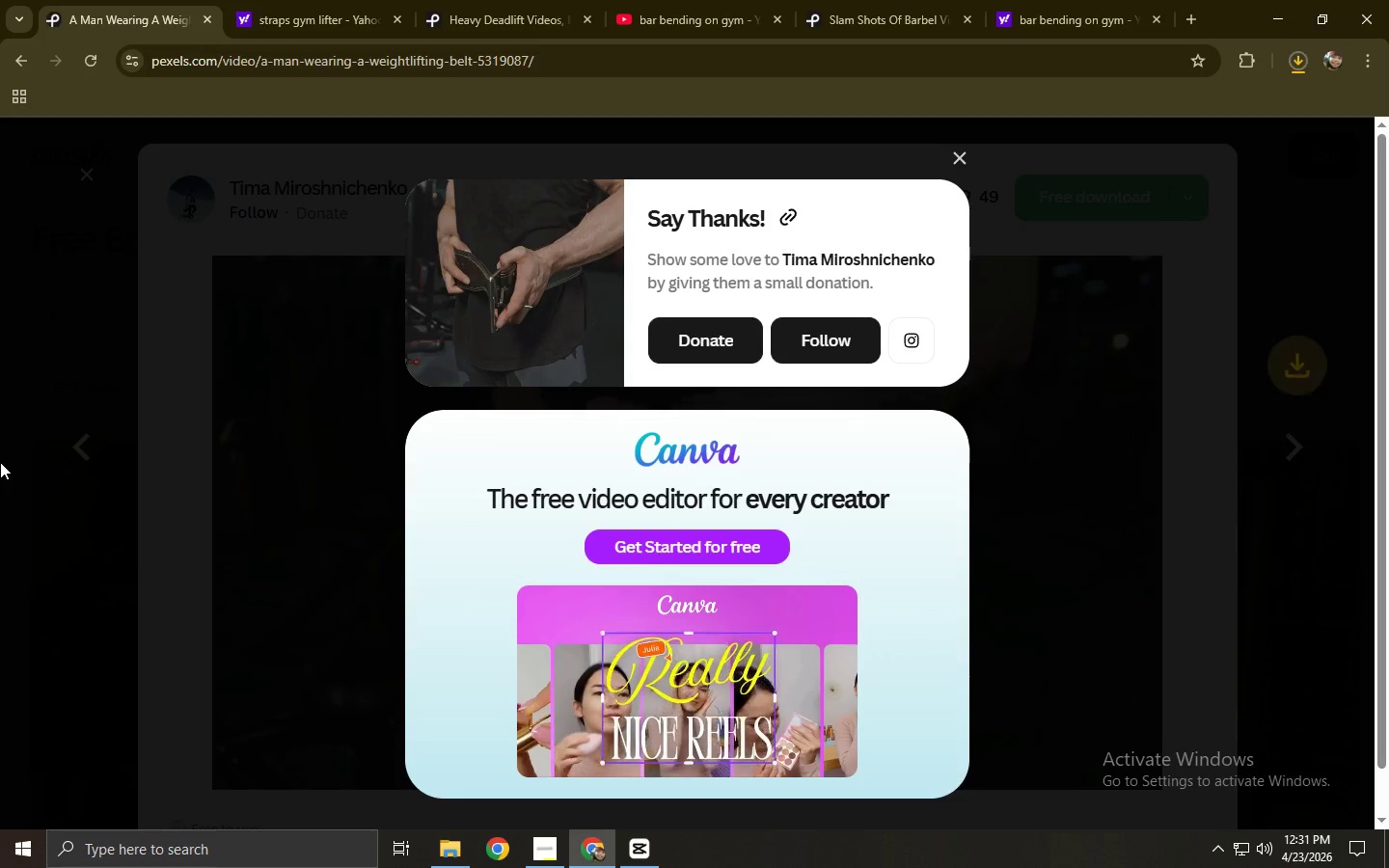 
left_click([0, 595])
 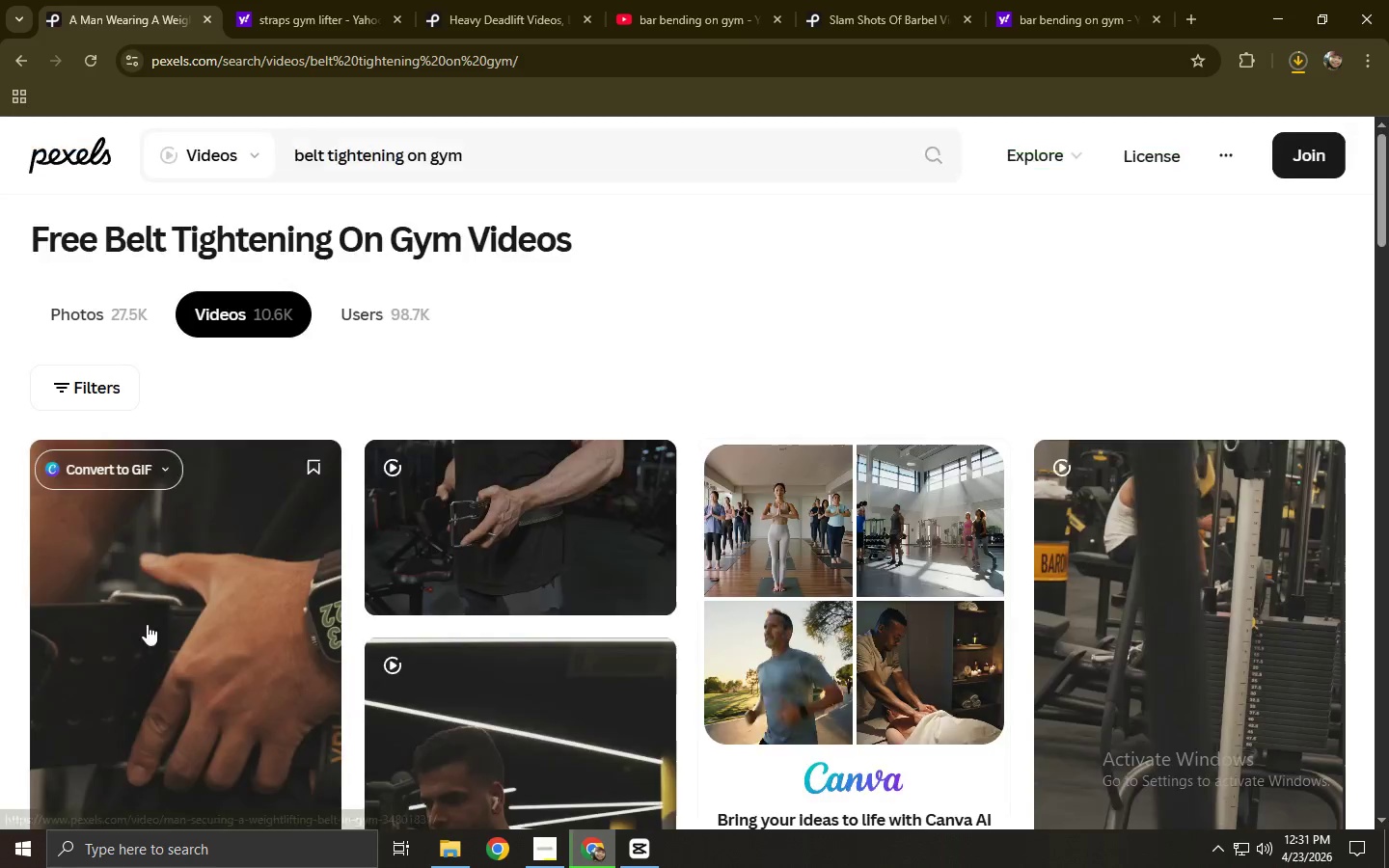 
left_click([119, 619])
 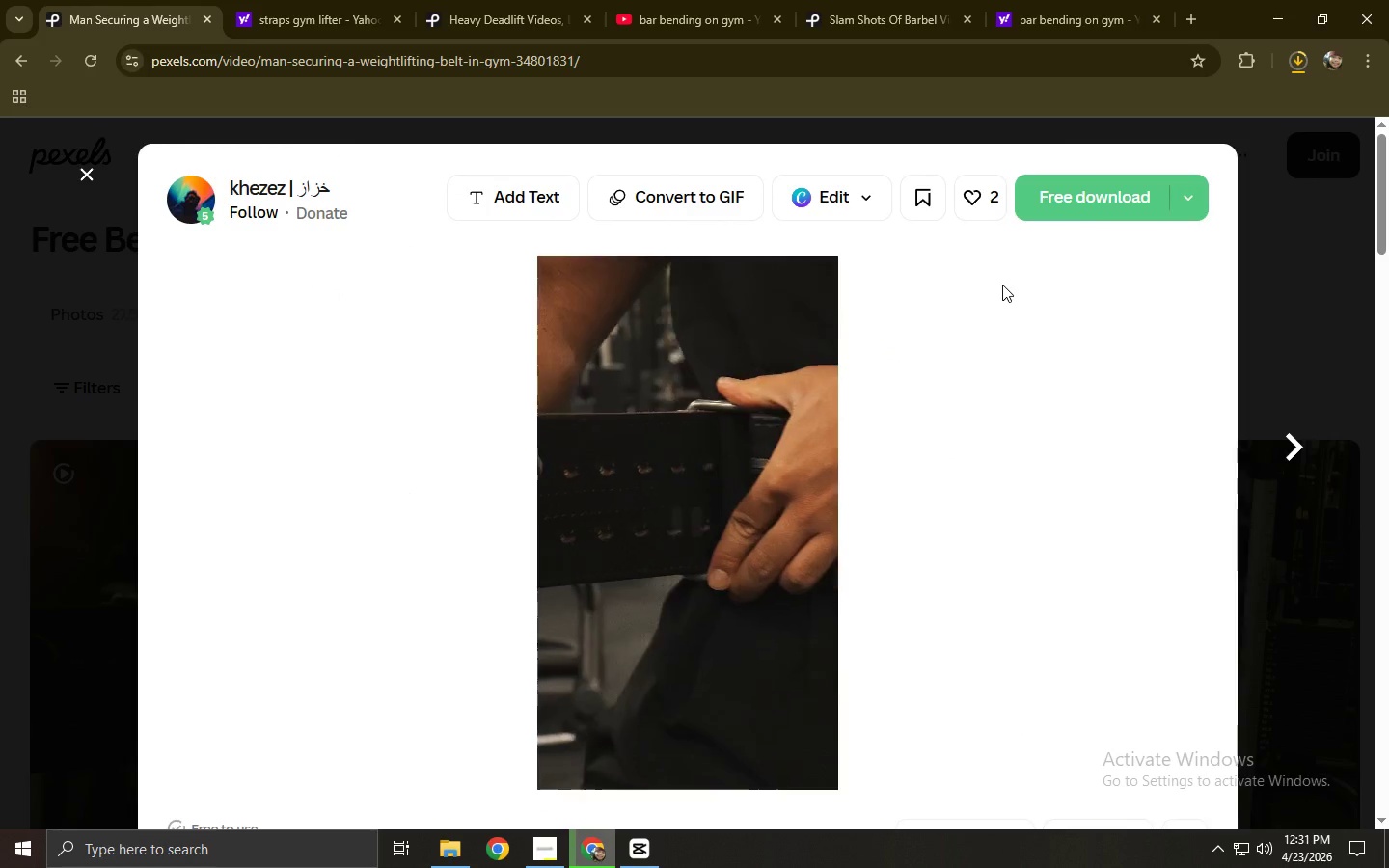 
left_click([1082, 207])
 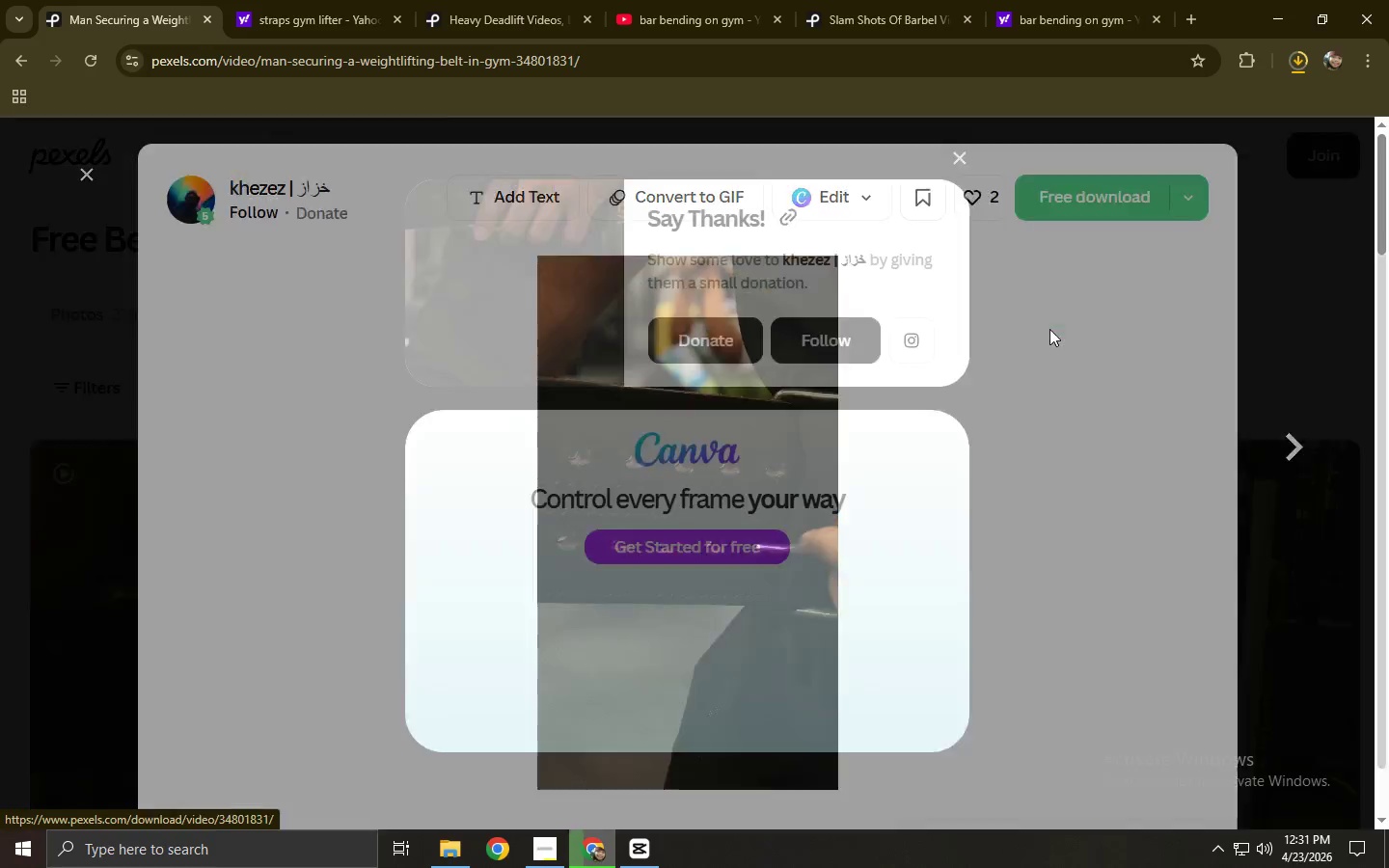 
left_click([1076, 346])
 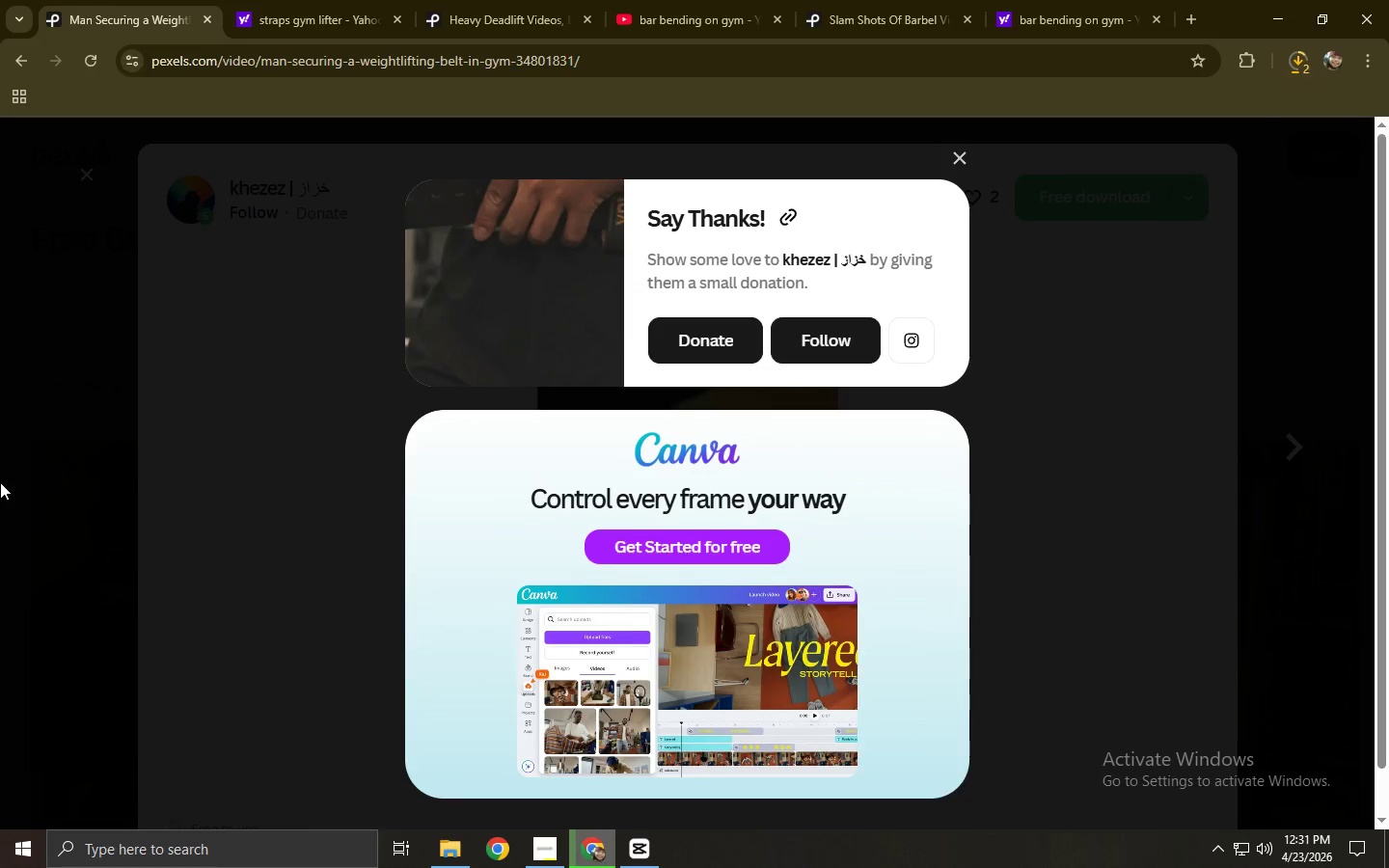 
left_click([0, 488])
 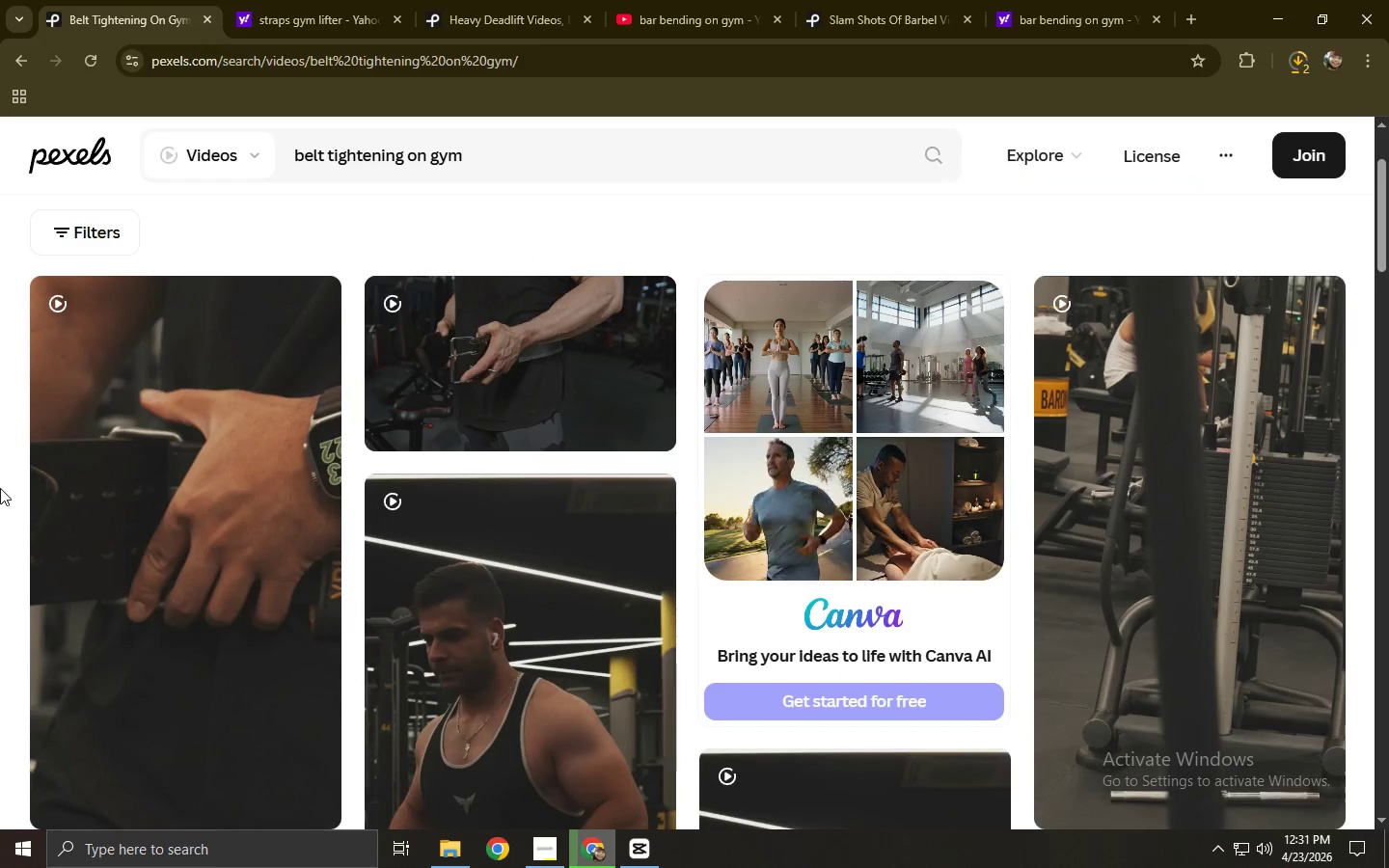 
scroll: coordinate [197, 490], scroll_direction: down, amount: 7.0
 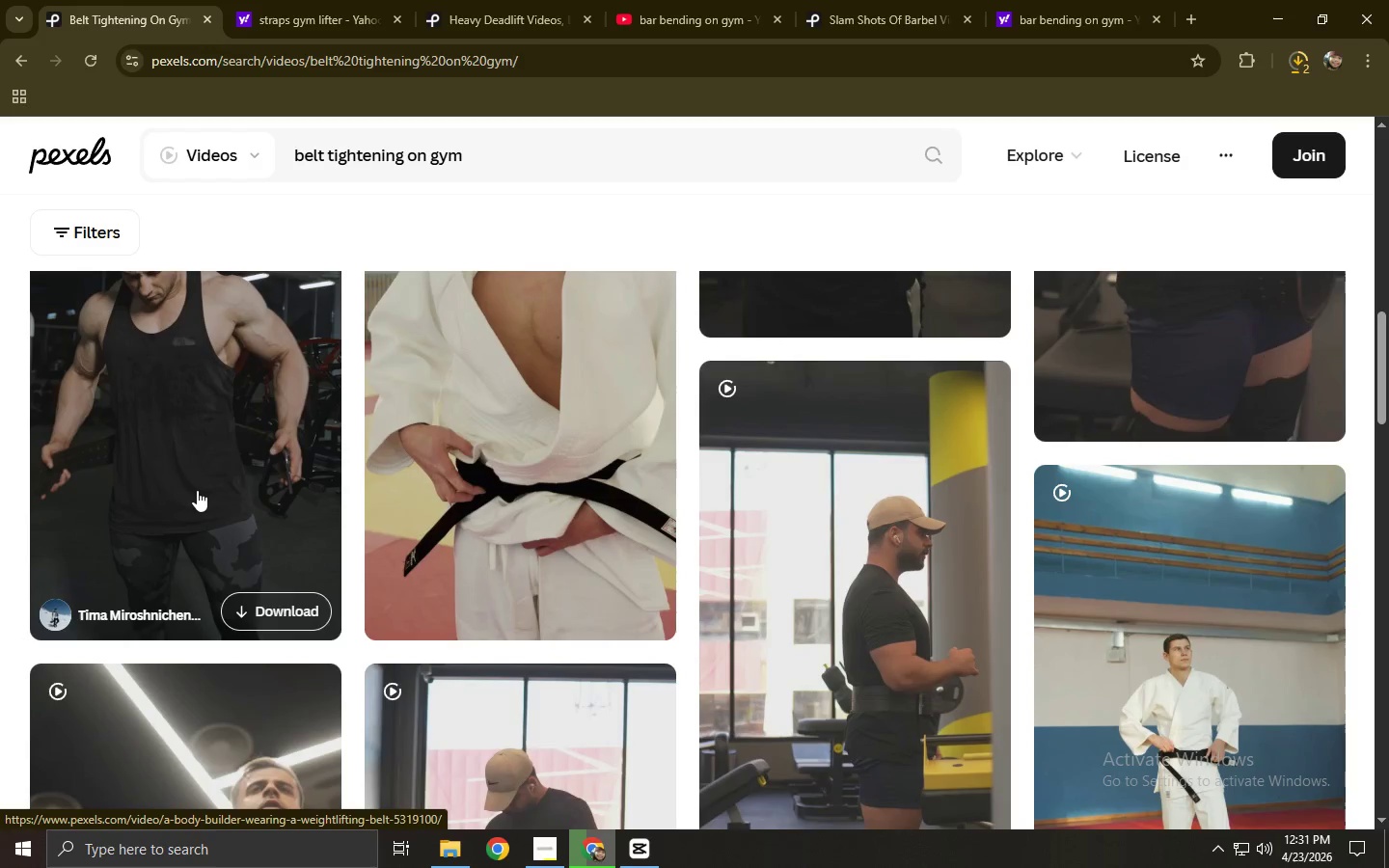 
left_click([209, 482])
 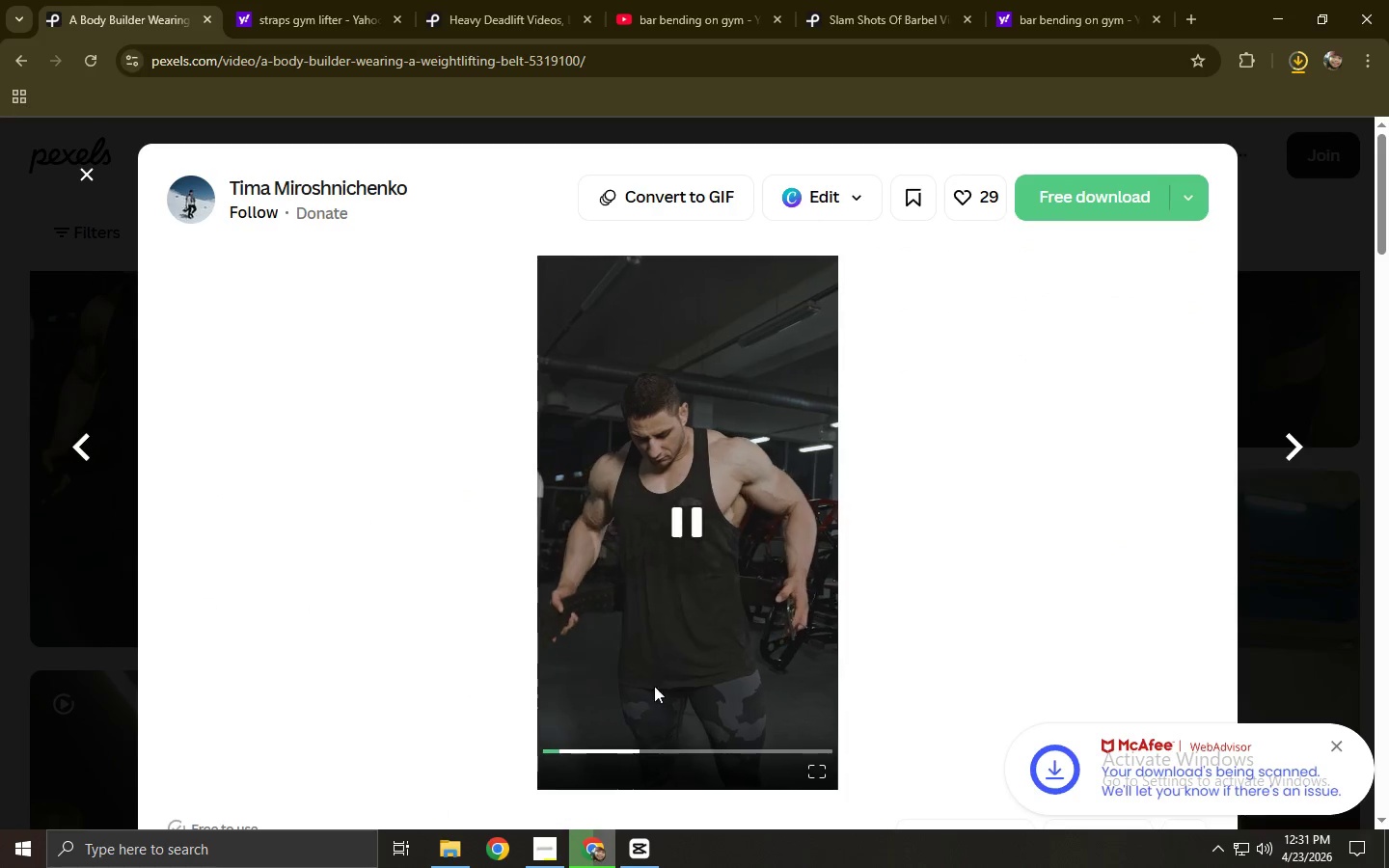 
left_click([1081, 201])
 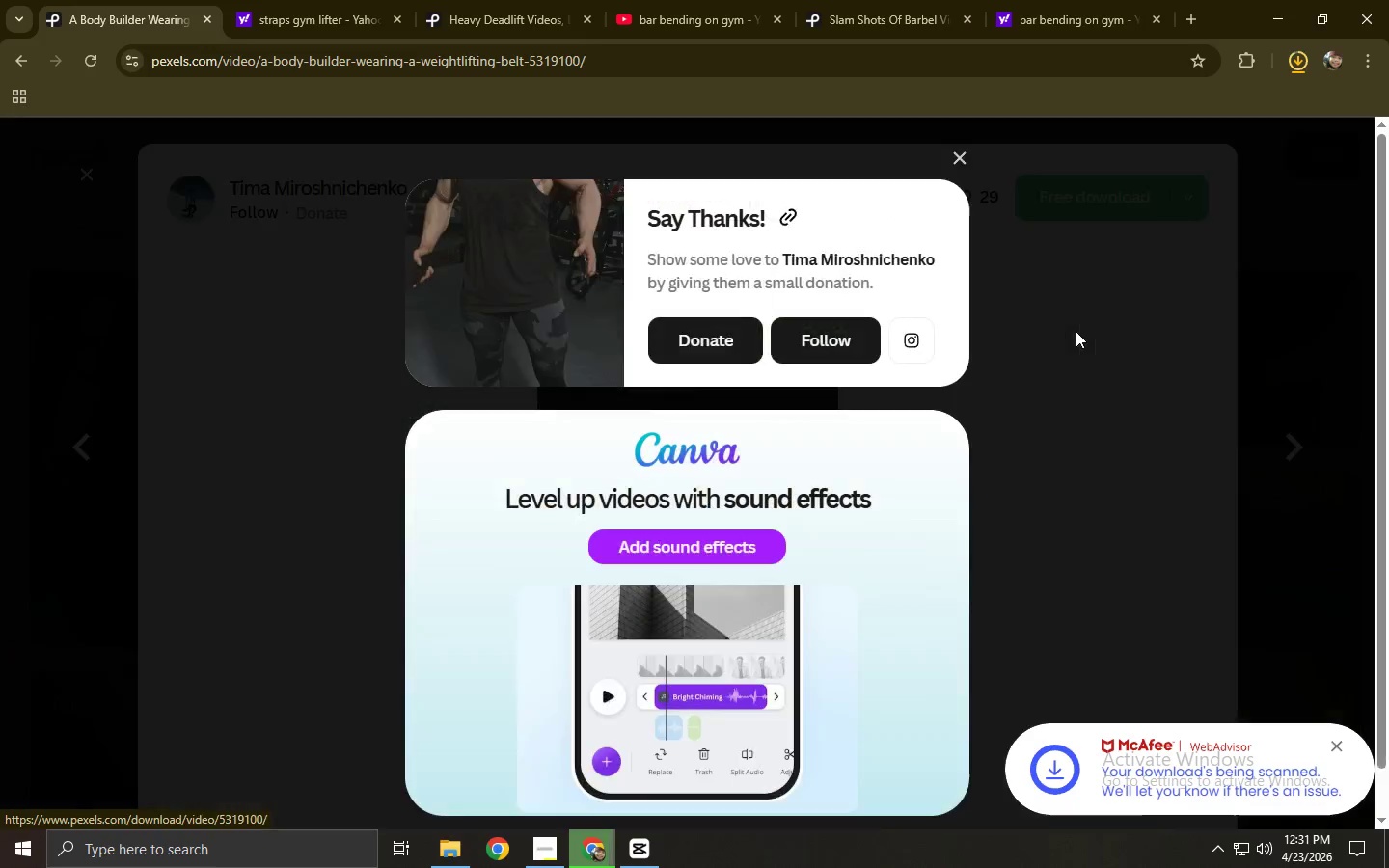 
left_click([1076, 331])
 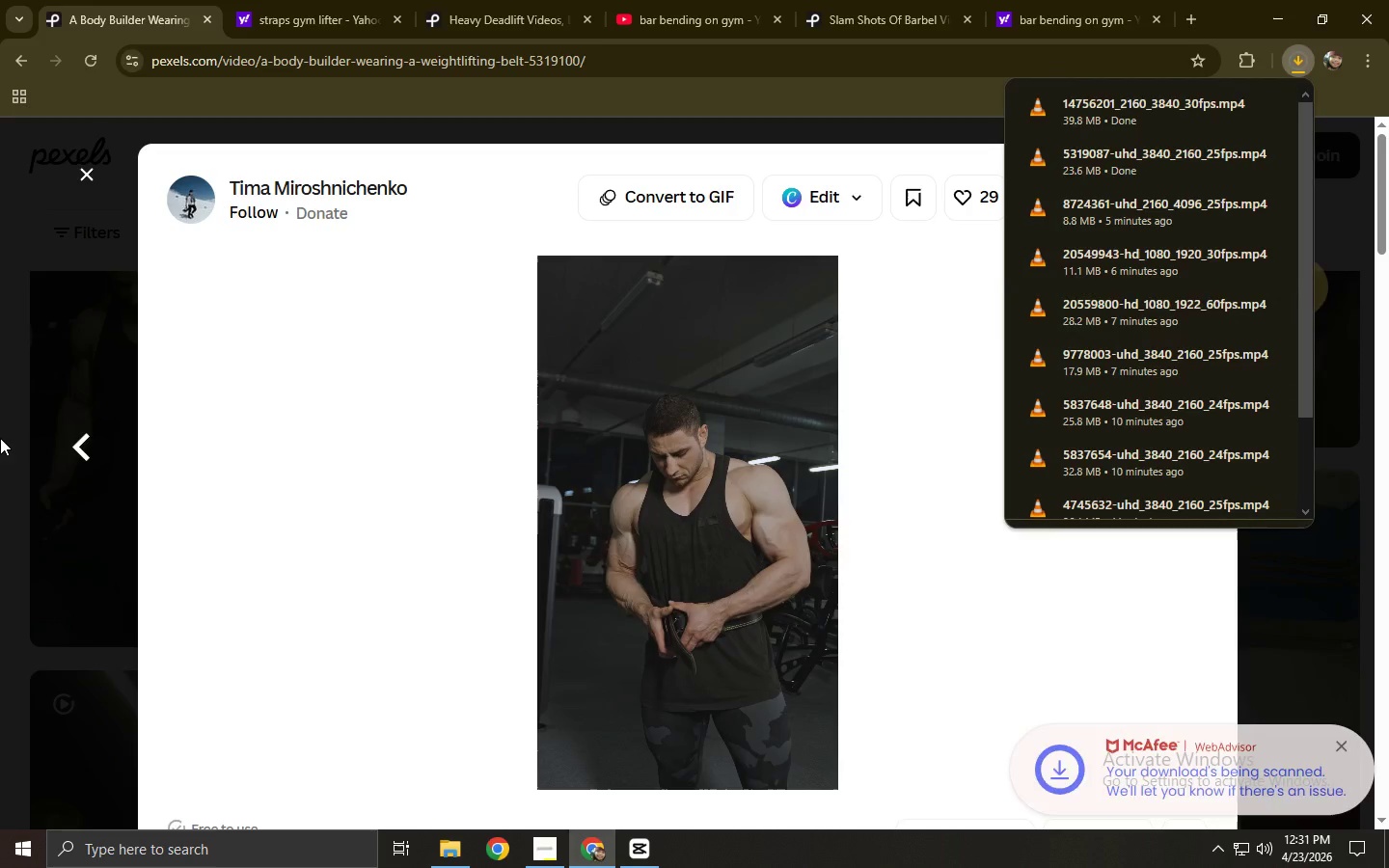 
left_click([0, 438])
 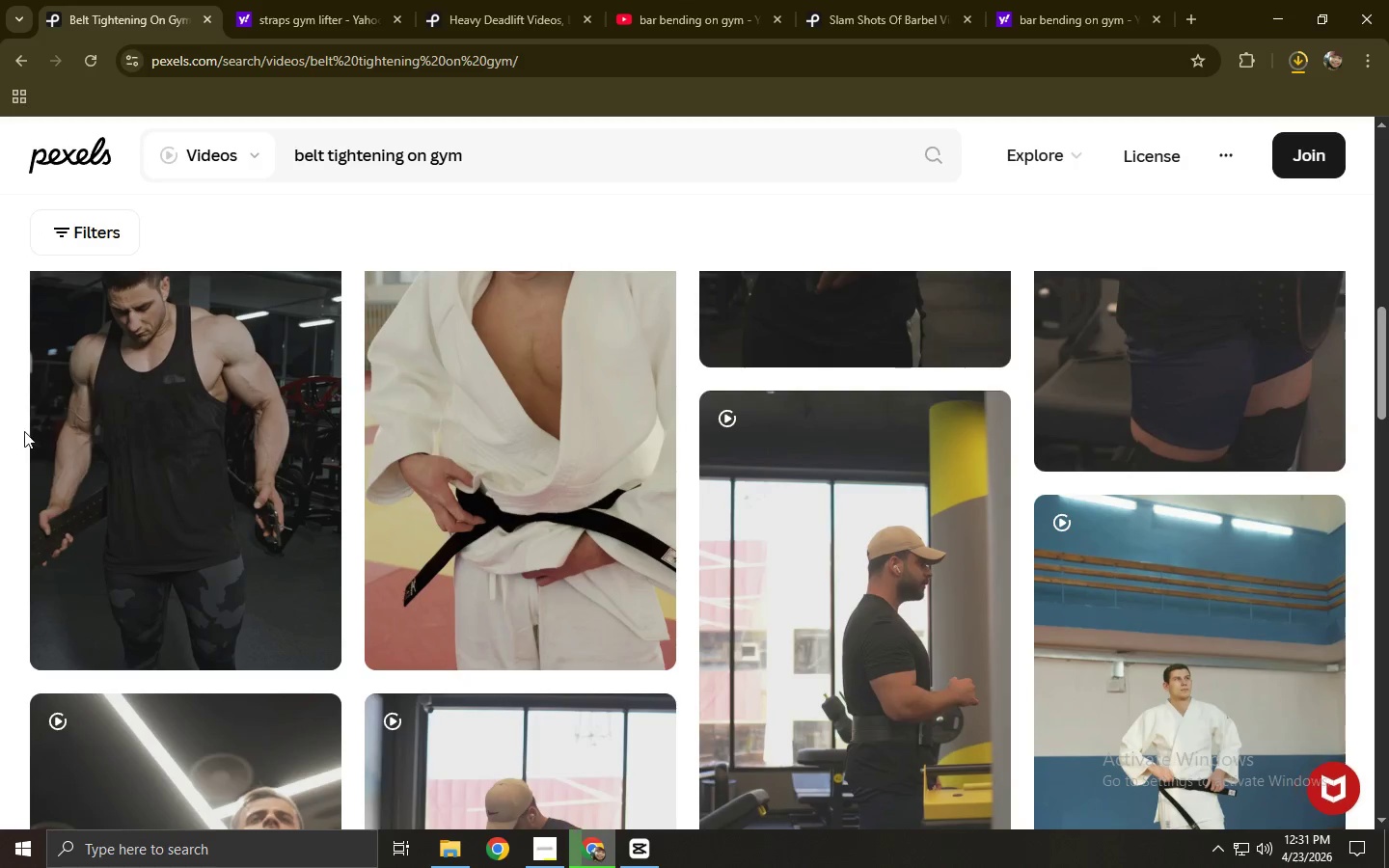 
scroll: coordinate [294, 405], scroll_direction: down, amount: 5.0
 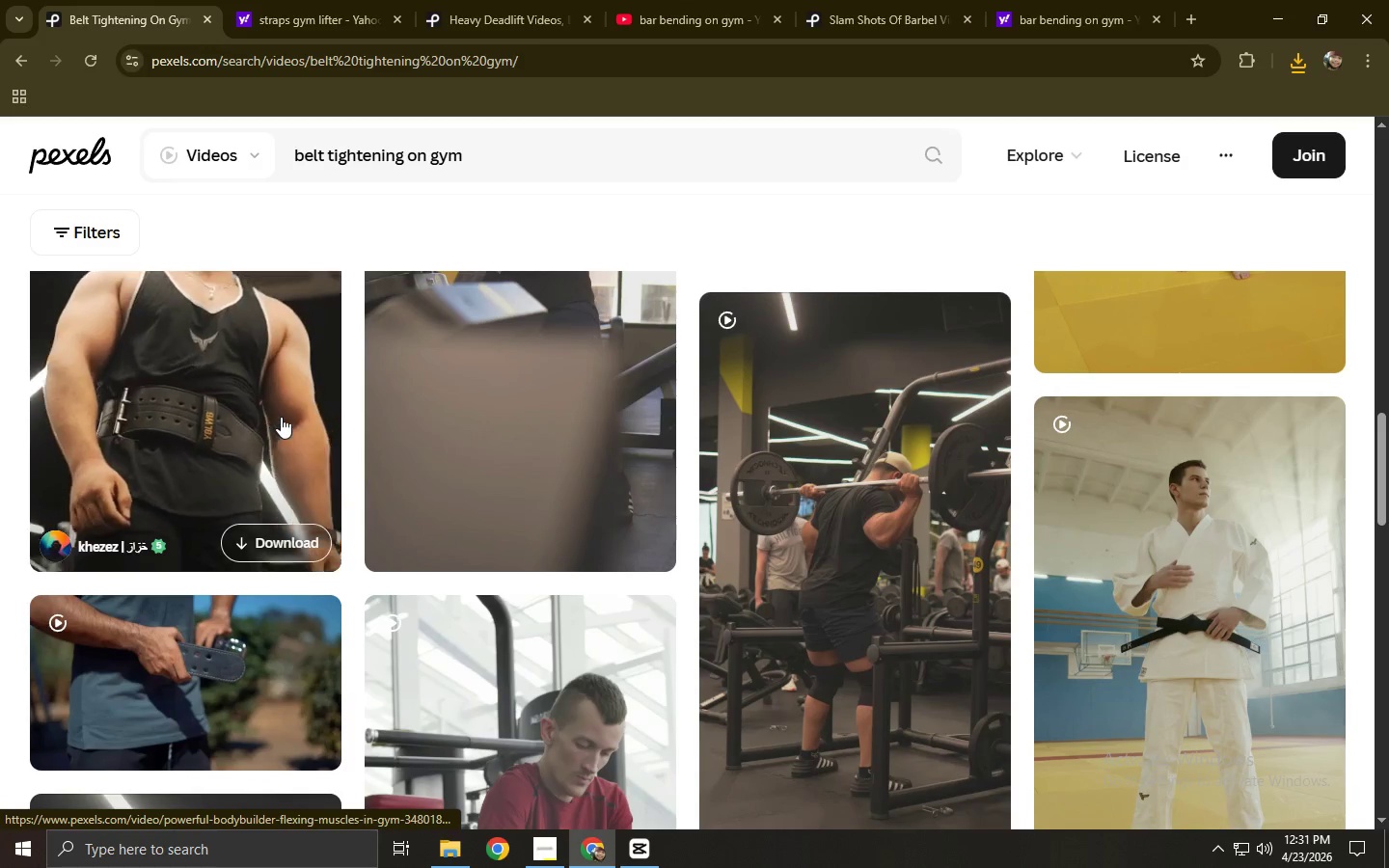 
left_click([150, 654])
 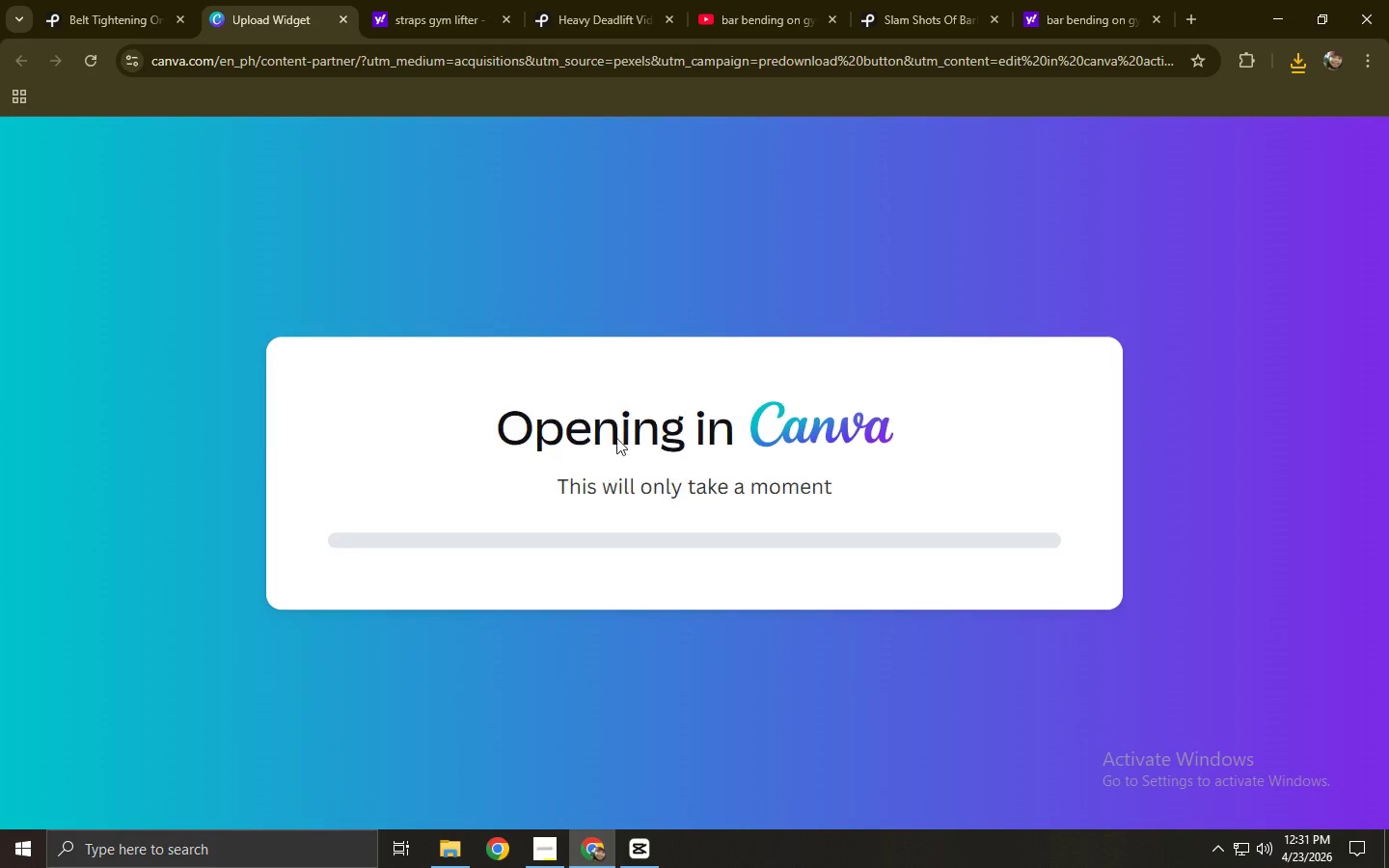 
key(Control+ControlLeft)
 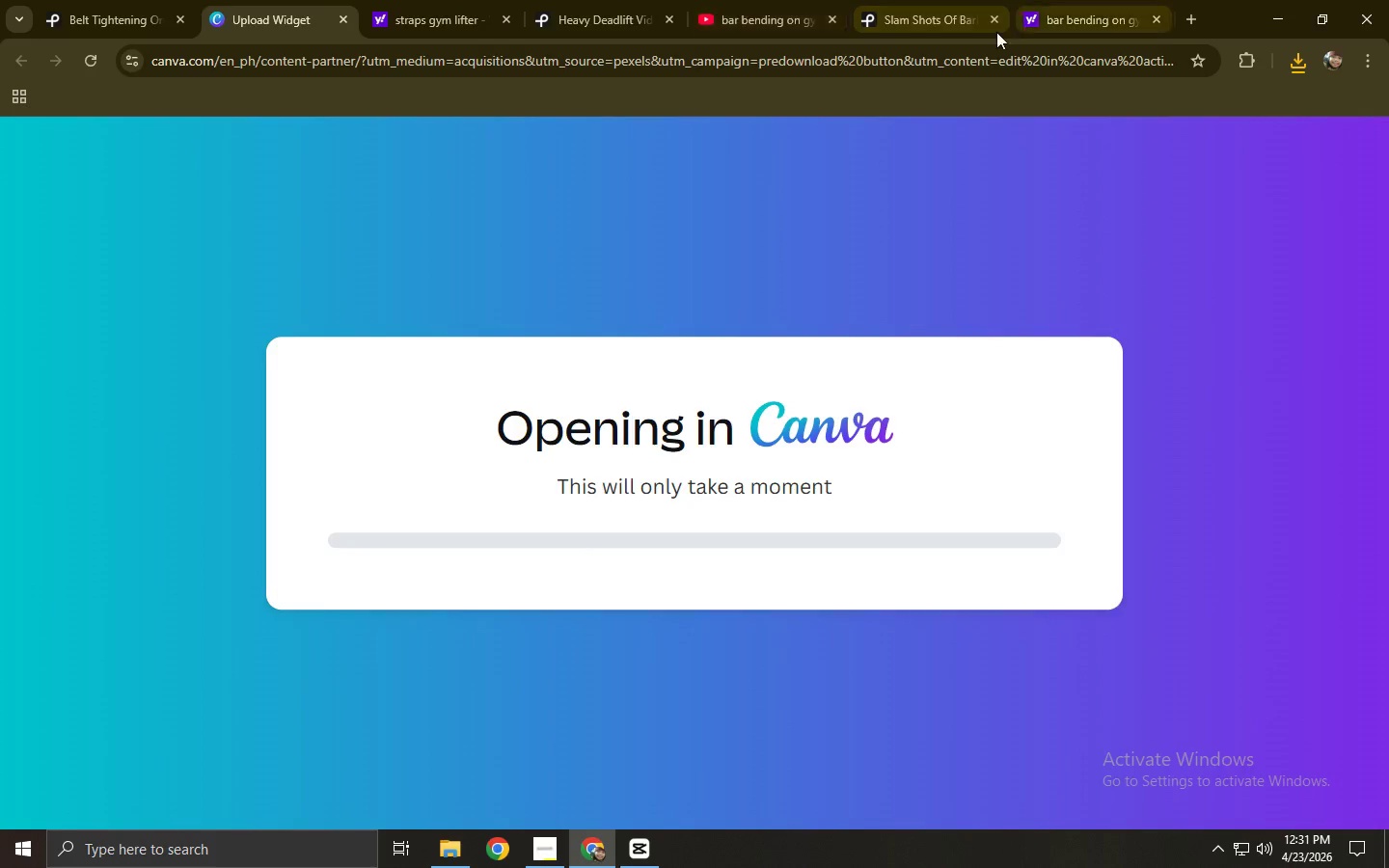 
key(Control+W)
 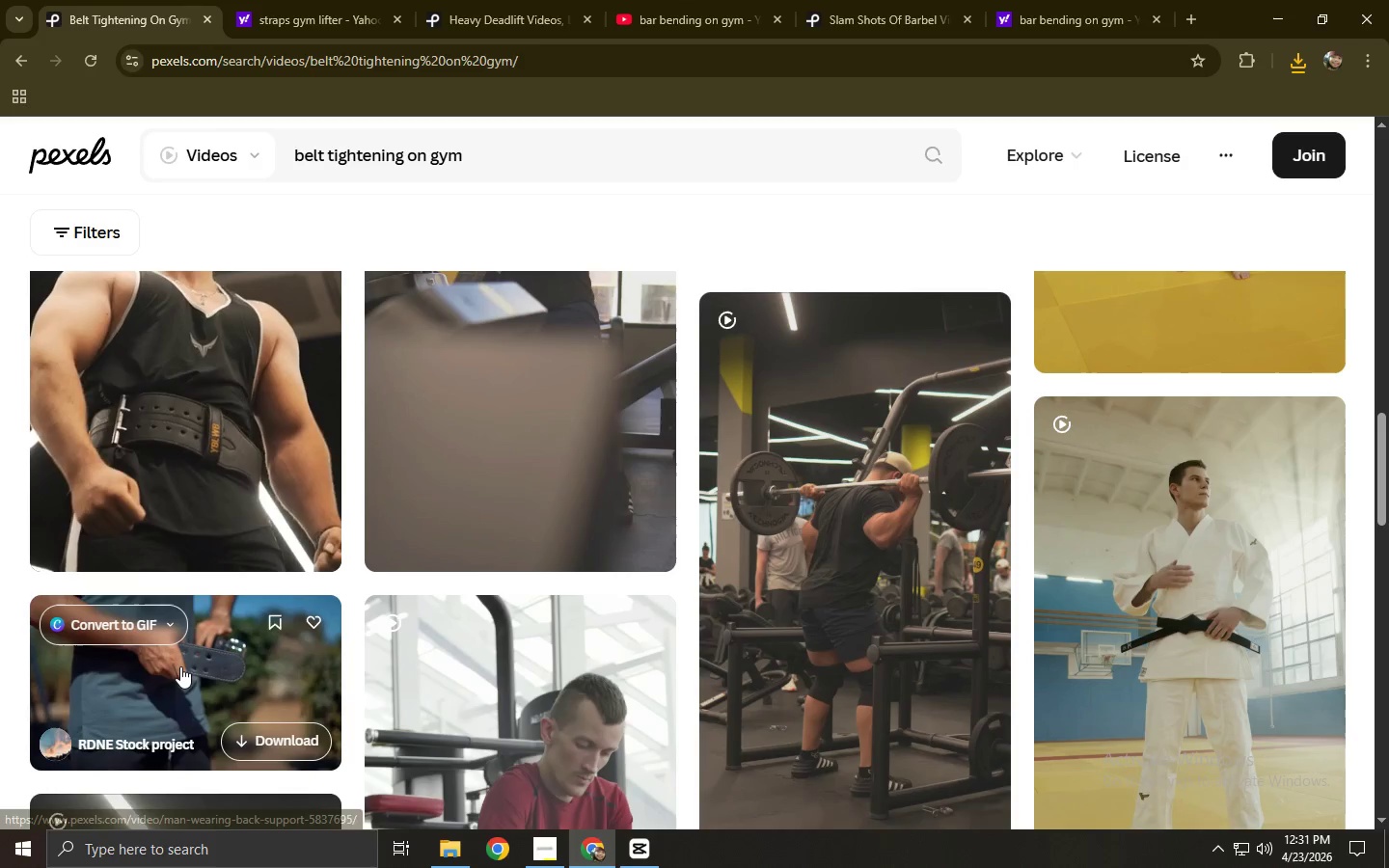 
left_click([180, 666])
 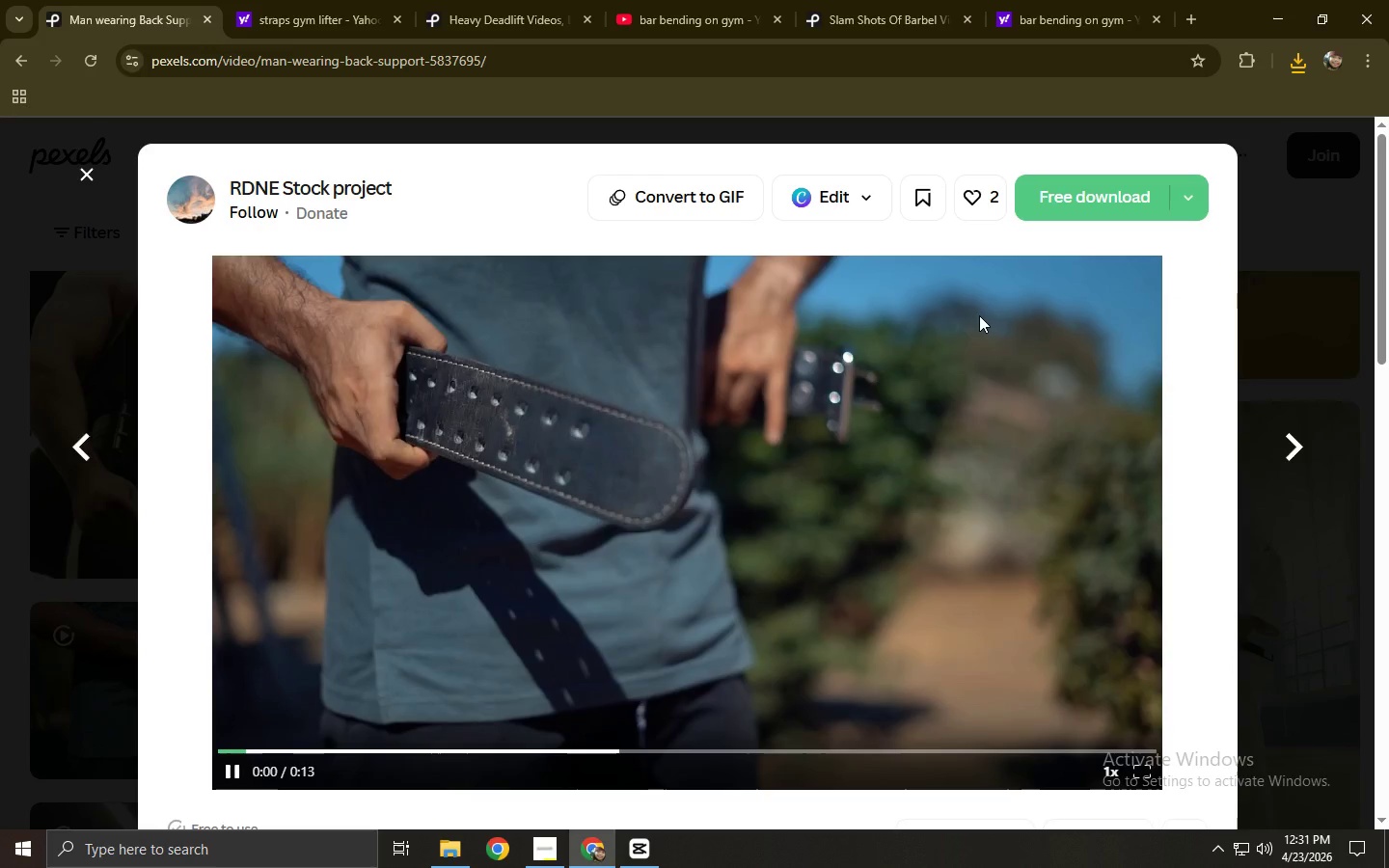 
left_click([1083, 194])
 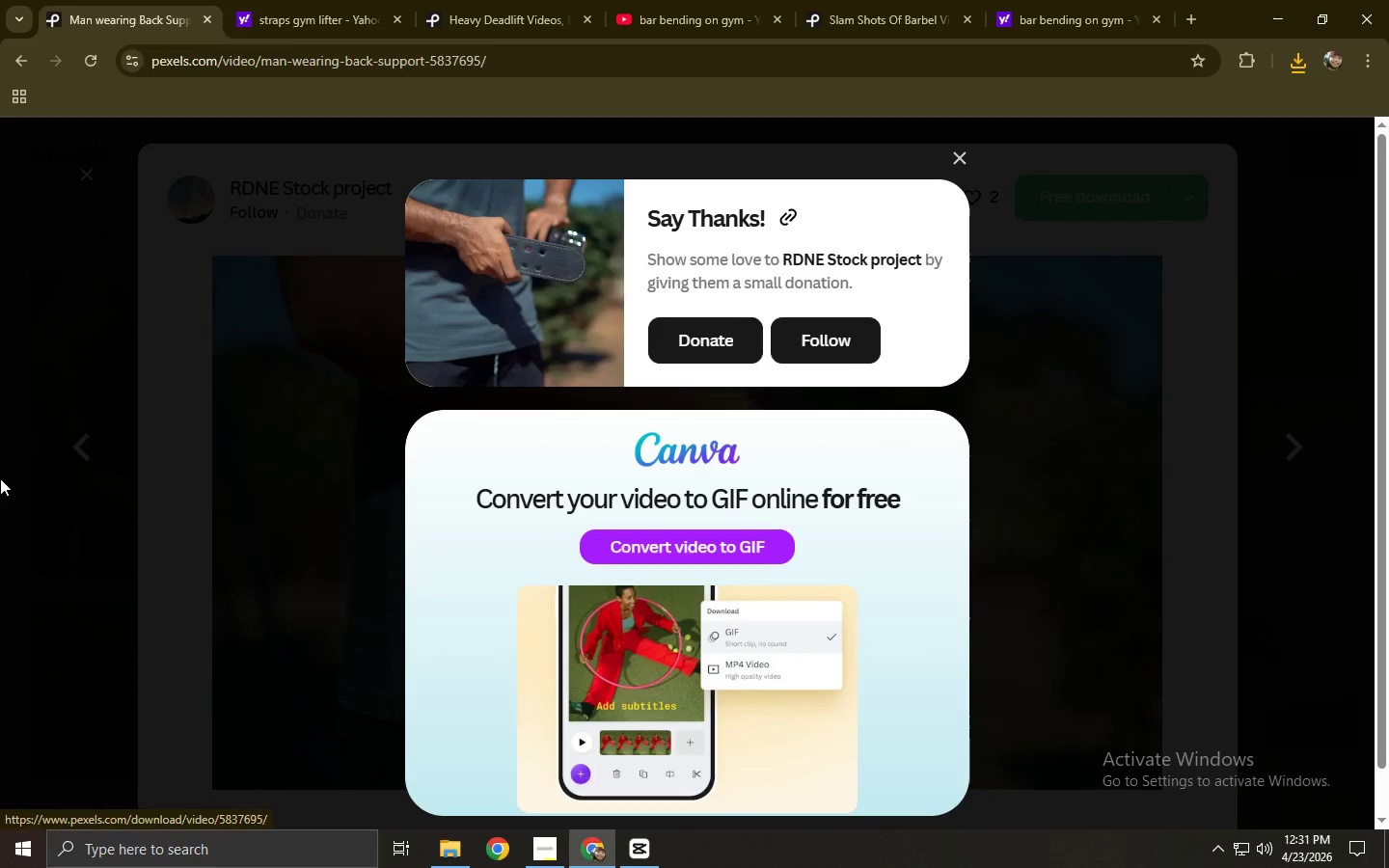 
left_click([0, 470])
 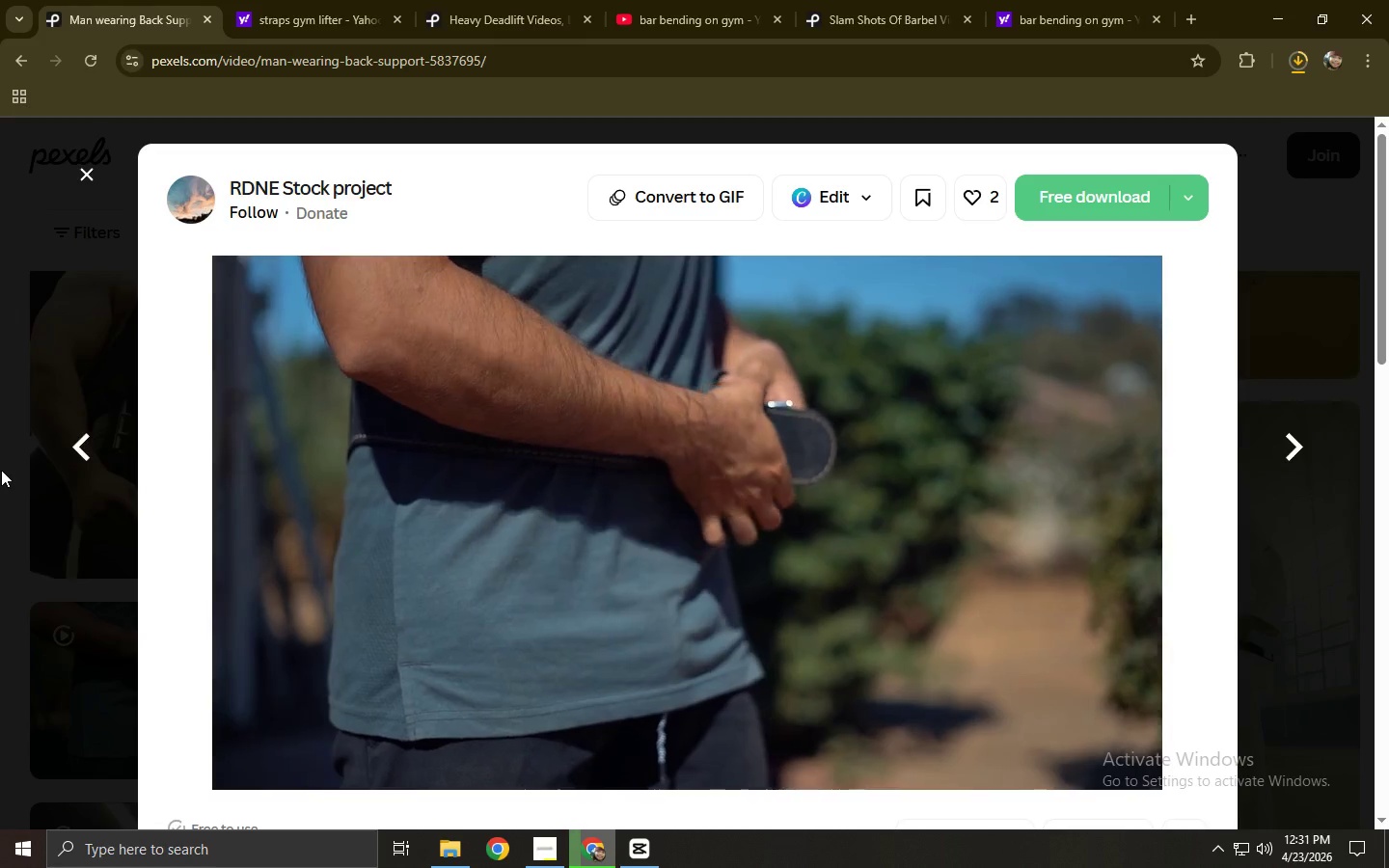 
left_click([0, 379])
 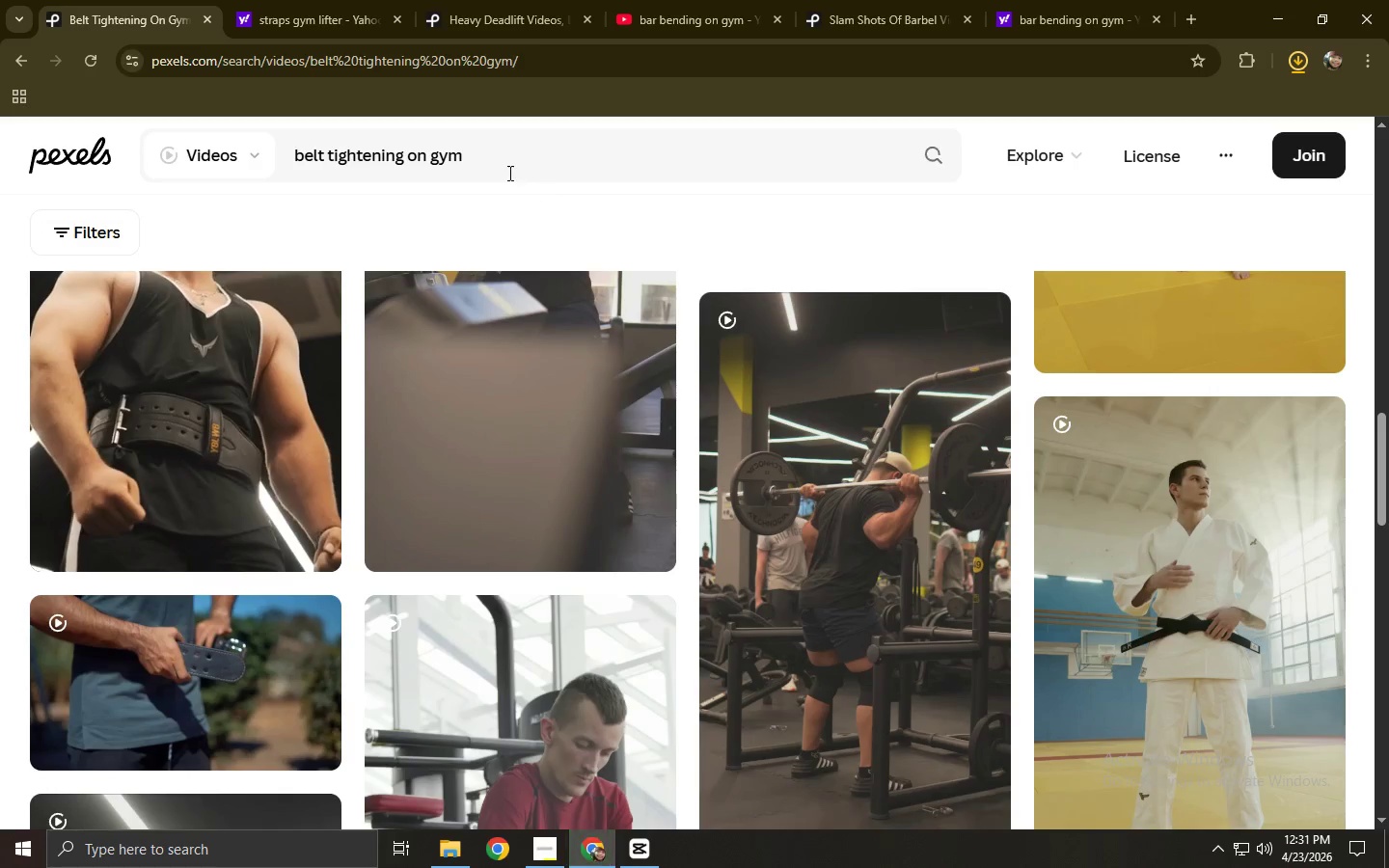 
left_click_drag(start_coordinate=[504, 163], to_coordinate=[237, 154])
 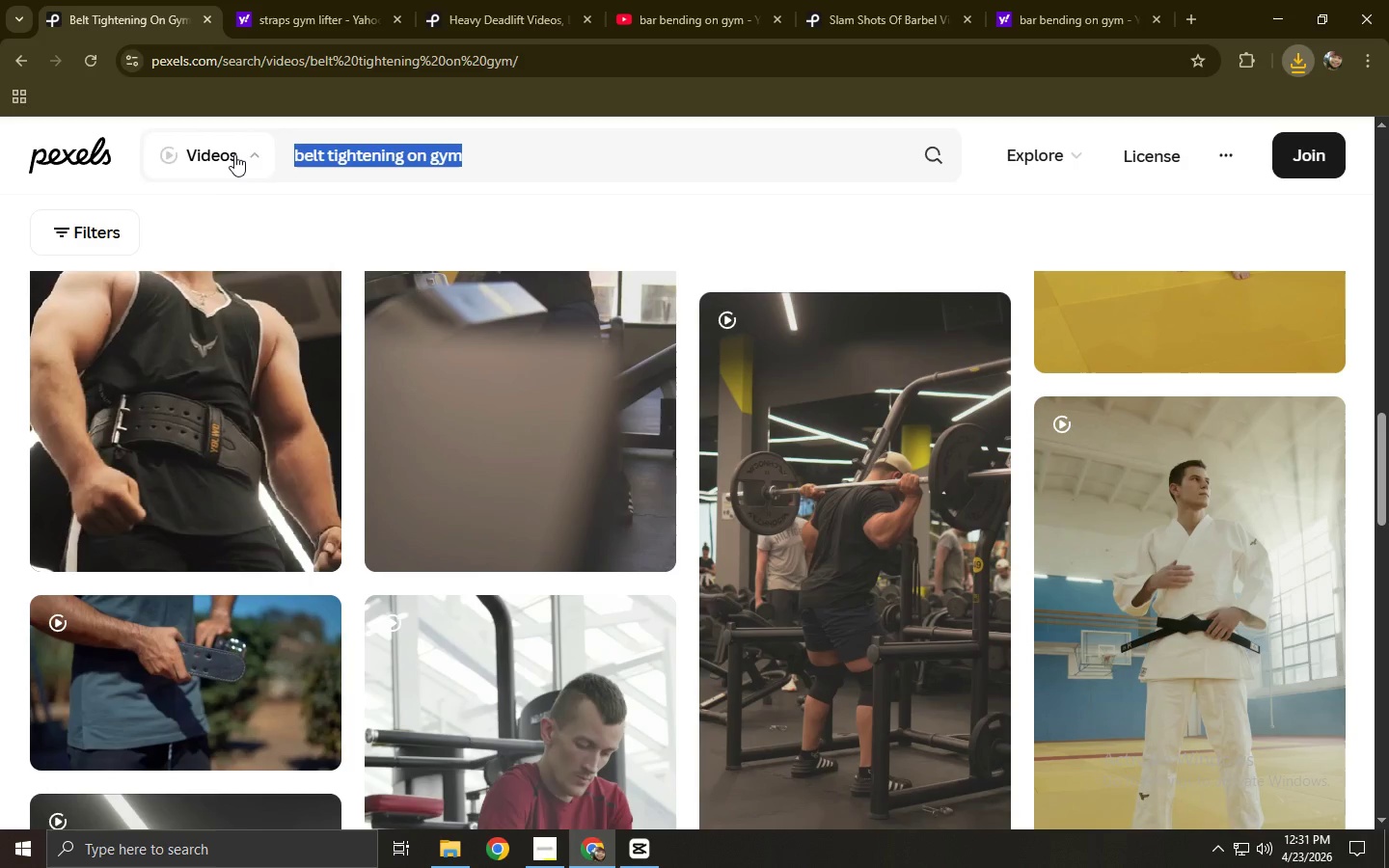 
type(sweat drops)
 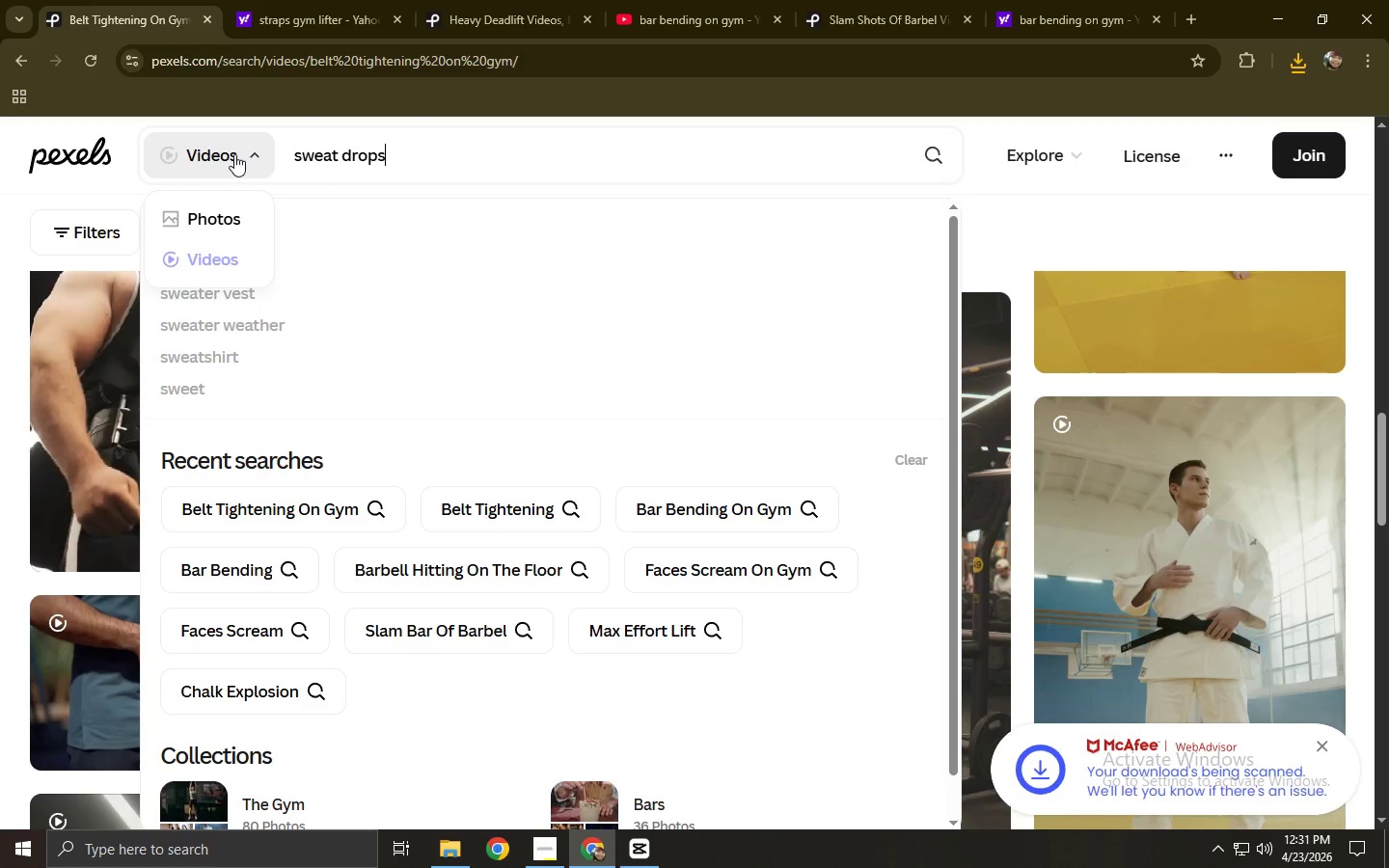 
key(Enter)
 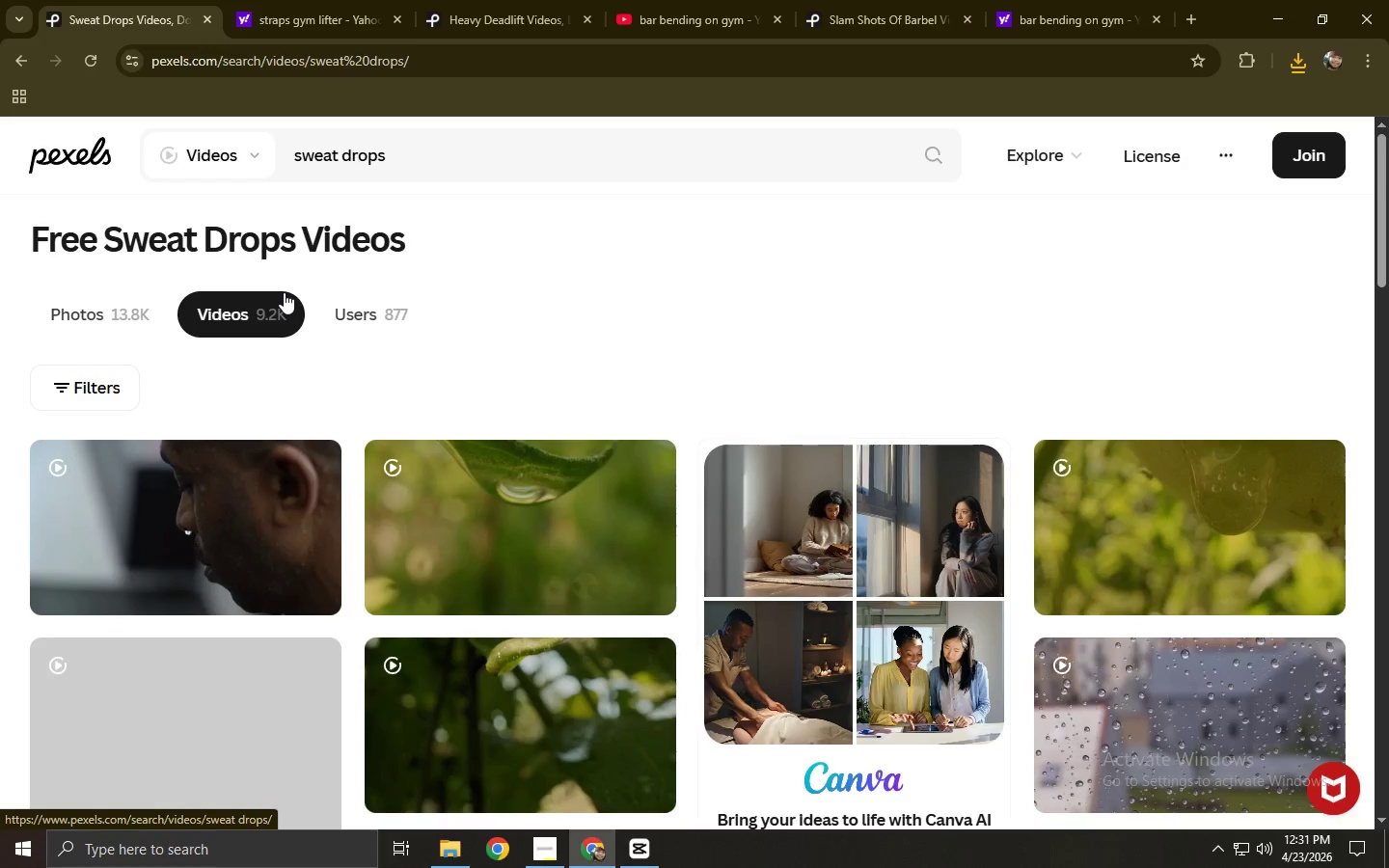 
left_click([213, 515])
 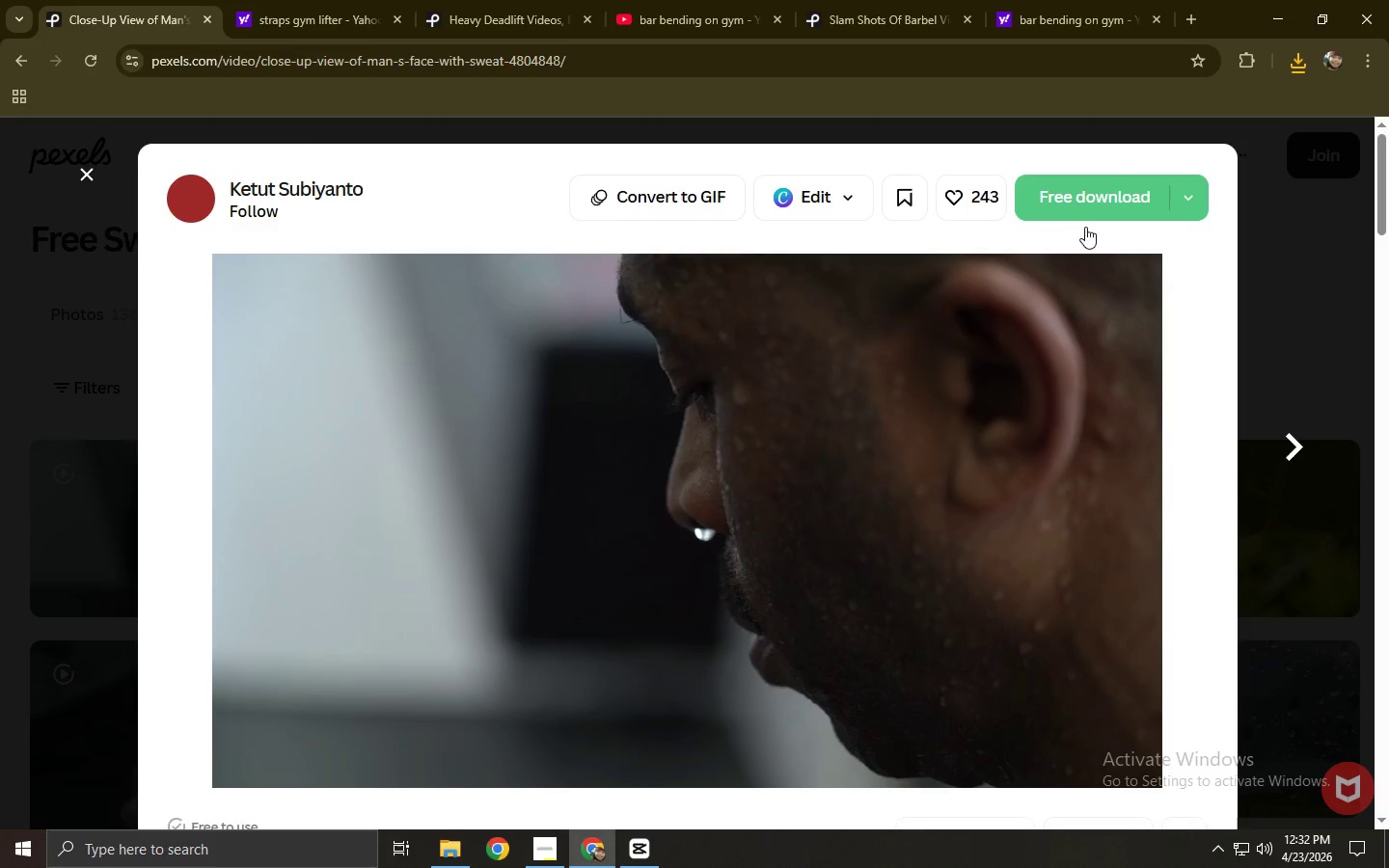 
left_click([1073, 301])
 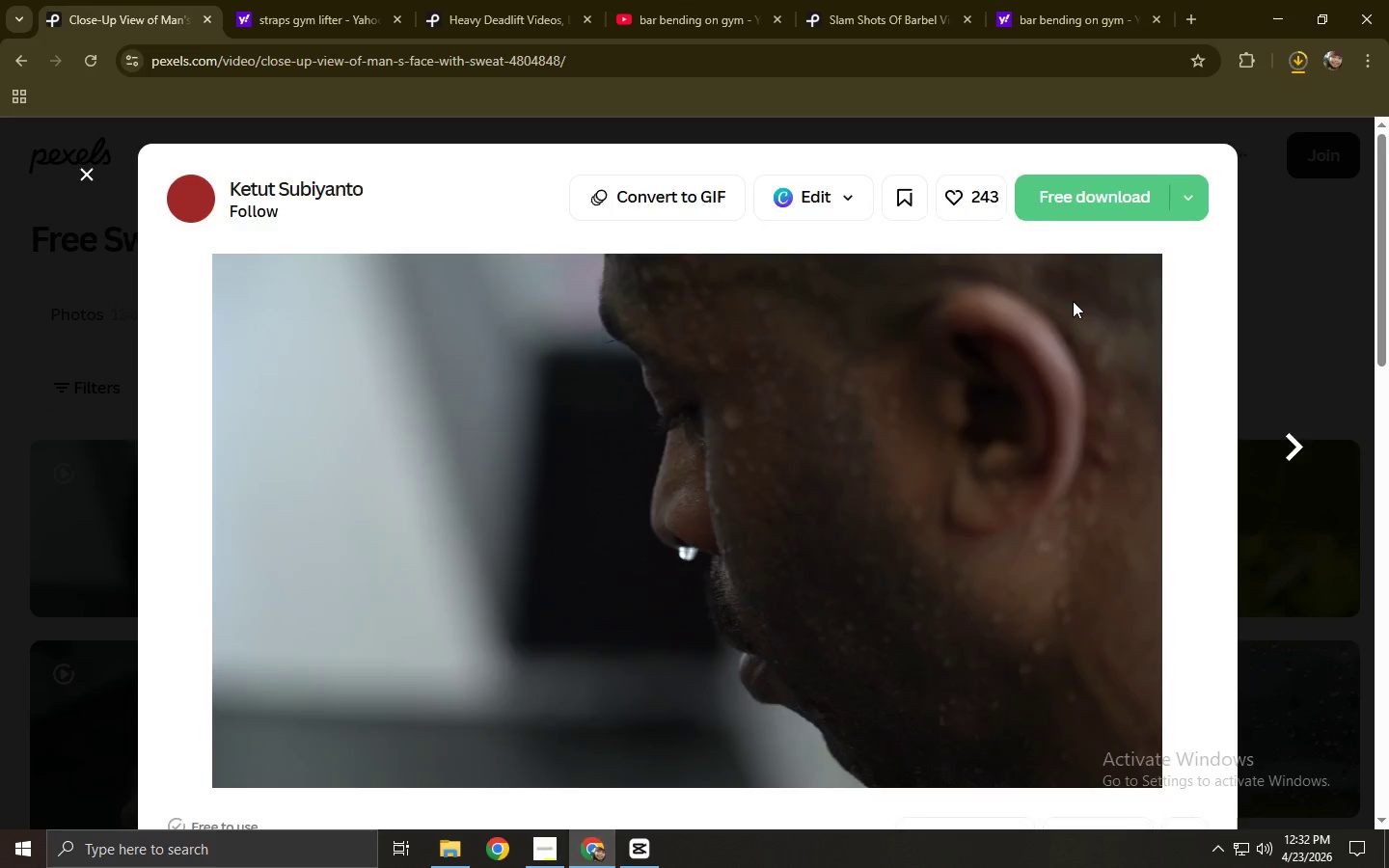 
scroll: coordinate [820, 310], scroll_direction: down, amount: 7.0
 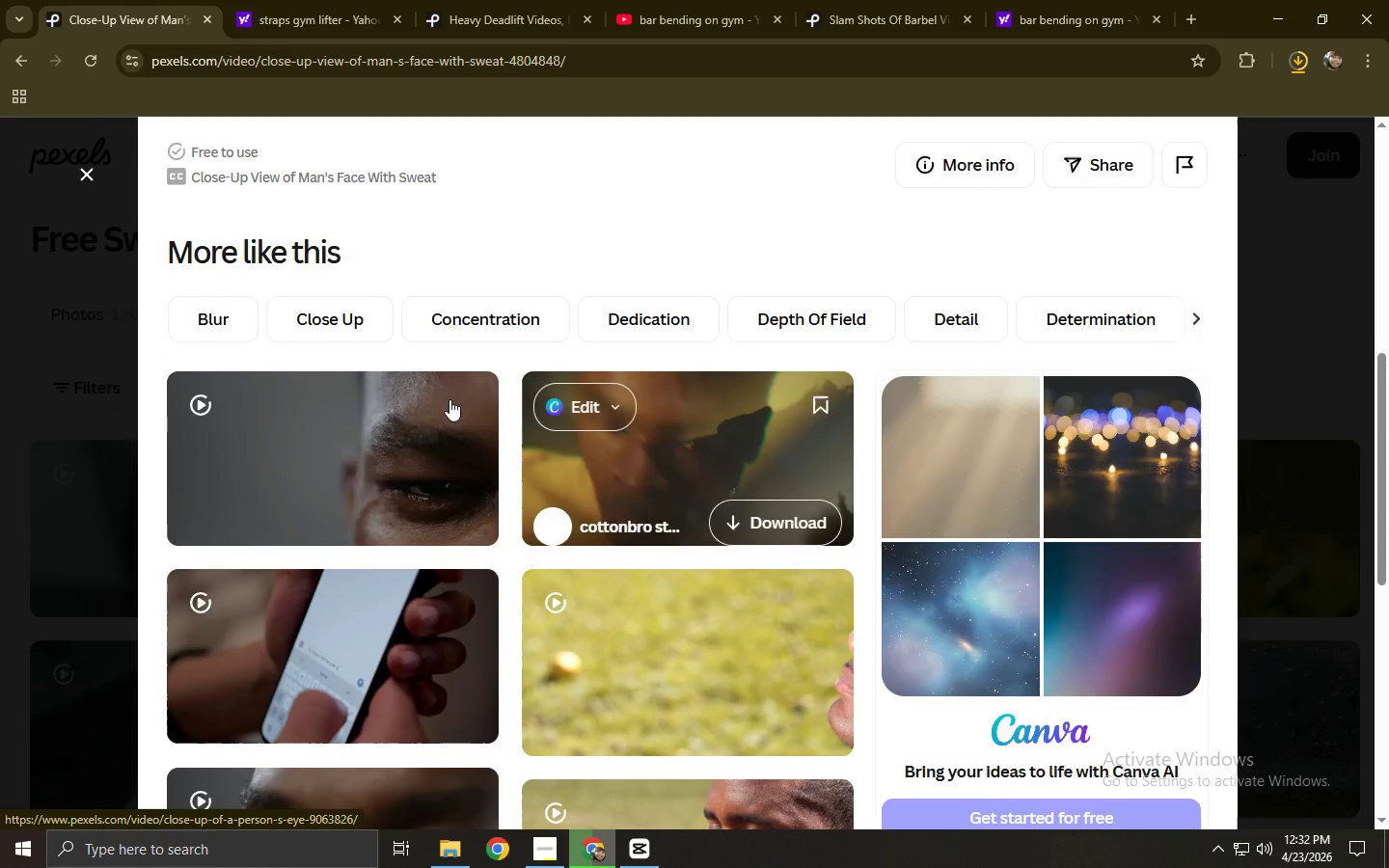 
left_click([366, 427])
 